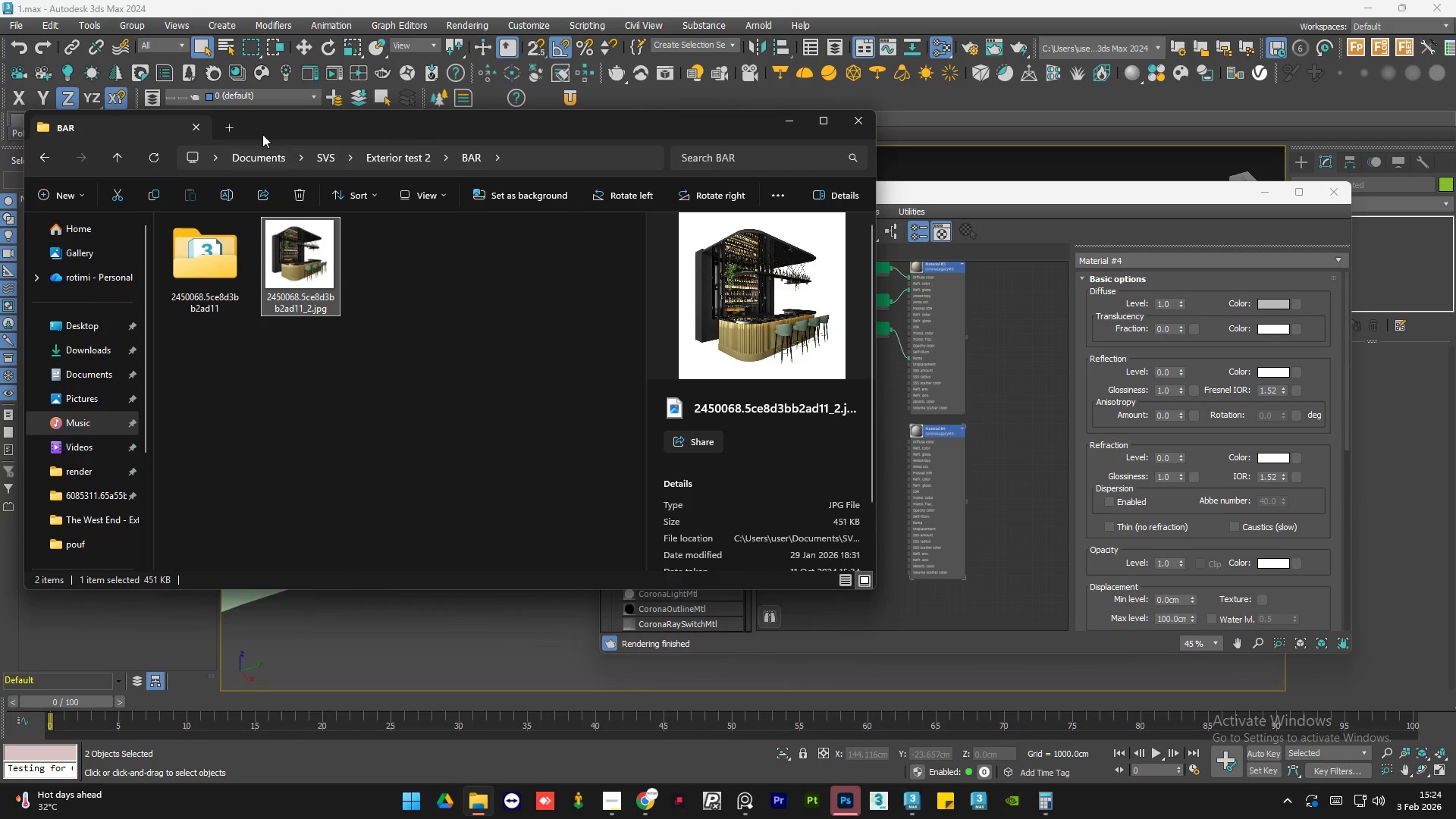 
left_click([230, 129])
 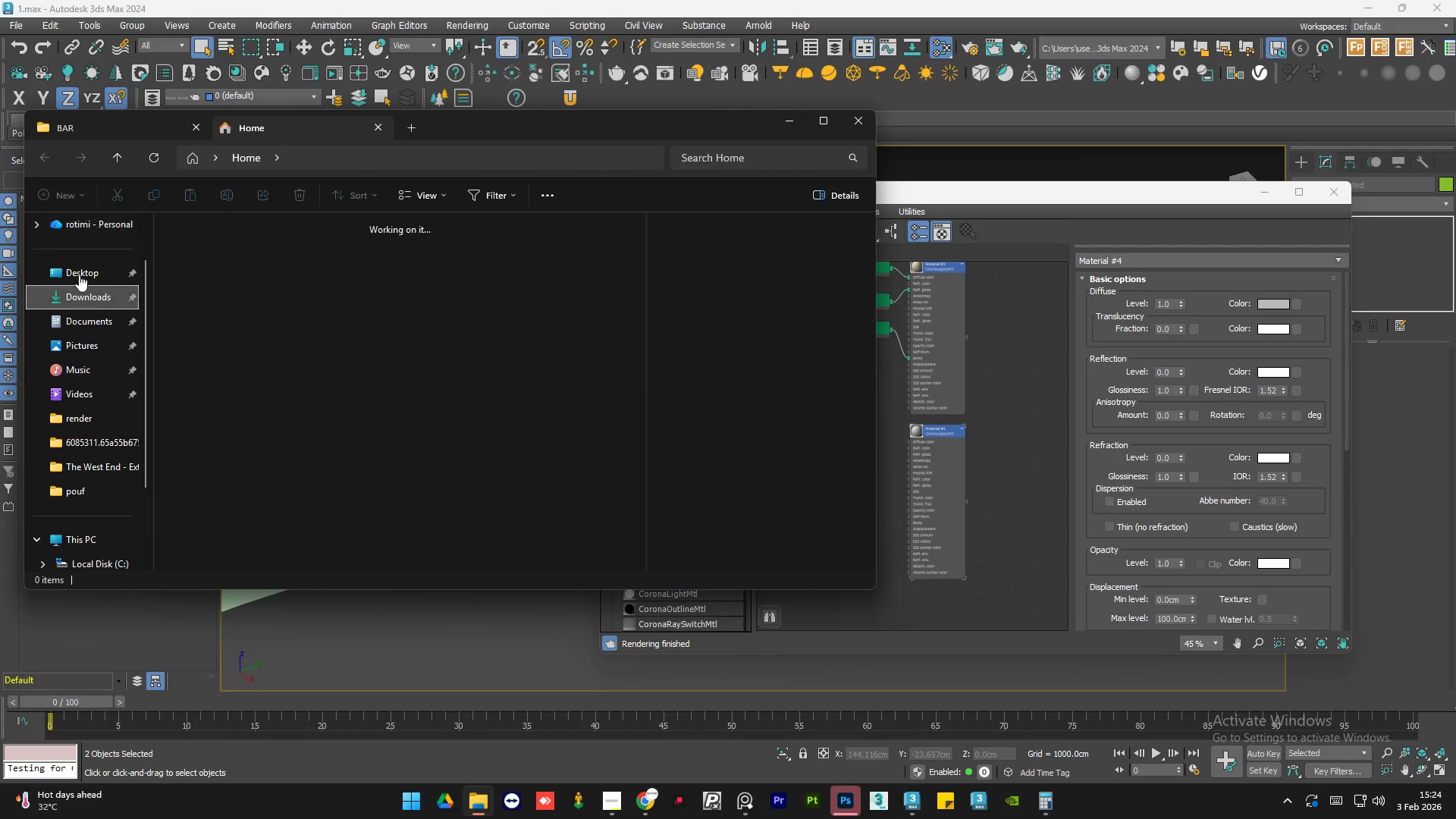 
left_click([93, 120])
 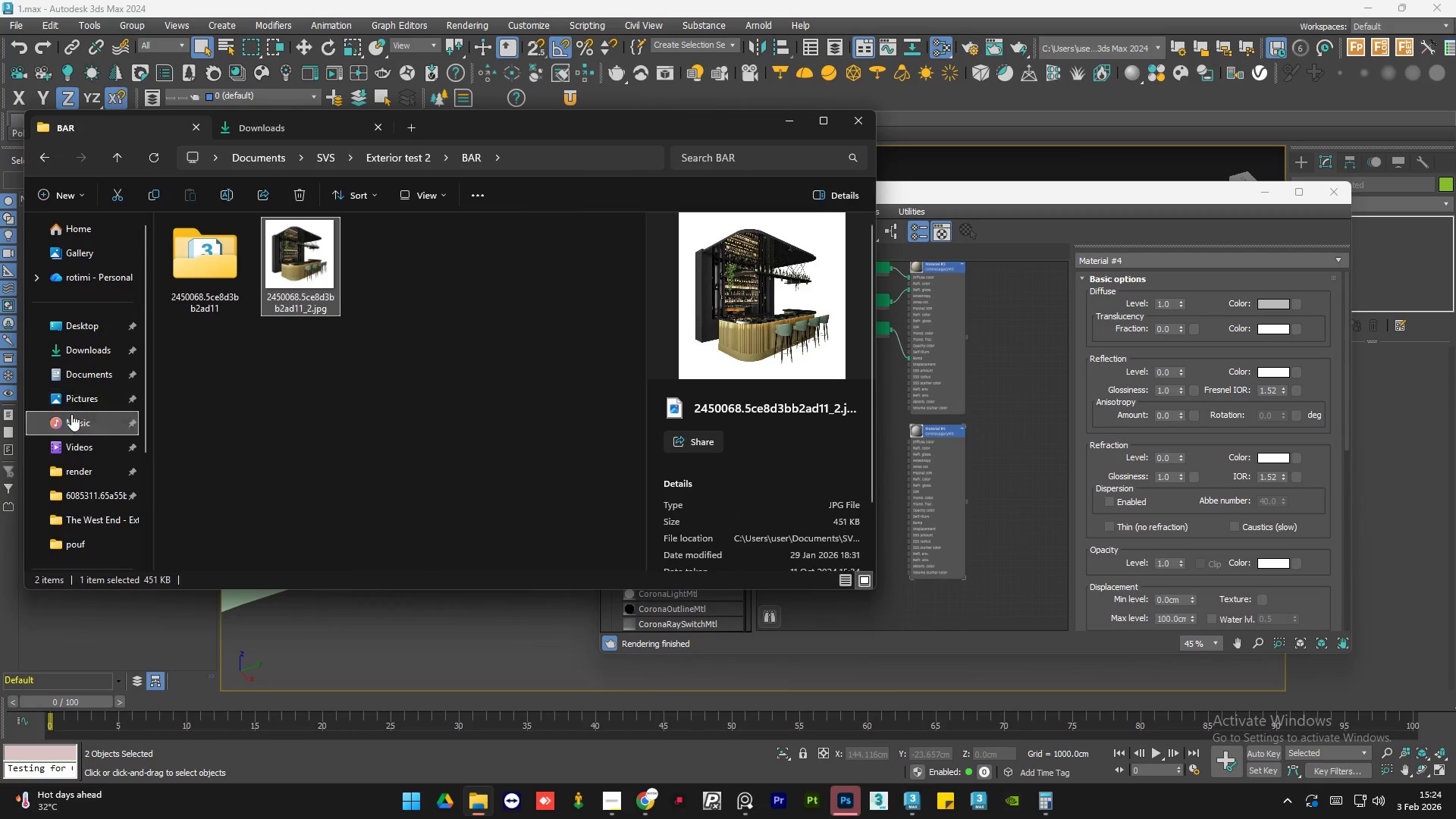 
left_click([86, 397])
 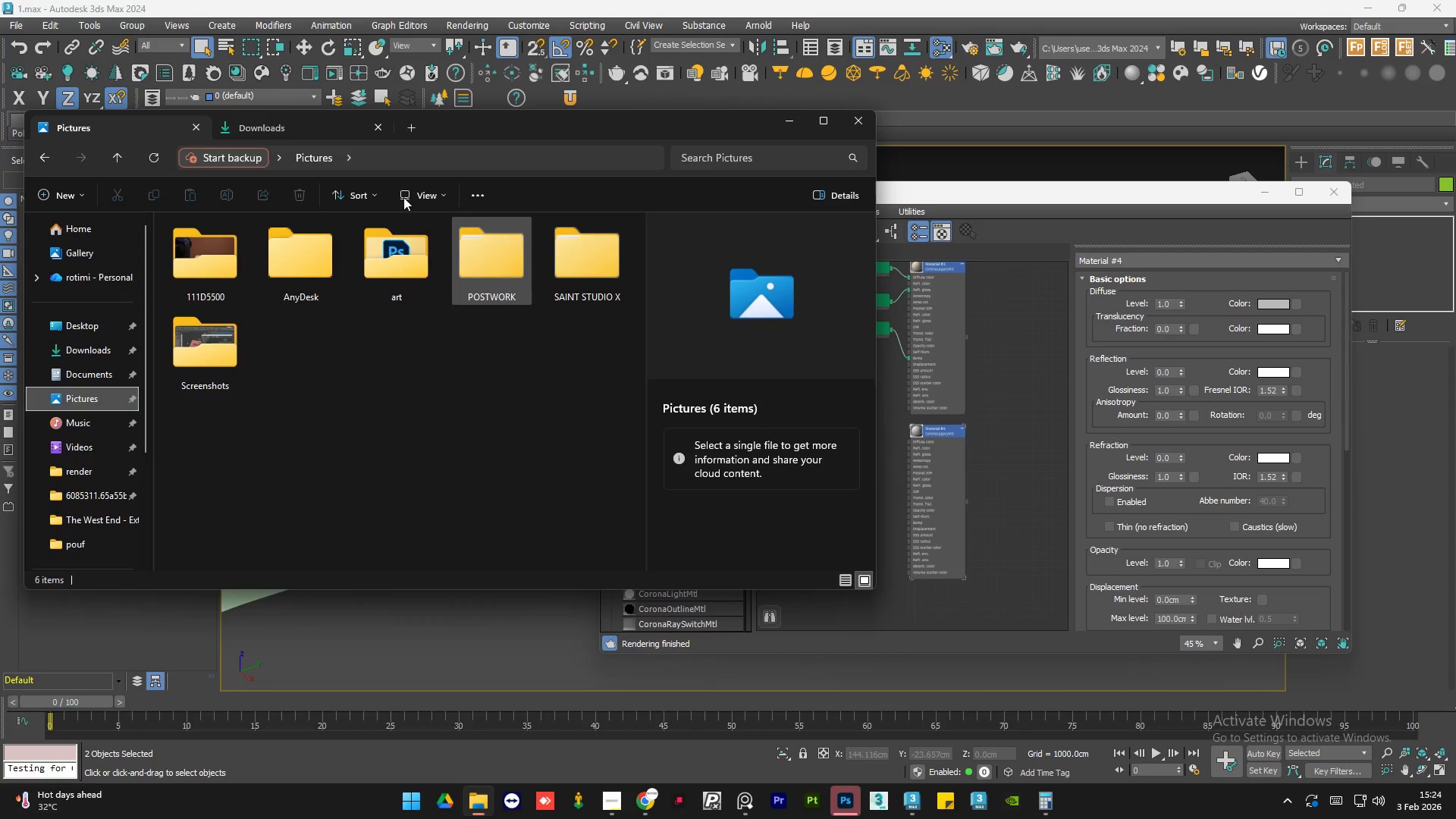 
left_click([281, 126])
 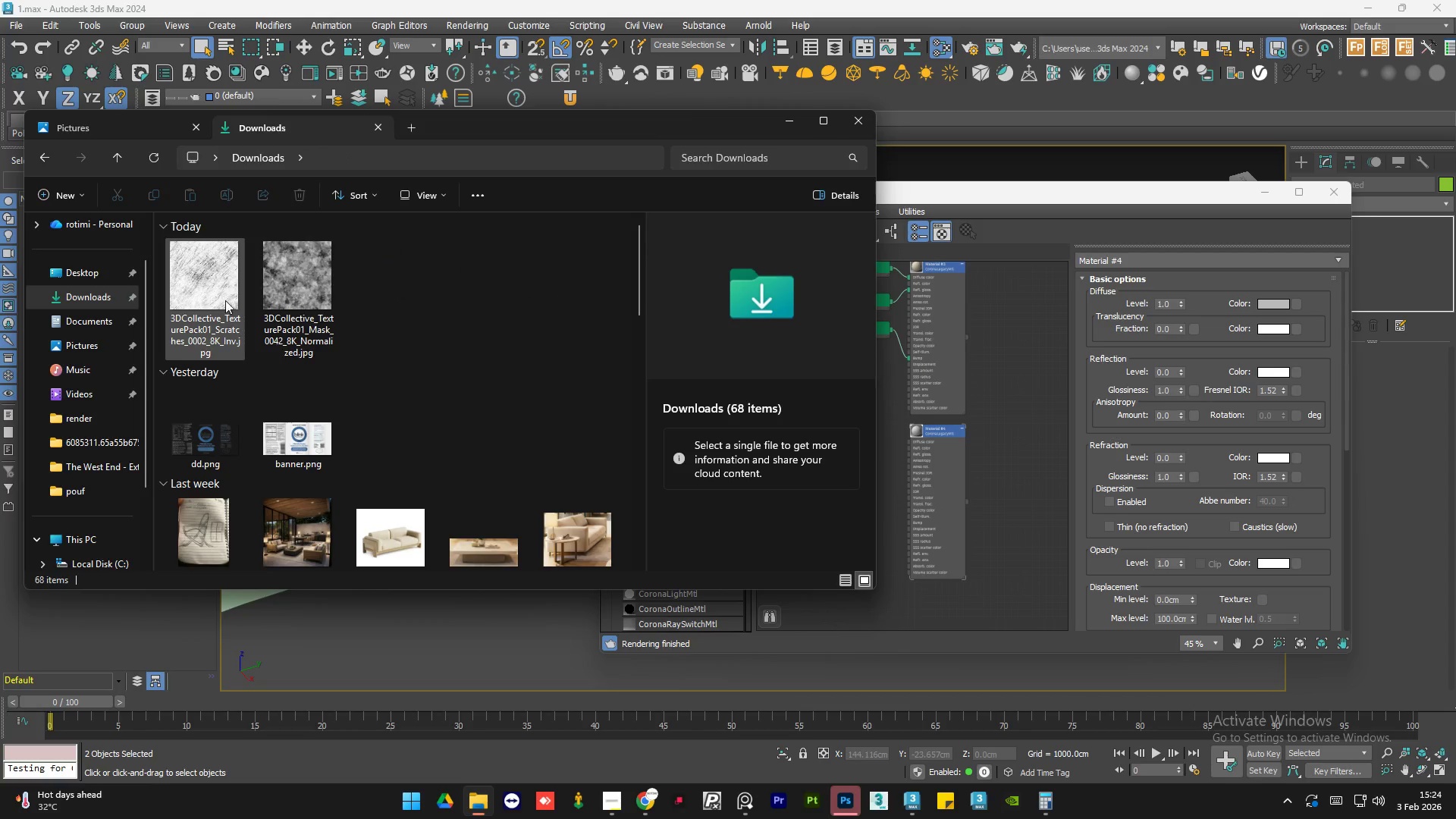 
left_click([348, 284])
 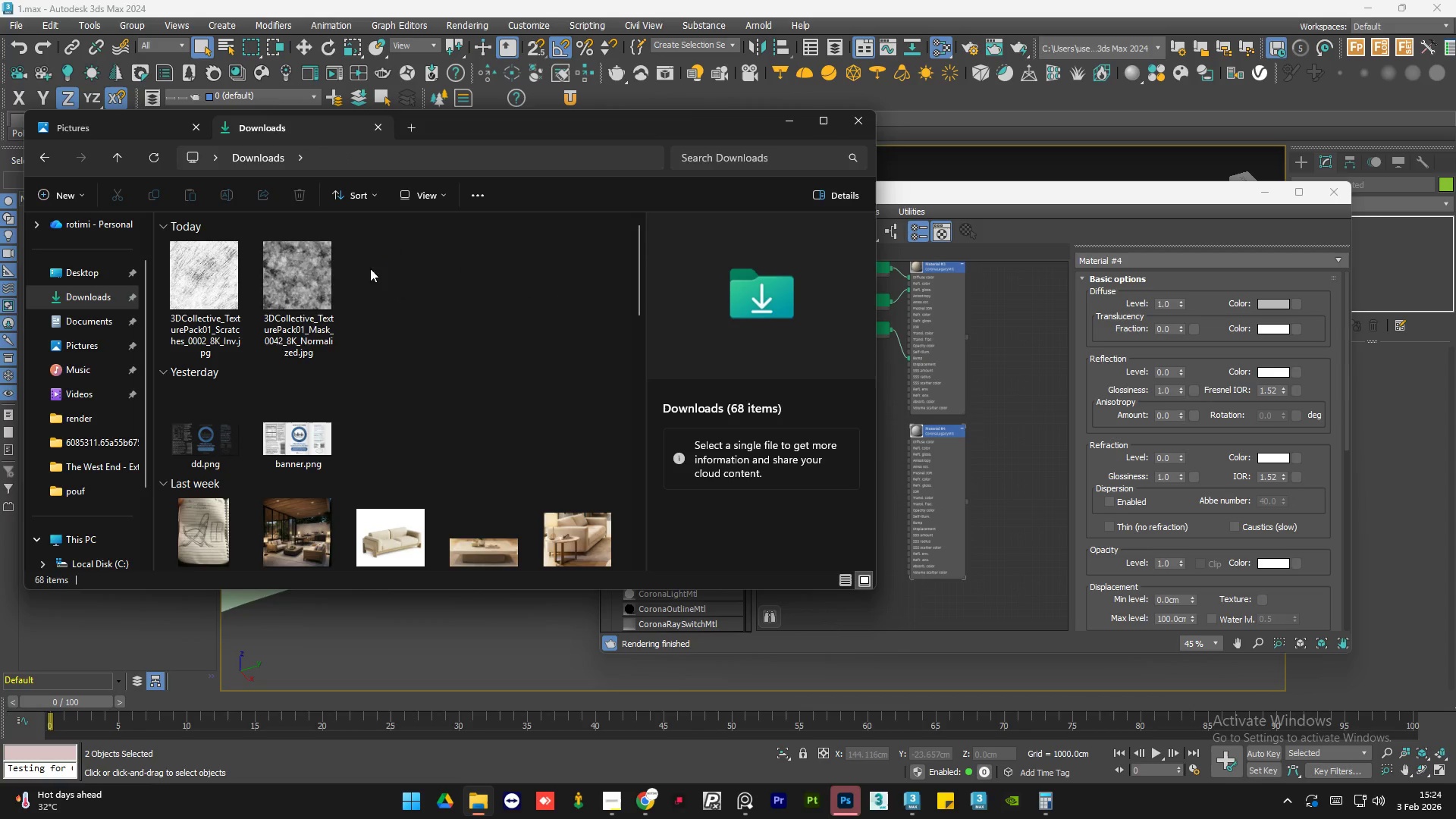 
left_click_drag(start_coordinate=[370, 268], to_coordinate=[203, 276])
 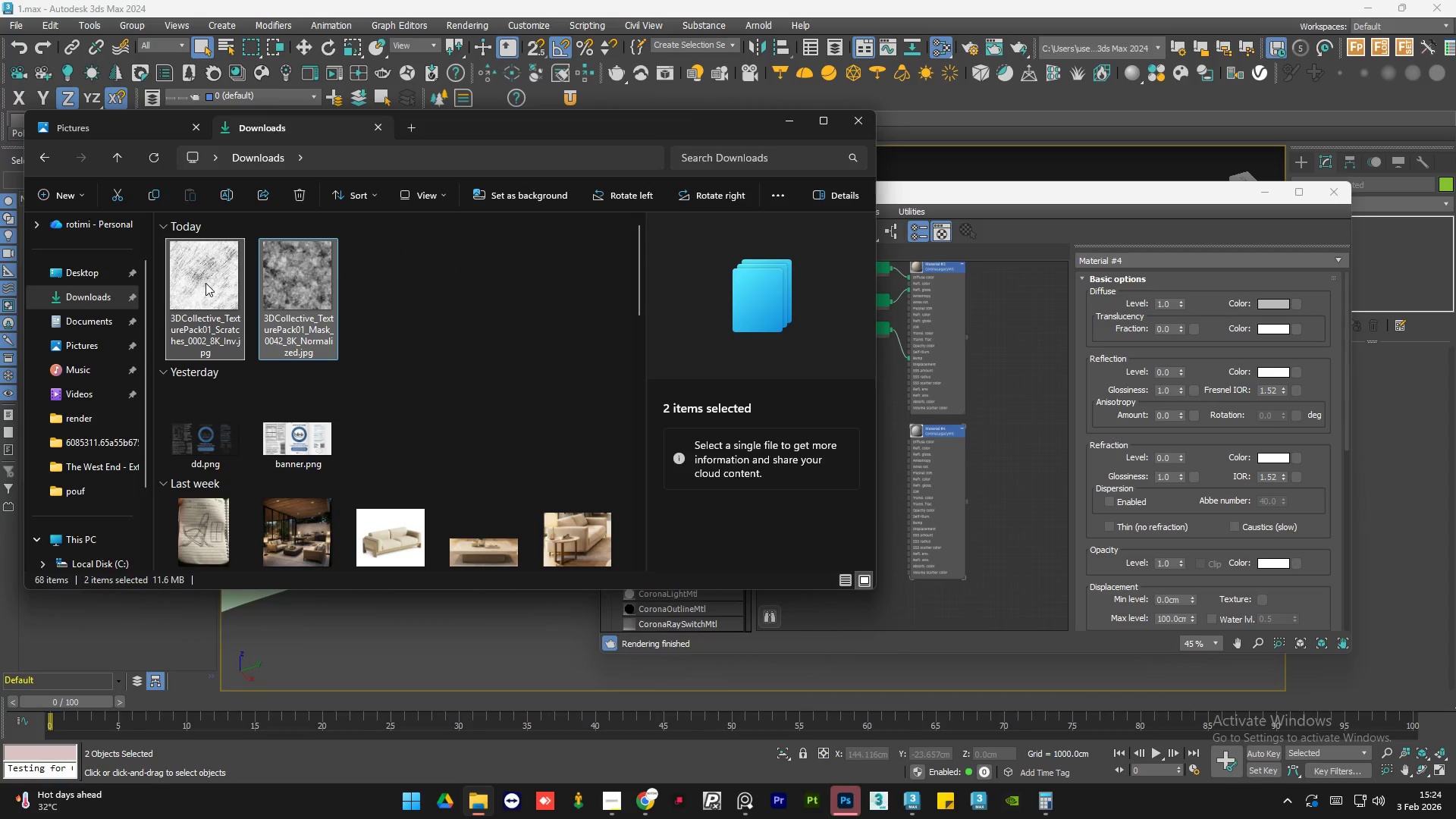 
left_click_drag(start_coordinate=[206, 283], to_coordinate=[888, 457])
 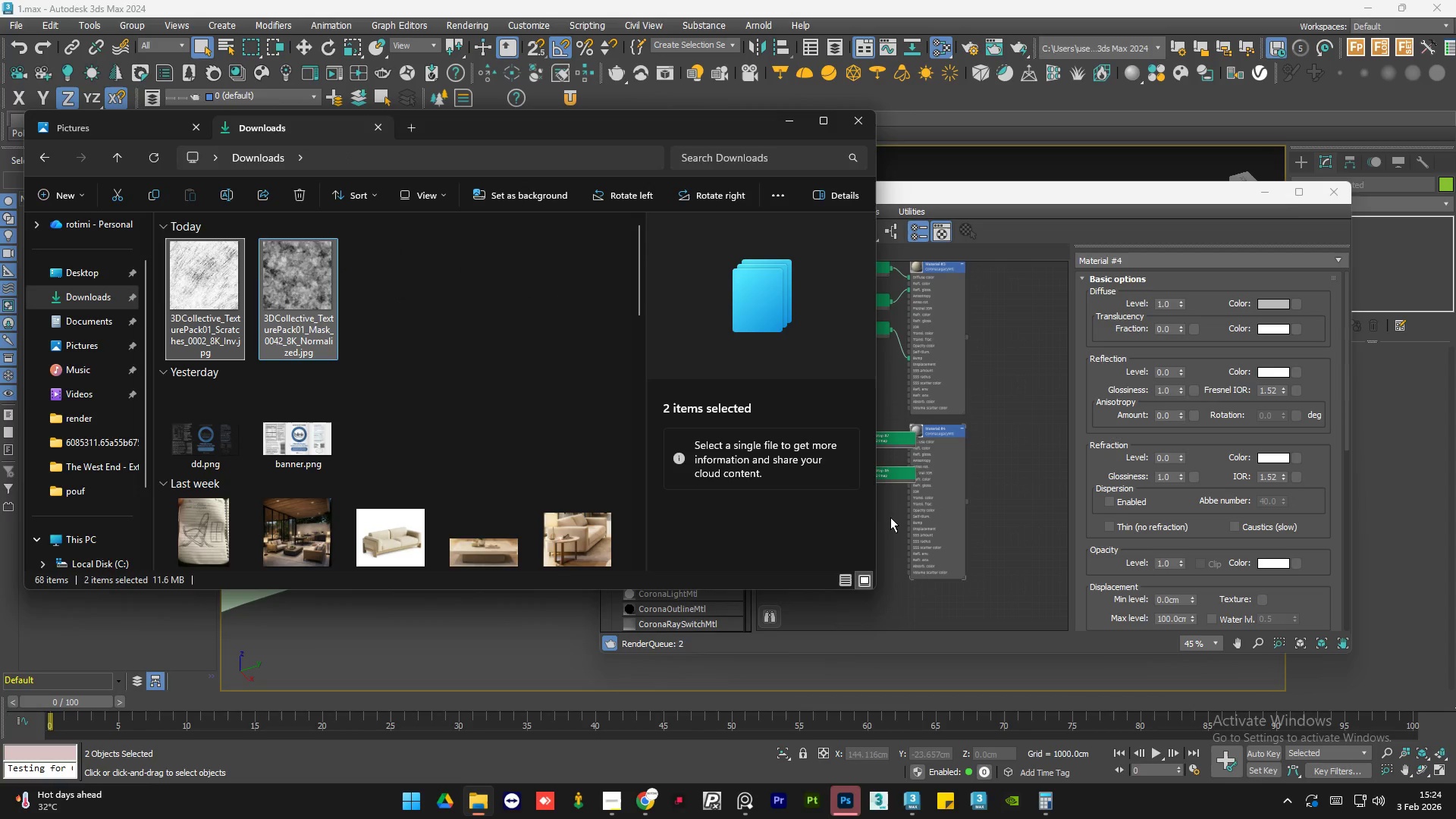 
left_click([890, 517])
 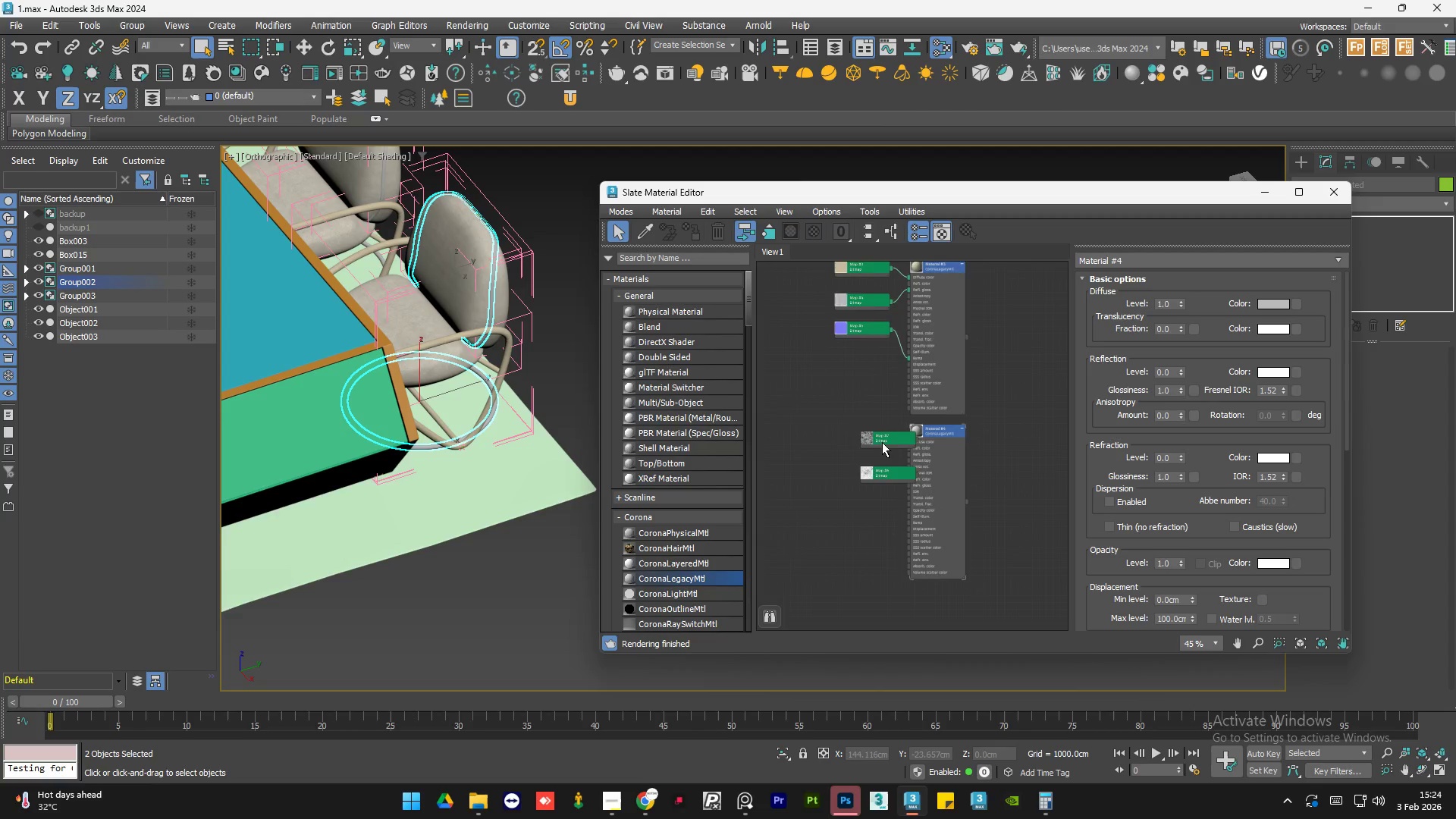 
left_click_drag(start_coordinate=[889, 441], to_coordinate=[818, 431])
 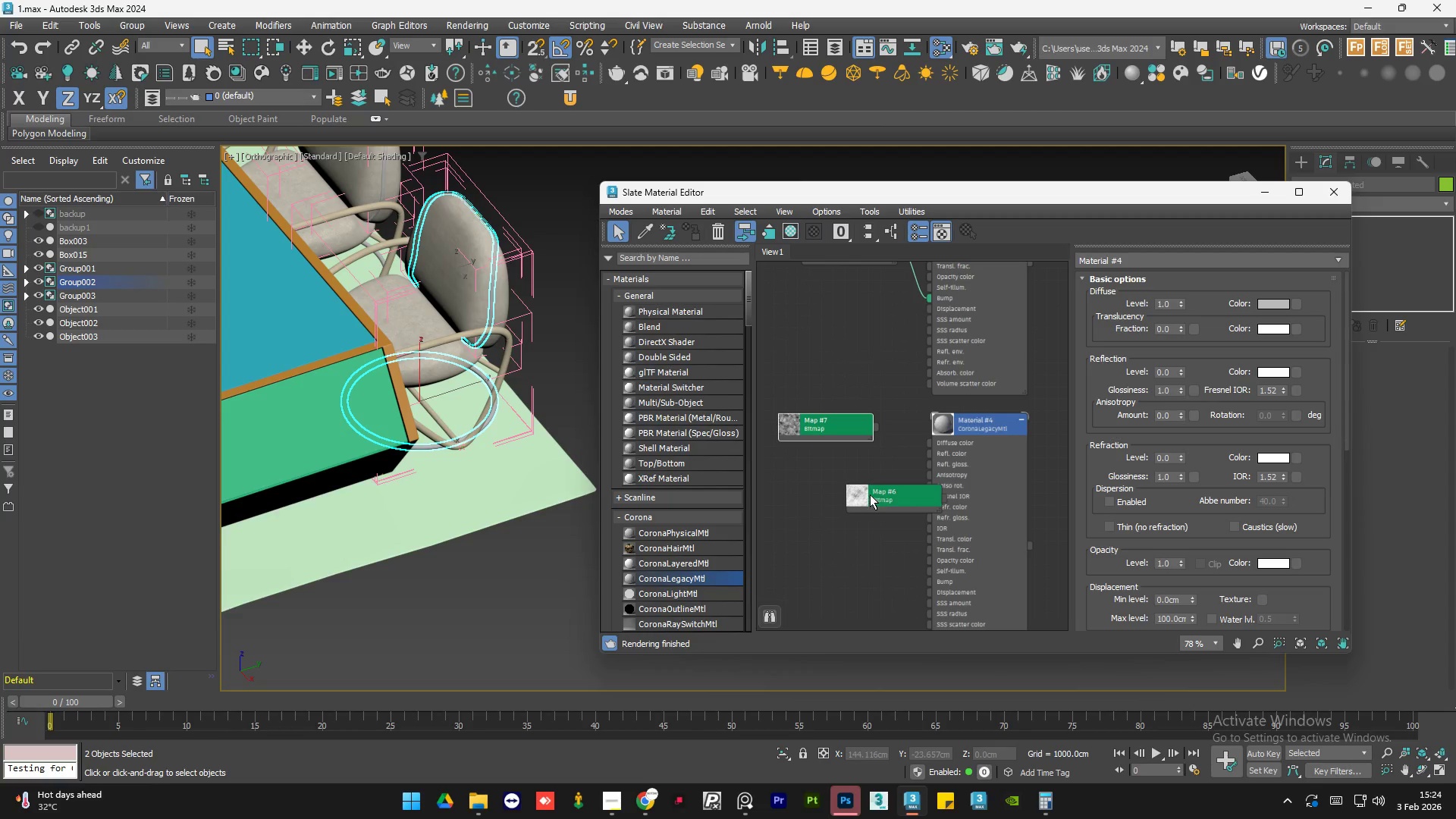 
scroll: coordinate [880, 440], scroll_direction: up, amount: 3.0
 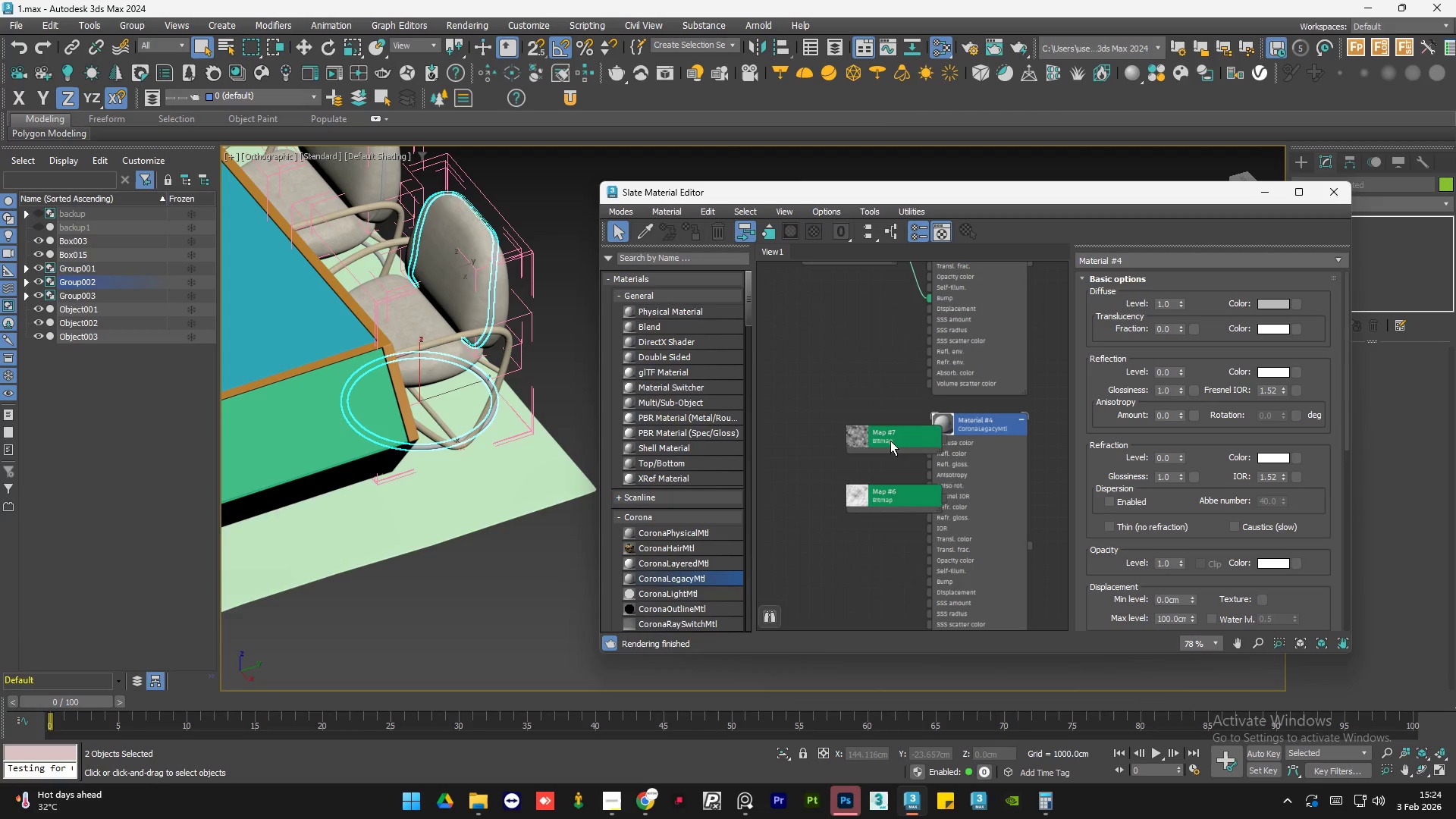 
left_click_drag(start_coordinate=[869, 495], to_coordinate=[799, 497])
 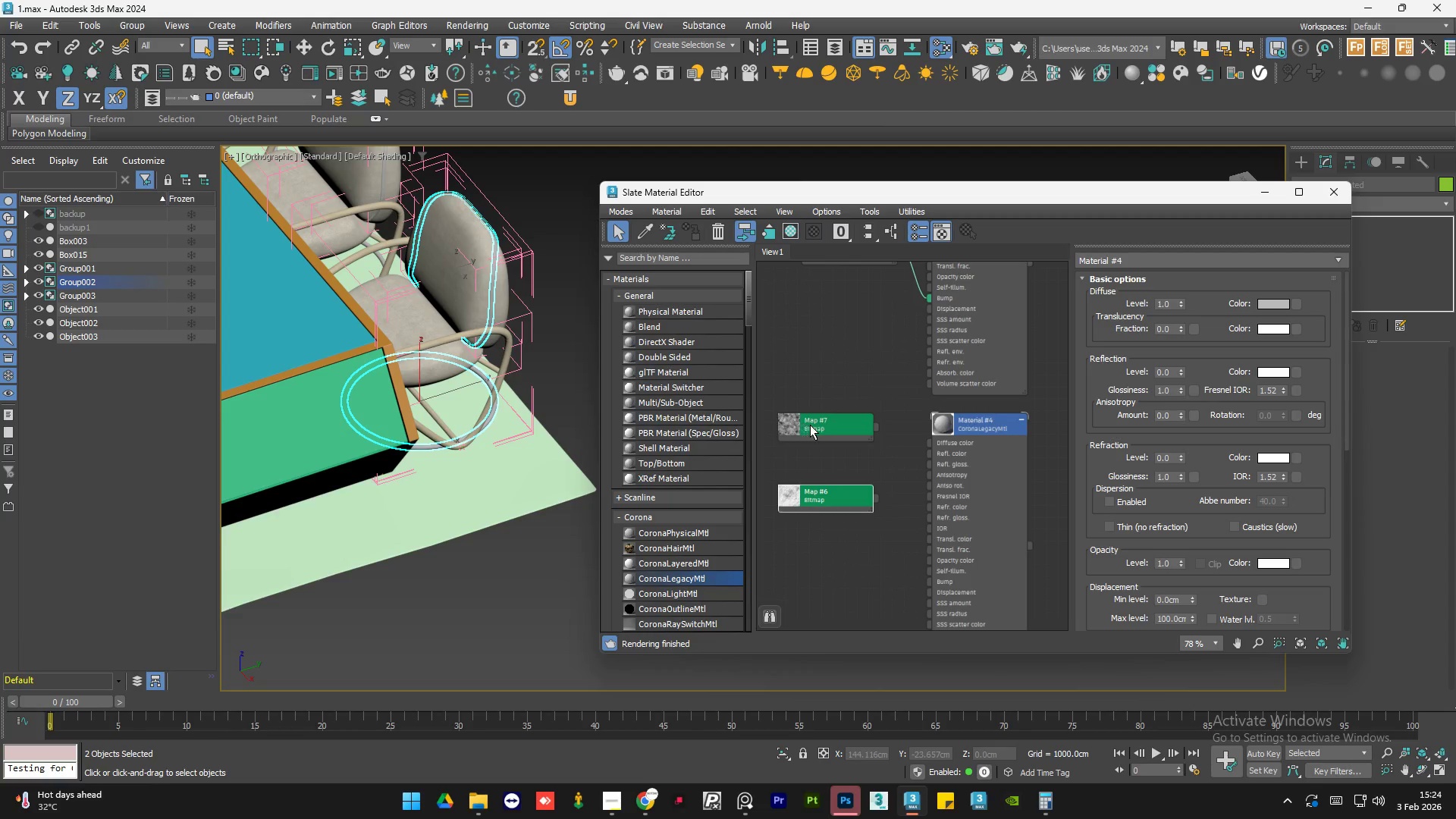 
left_click_drag(start_coordinate=[814, 427], to_coordinate=[817, 429])
 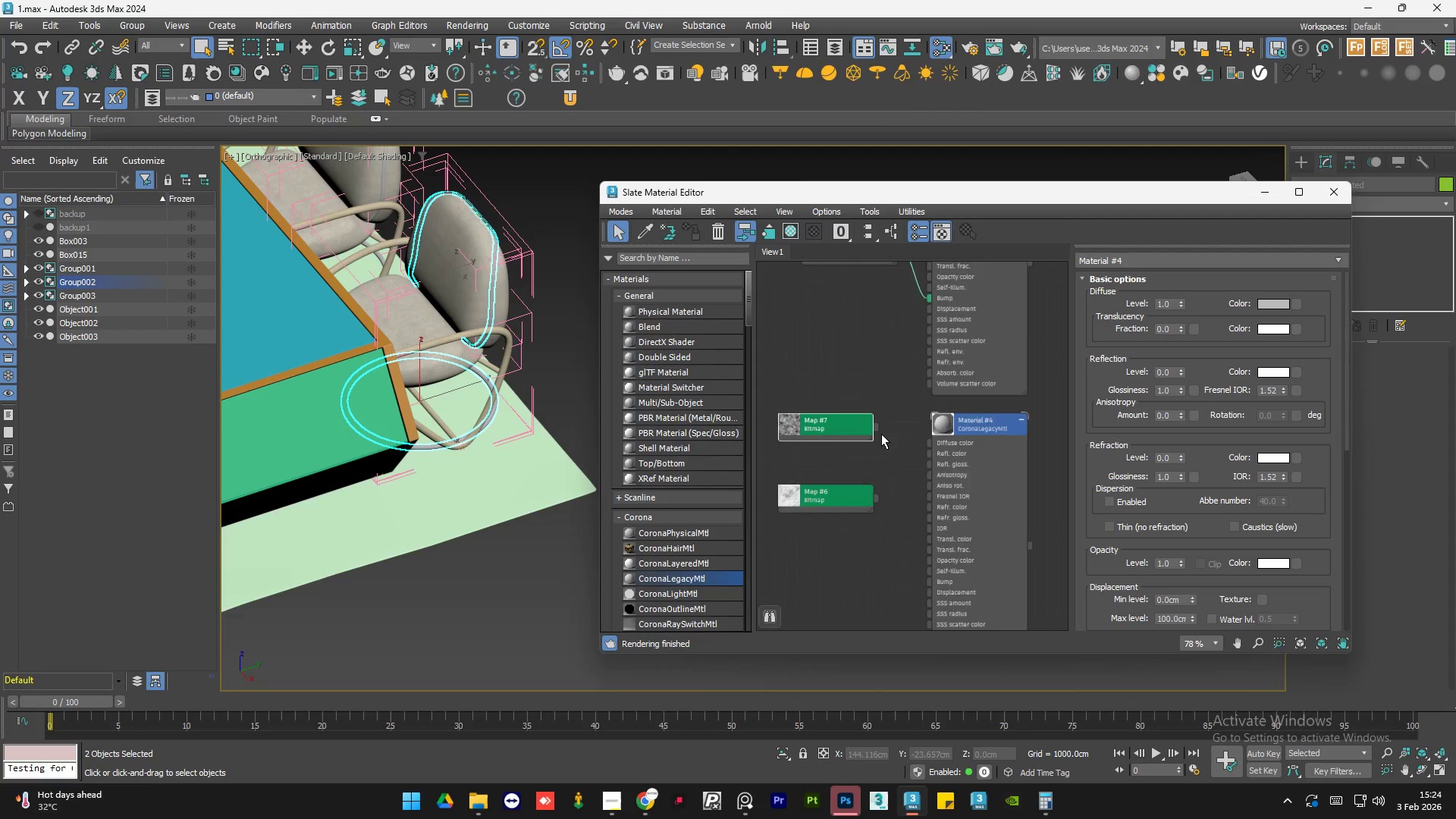 
left_click_drag(start_coordinate=[871, 419], to_coordinate=[954, 450])
 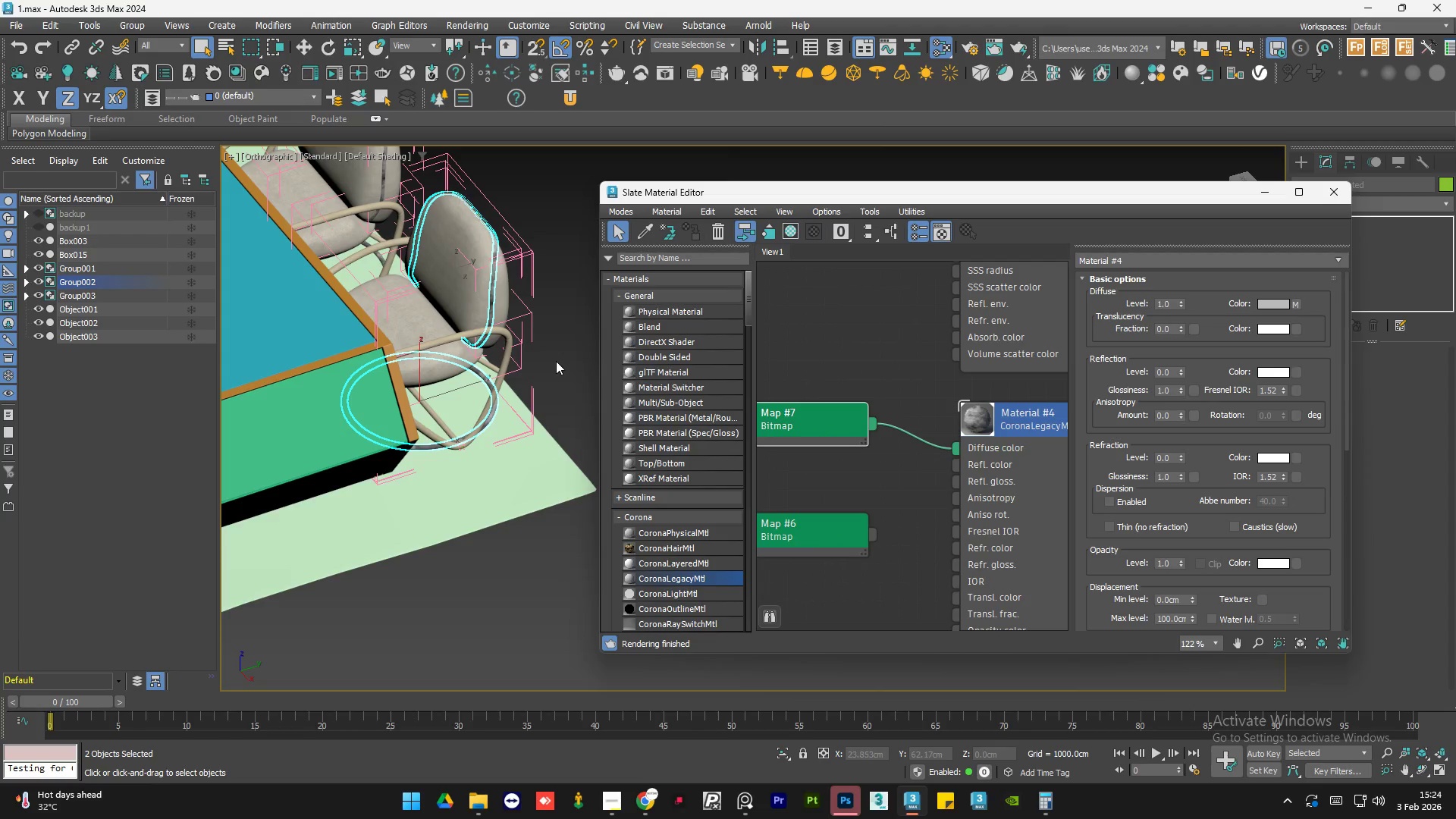 
scroll: coordinate [881, 434], scroll_direction: up, amount: 4.0
 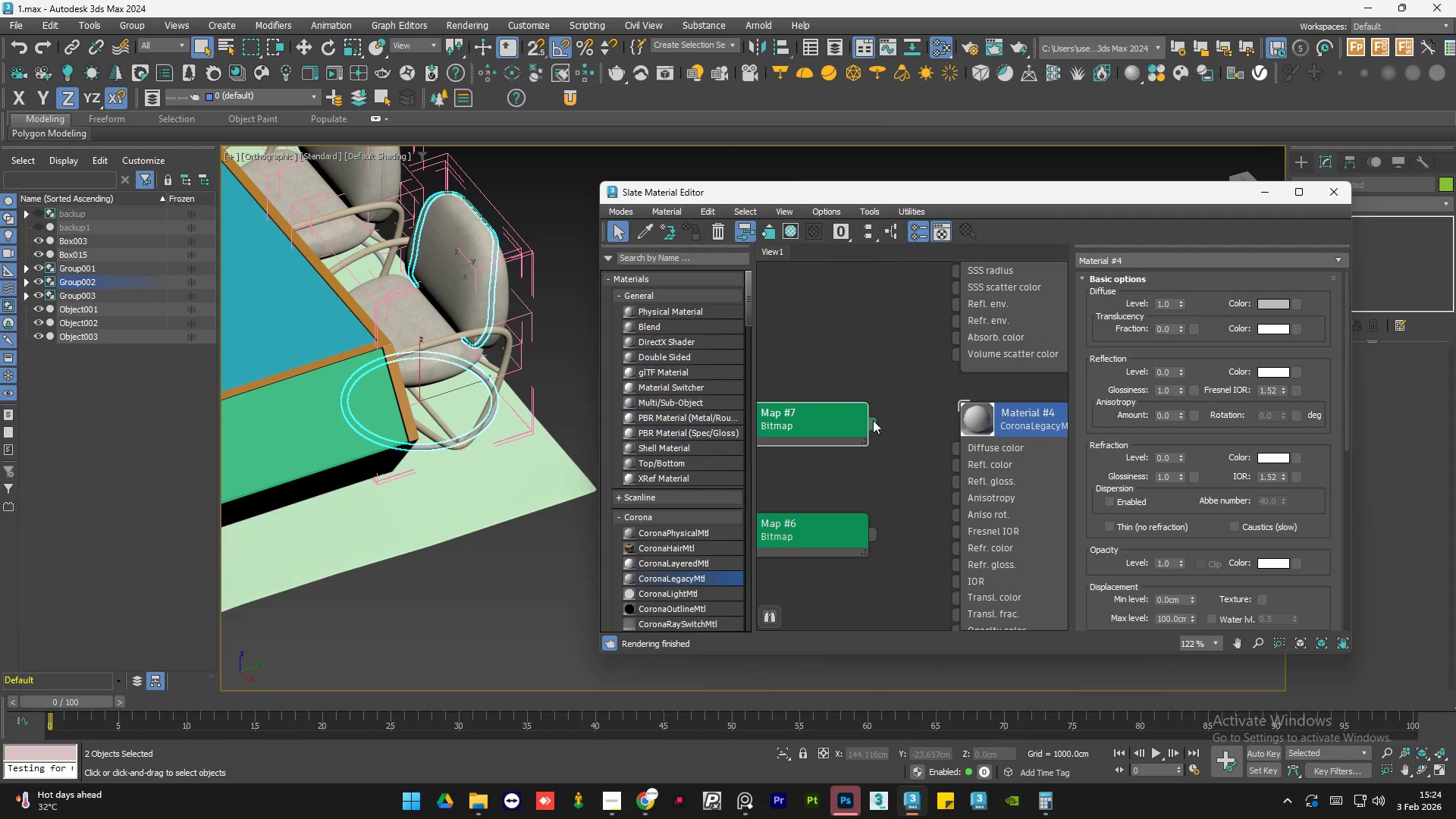 
left_click([544, 376])
 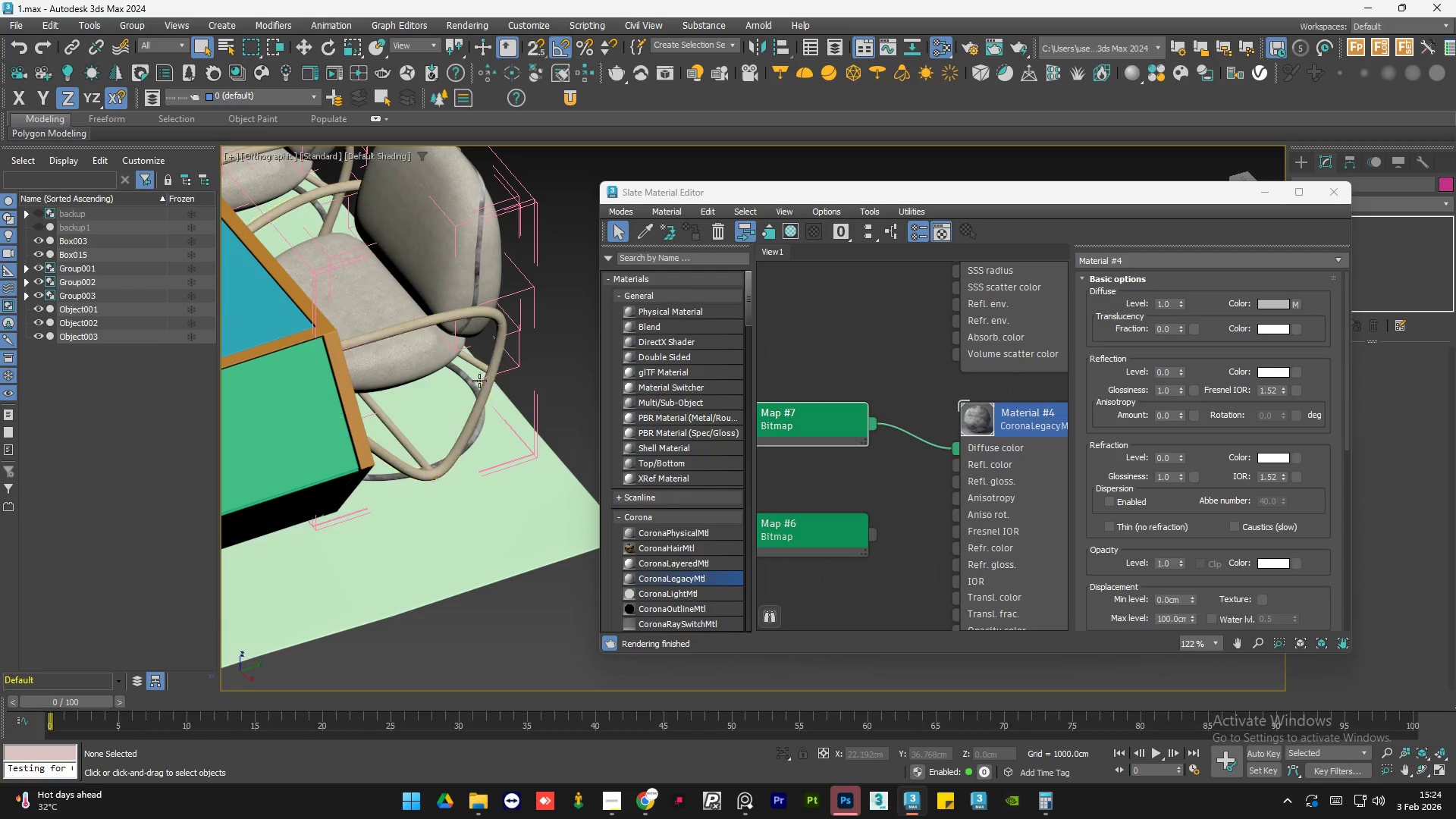 
scroll: coordinate [502, 469], scroll_direction: up, amount: 2.0
 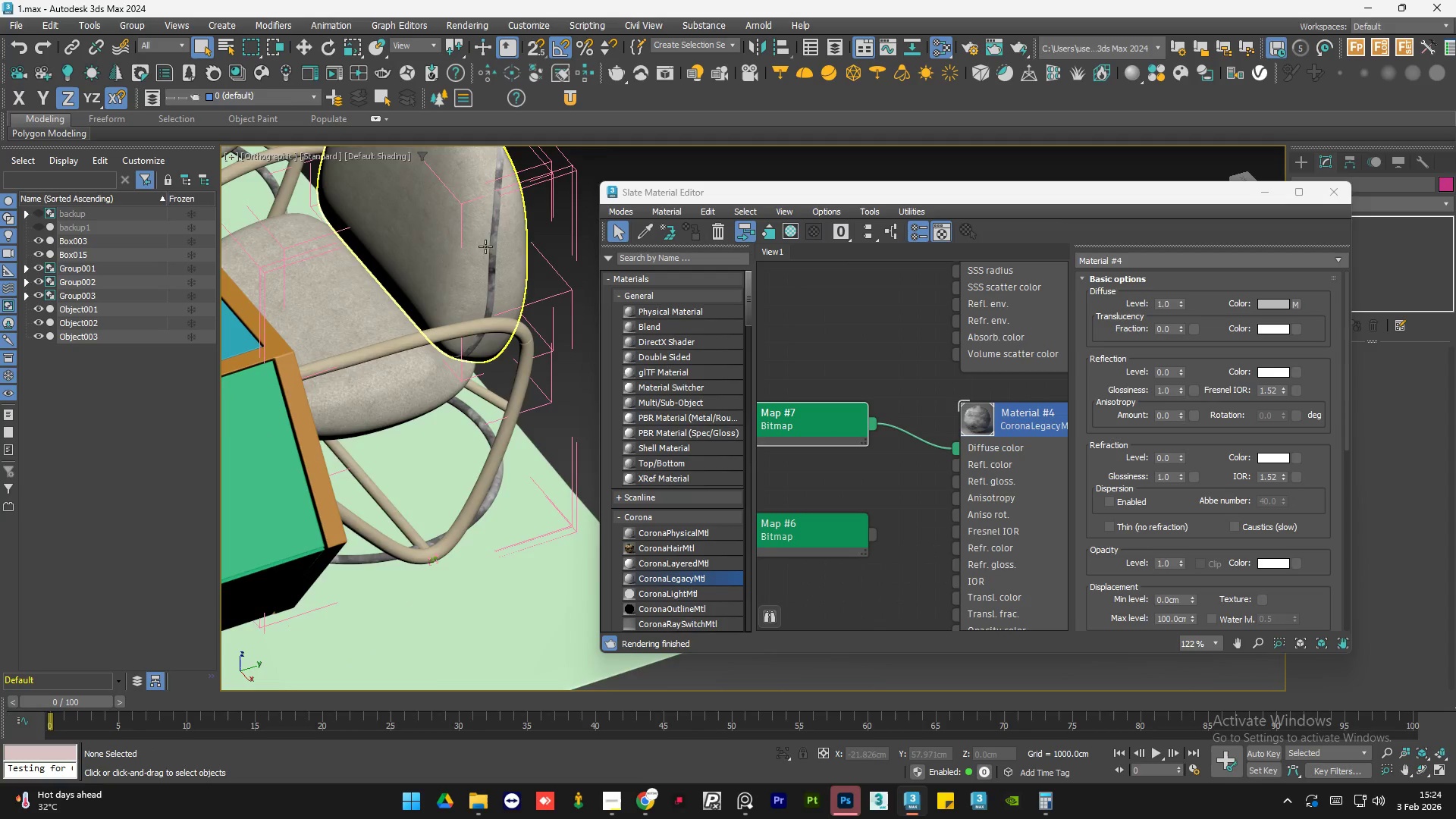 
hold_key(key=AltLeft, duration=0.69)
 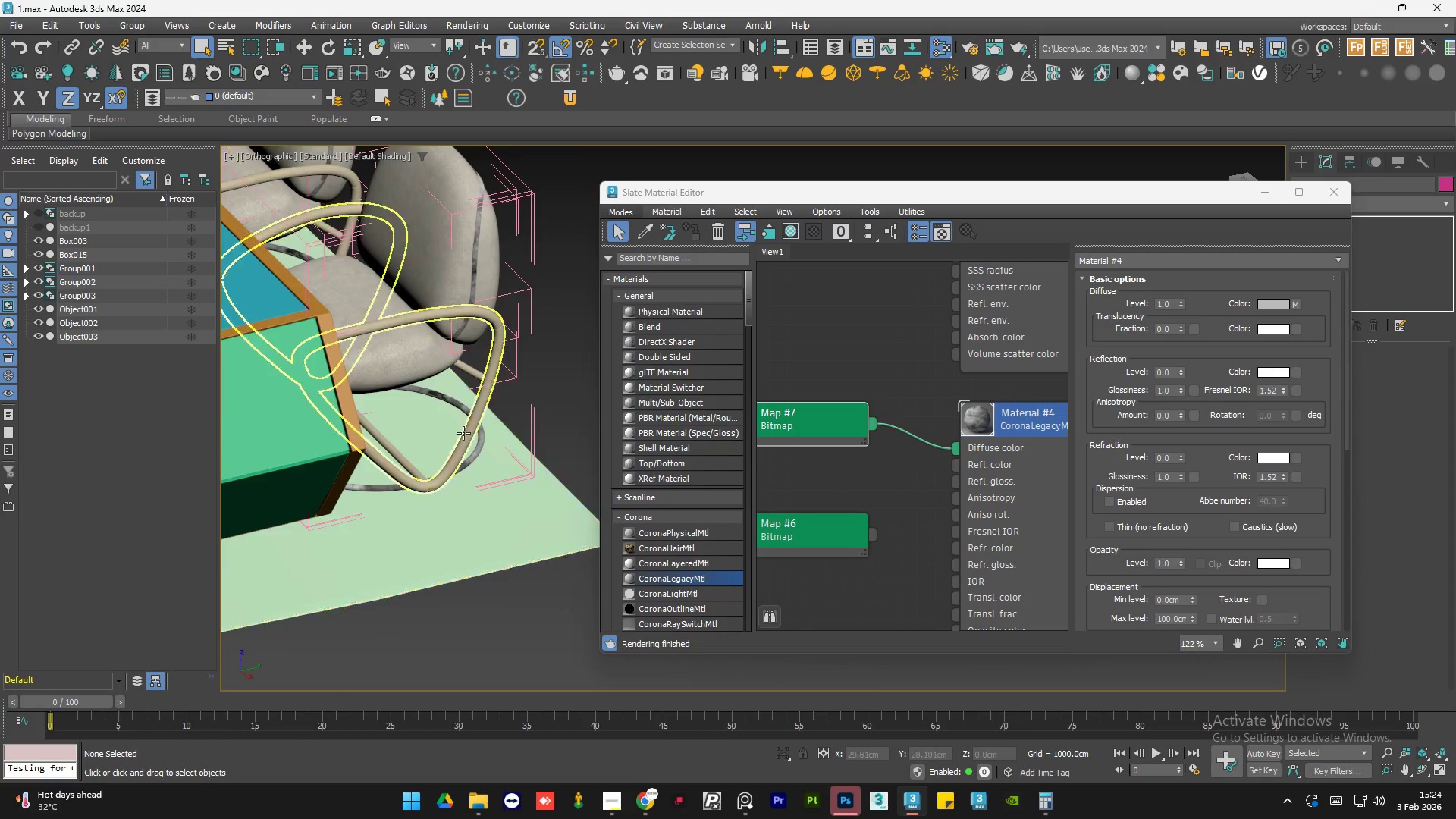 
scroll: coordinate [475, 325], scroll_direction: down, amount: 1.0
 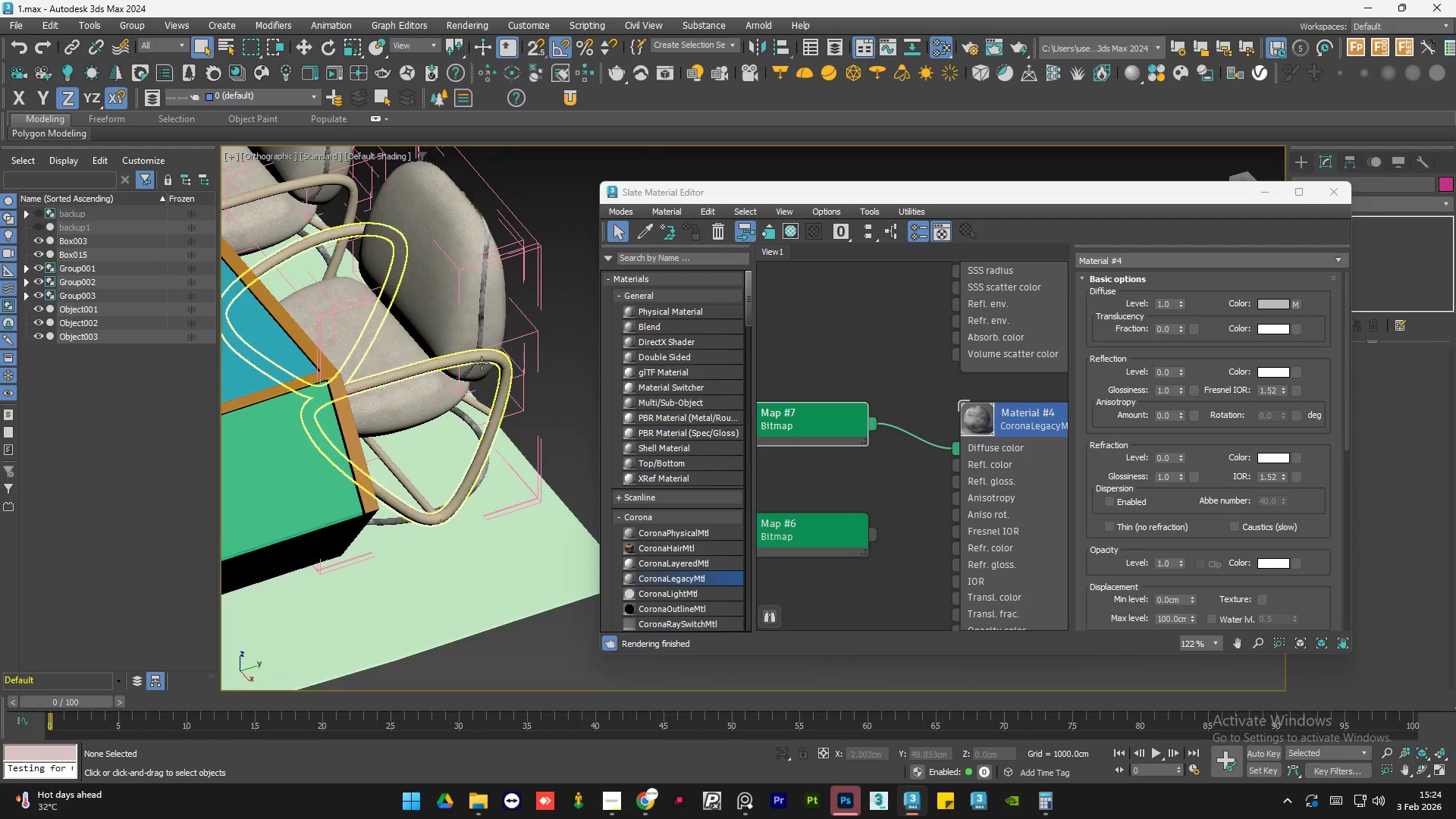 
scroll: coordinate [456, 464], scroll_direction: up, amount: 5.0
 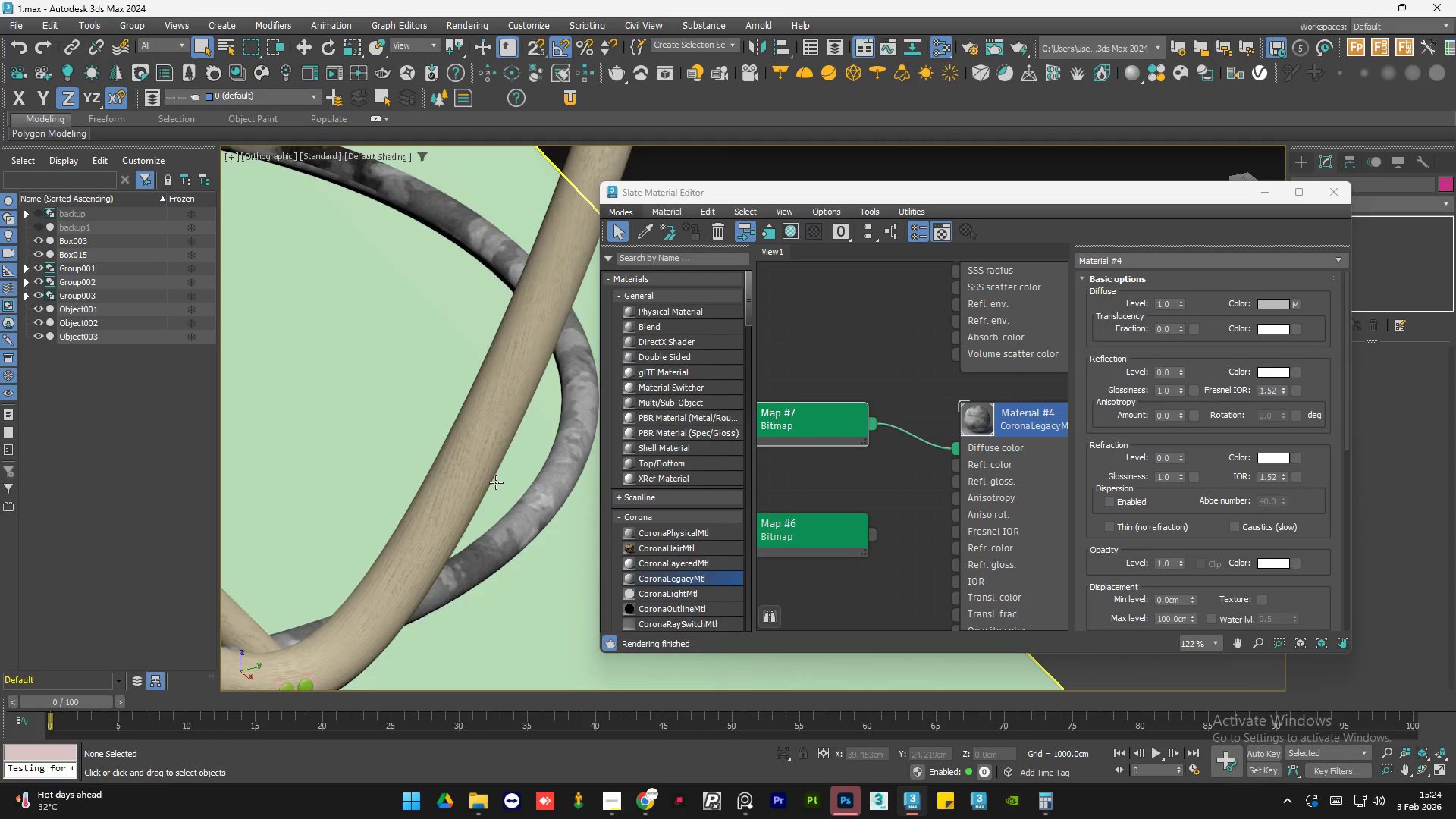 
scroll: coordinate [510, 479], scroll_direction: down, amount: 4.0
 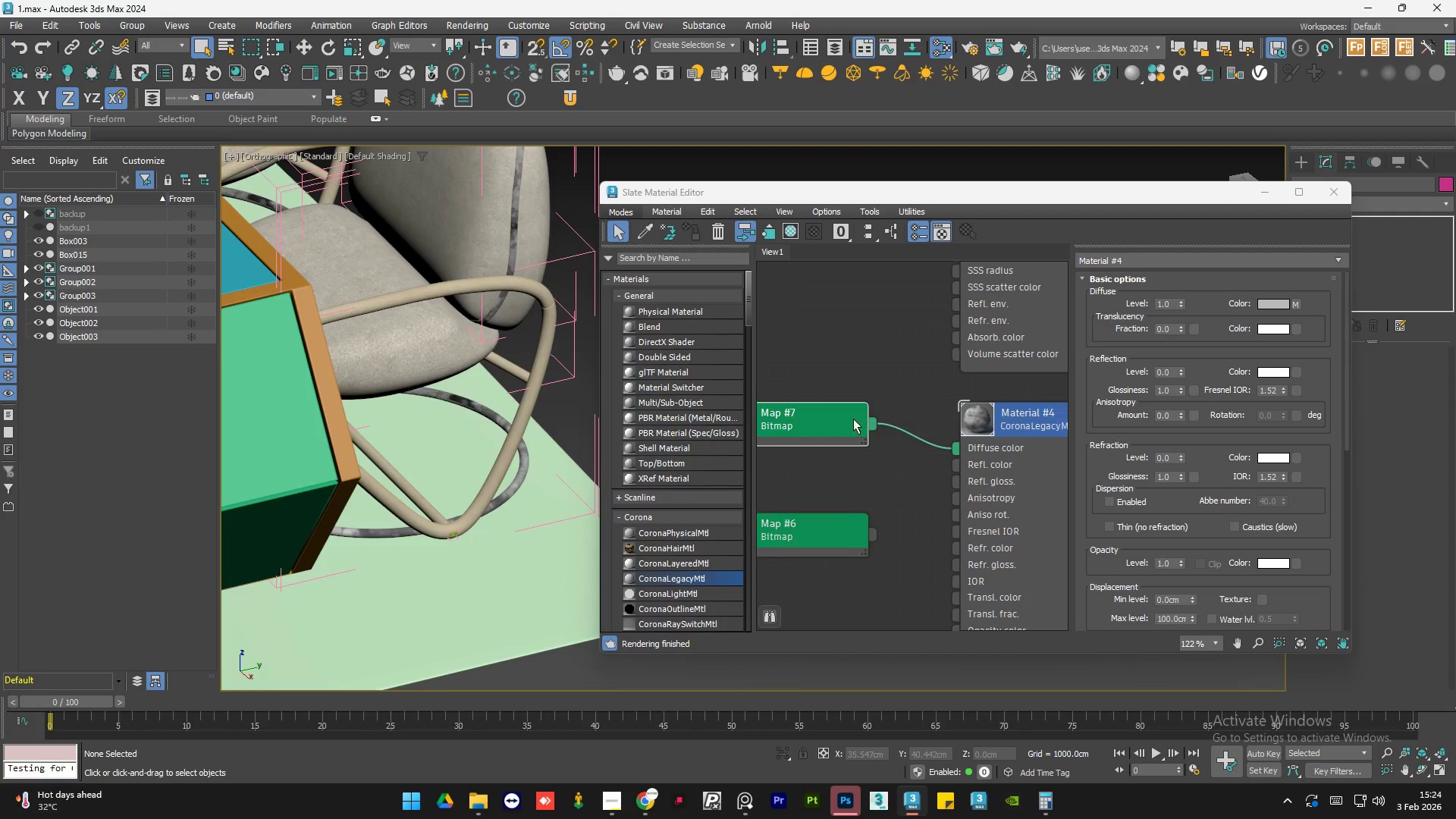 
left_click([831, 419])
 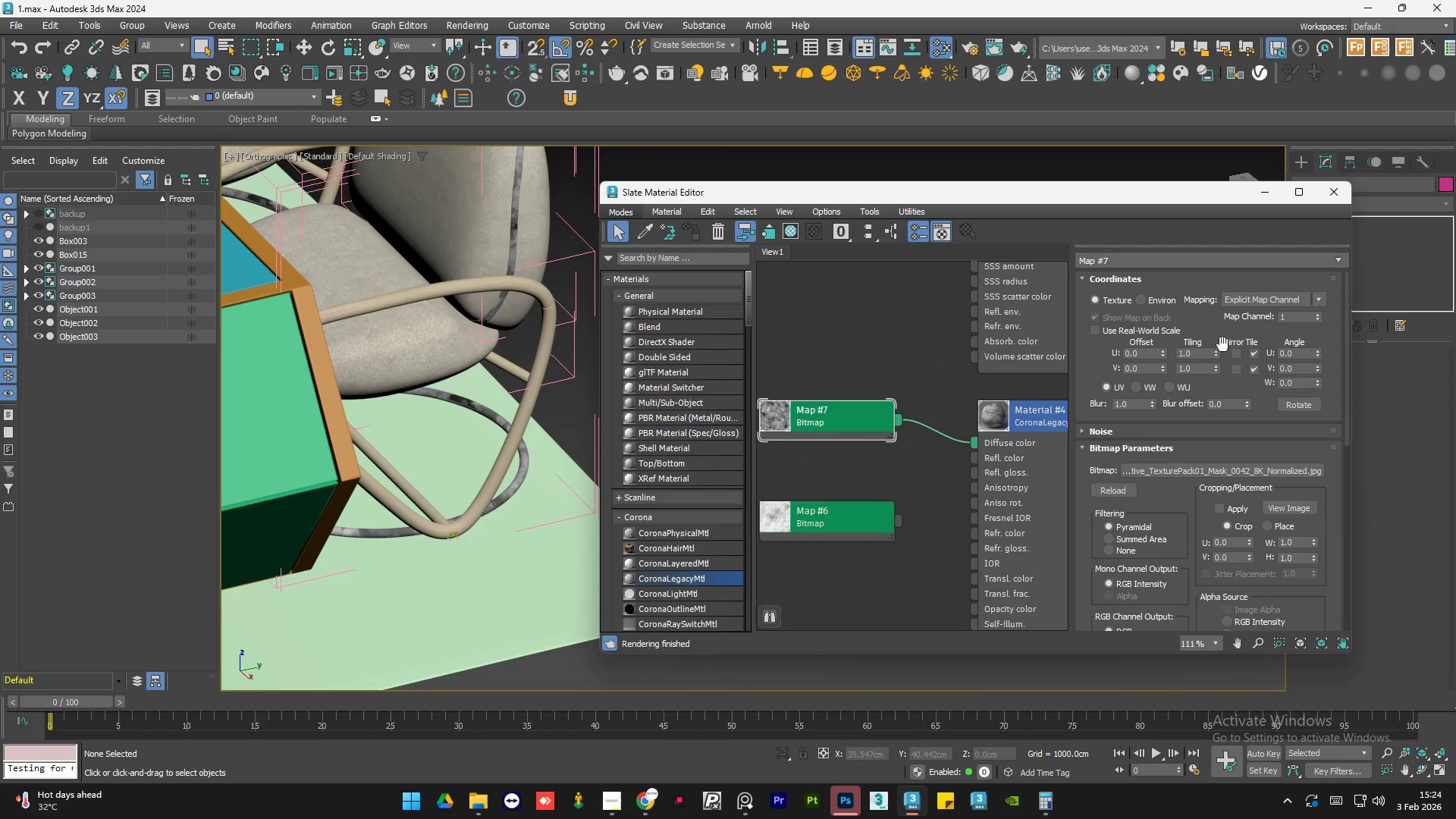 
left_click([831, 419])
 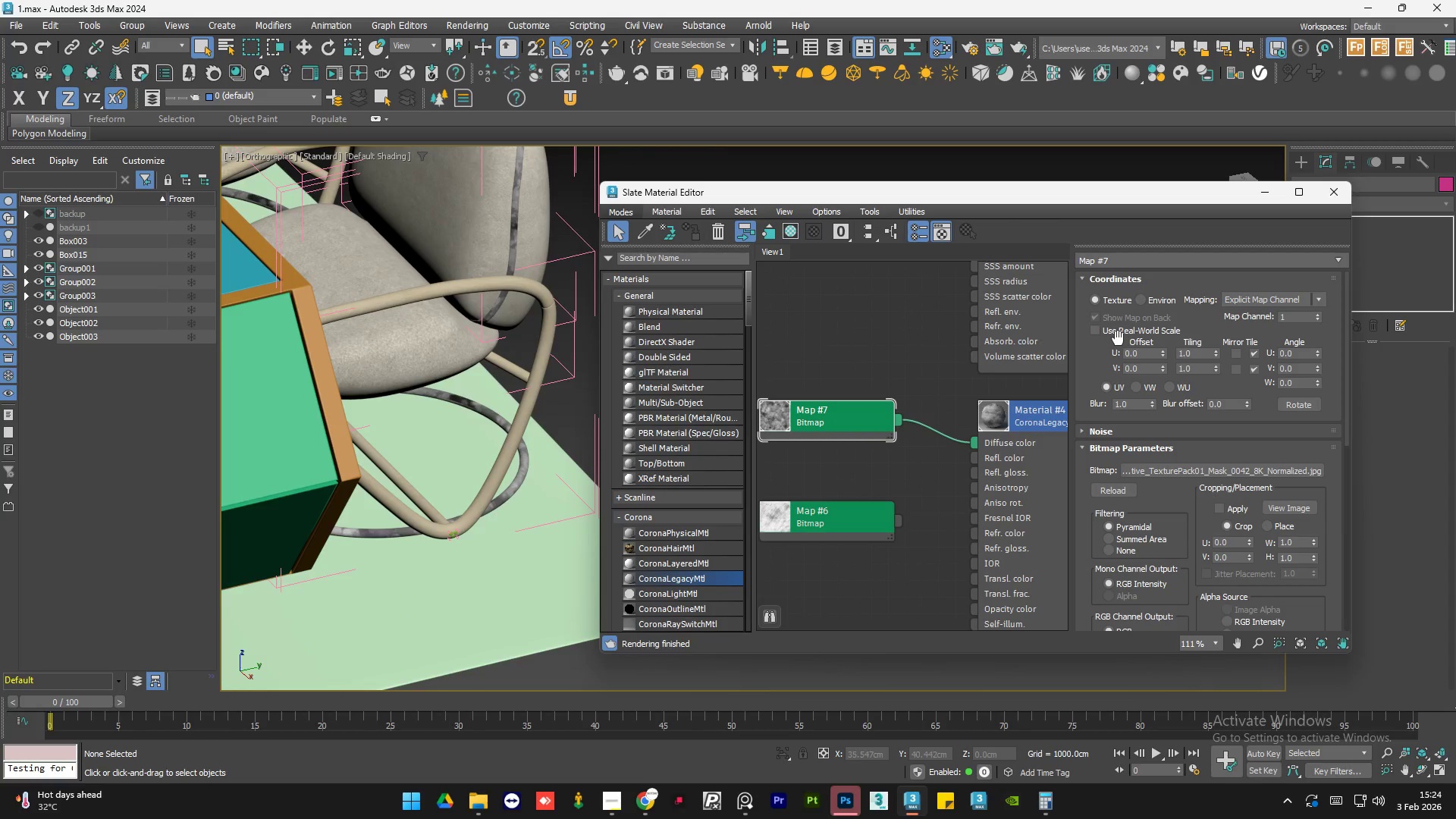 
scroll: coordinate [831, 419], scroll_direction: down, amount: 1.0
 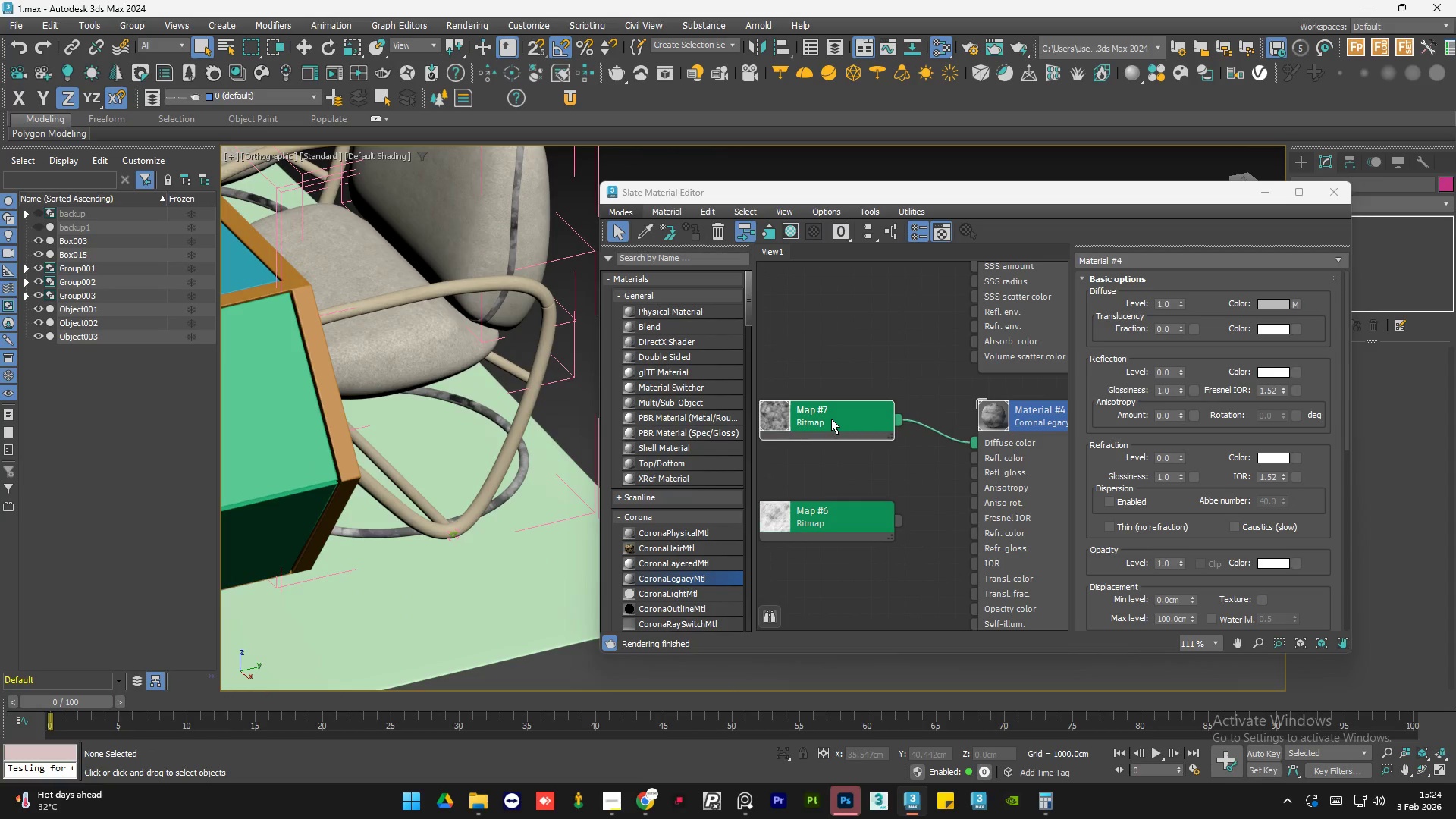 
left_click([1122, 334])
 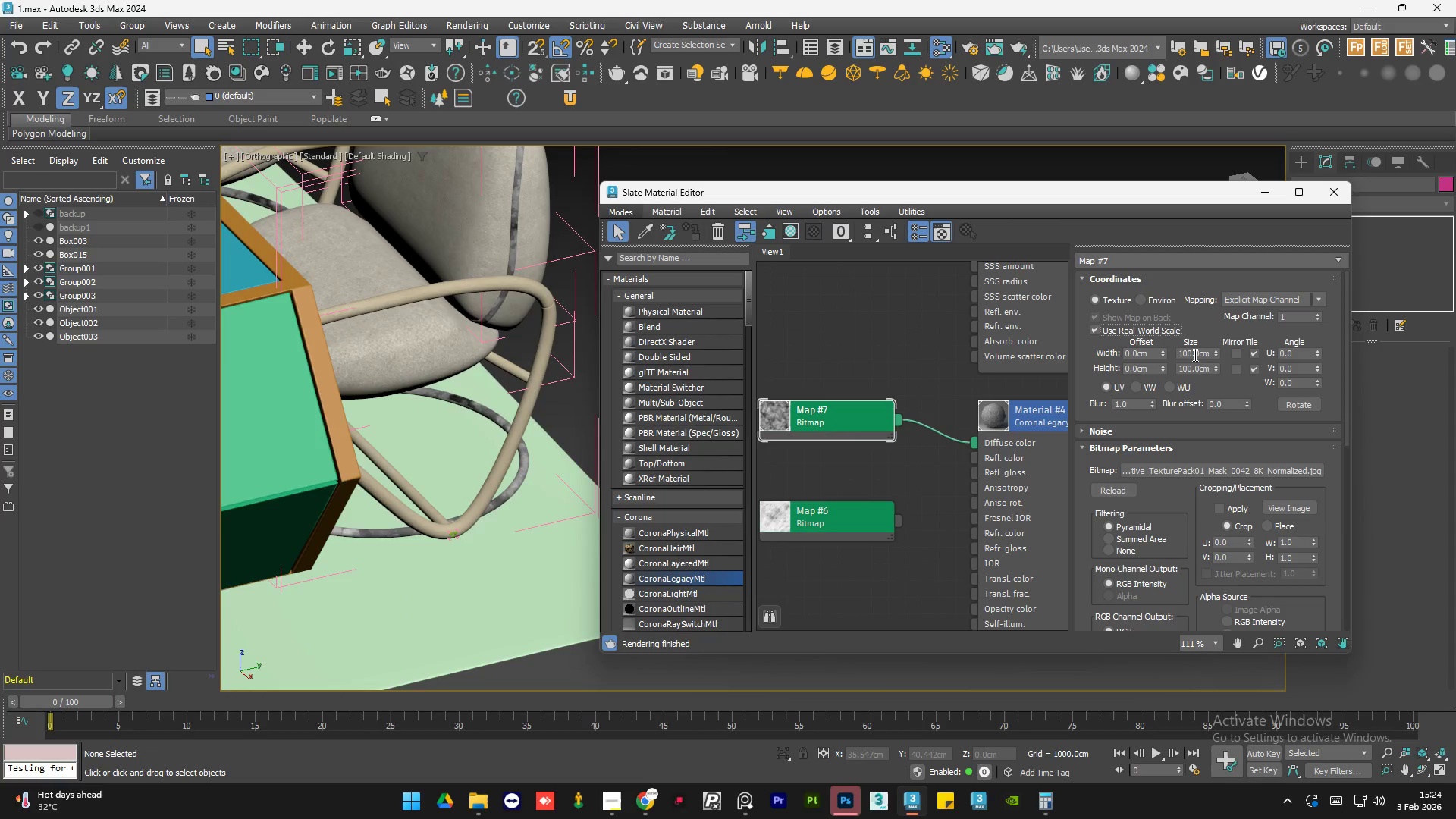 
double_click([1194, 355])
 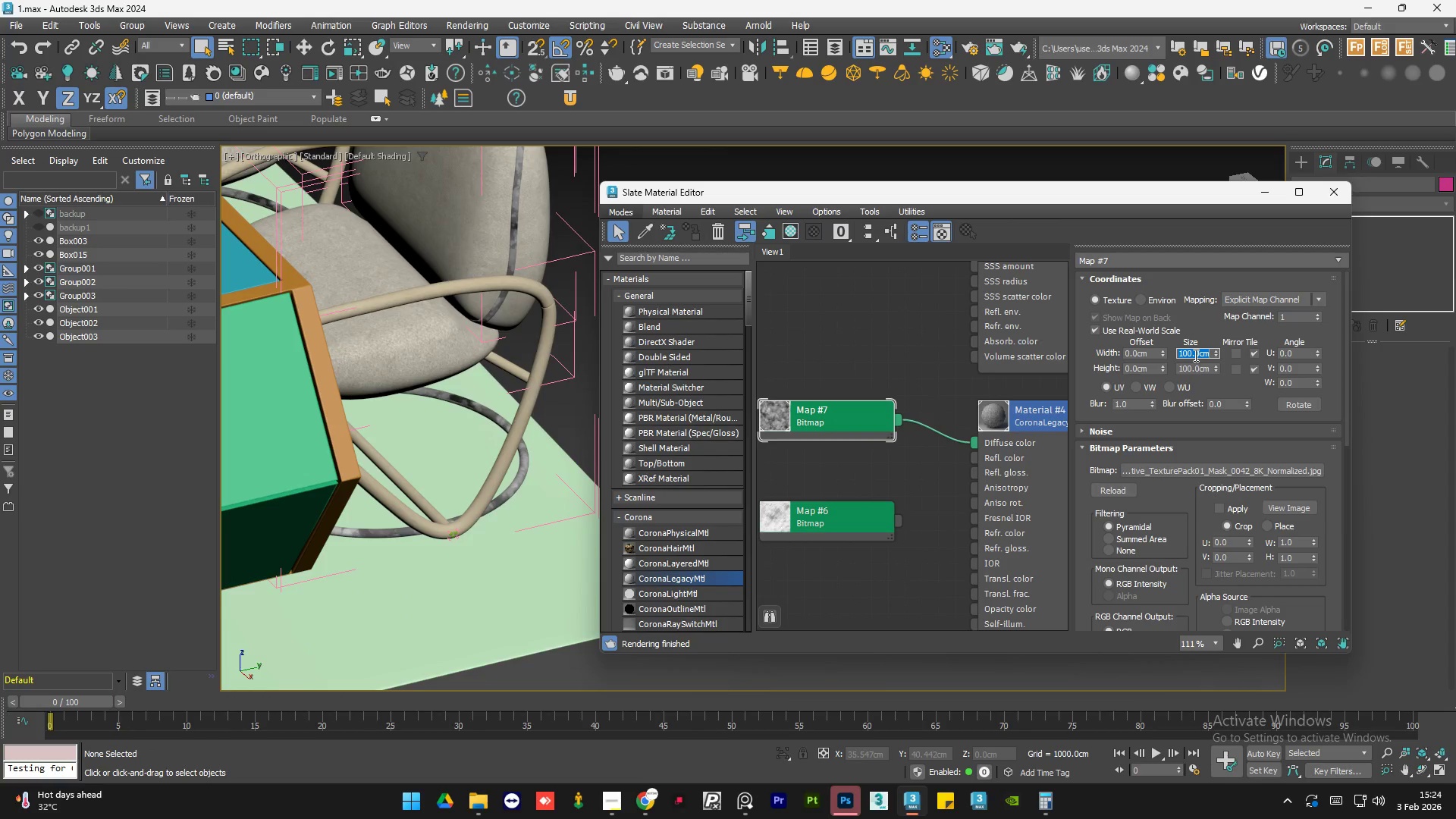 
key(Numpad5)
 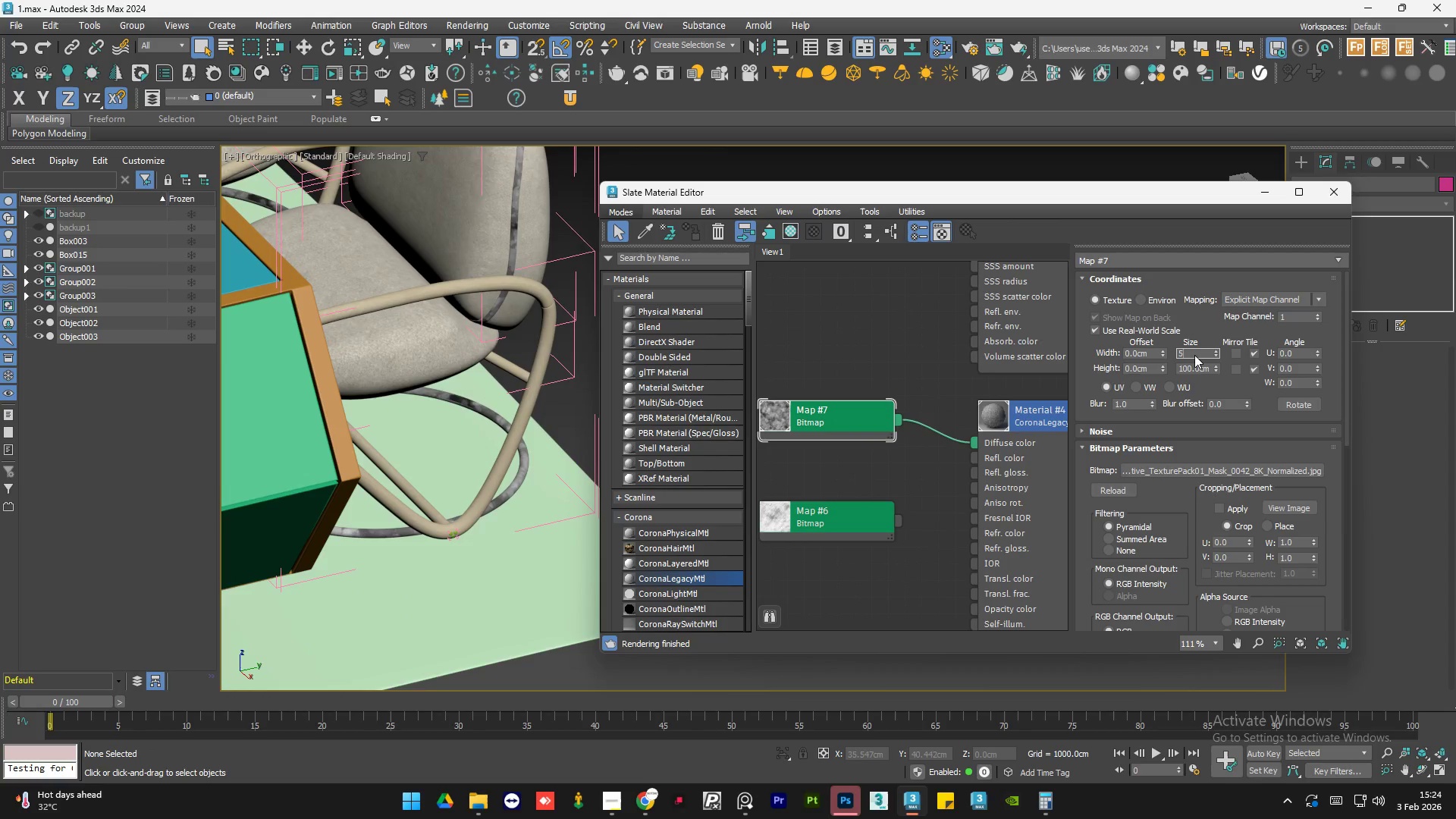 
key(Numpad0)
 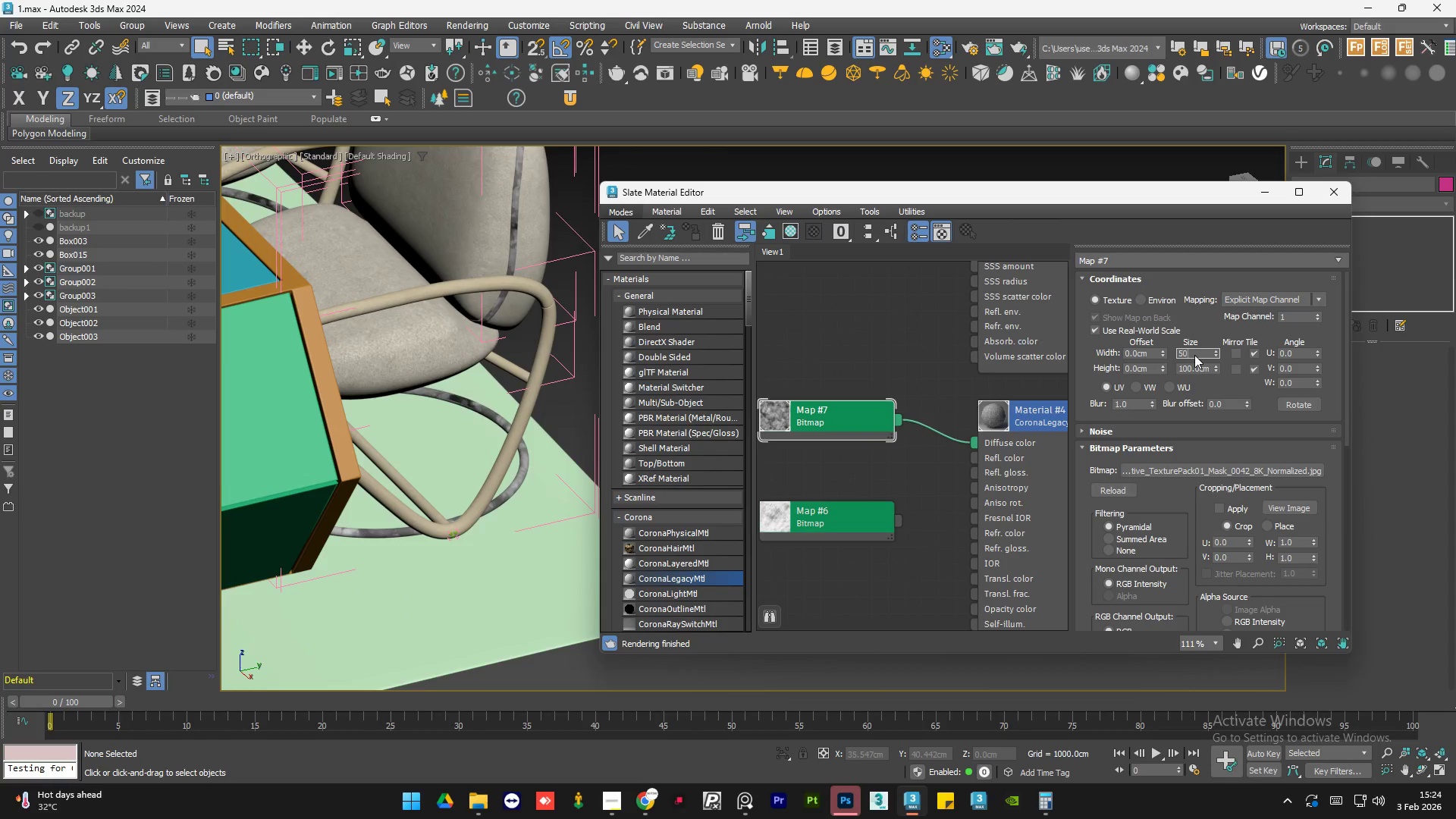 
key(NumpadEnter)
 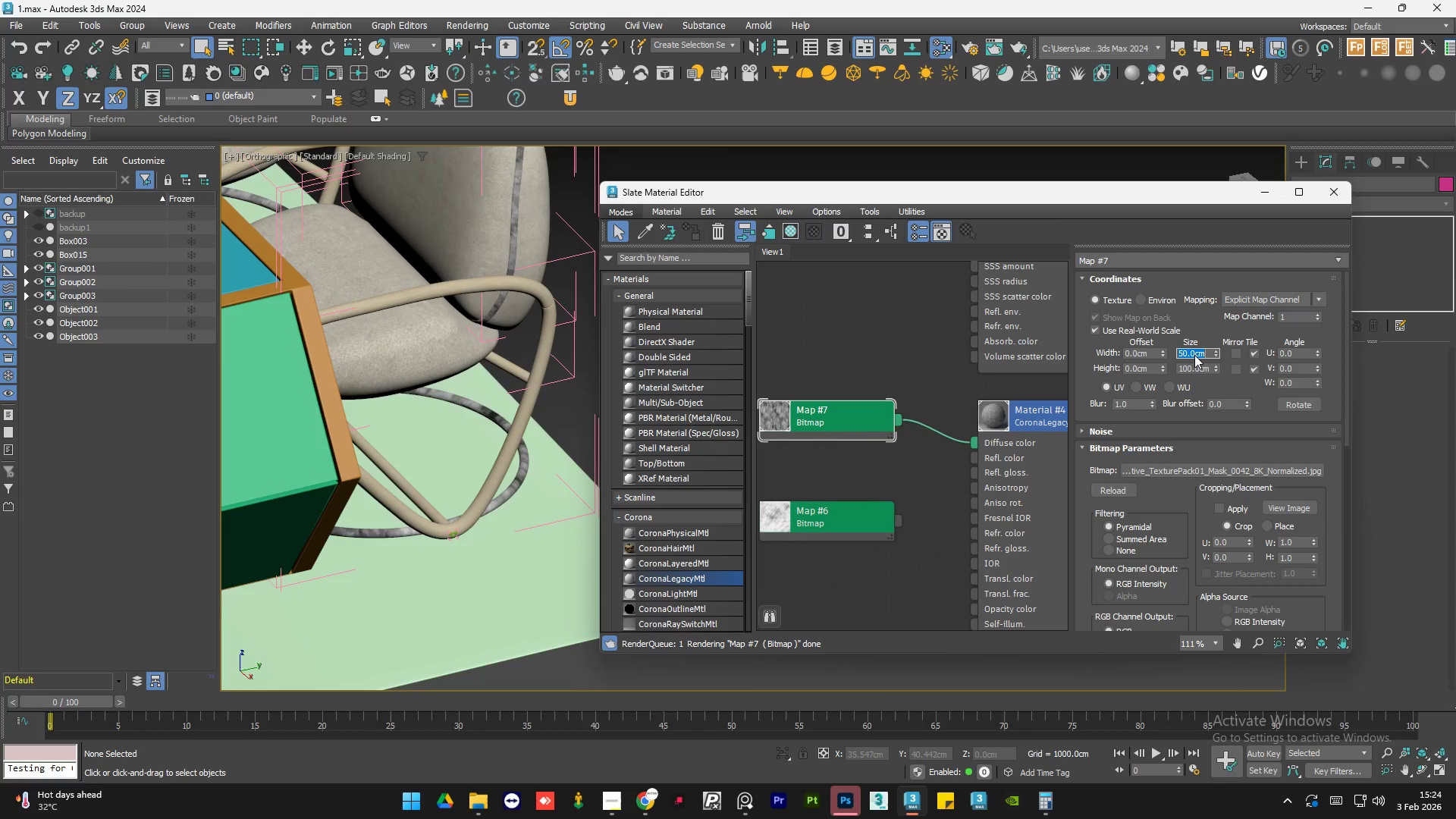 
key(Tab)
 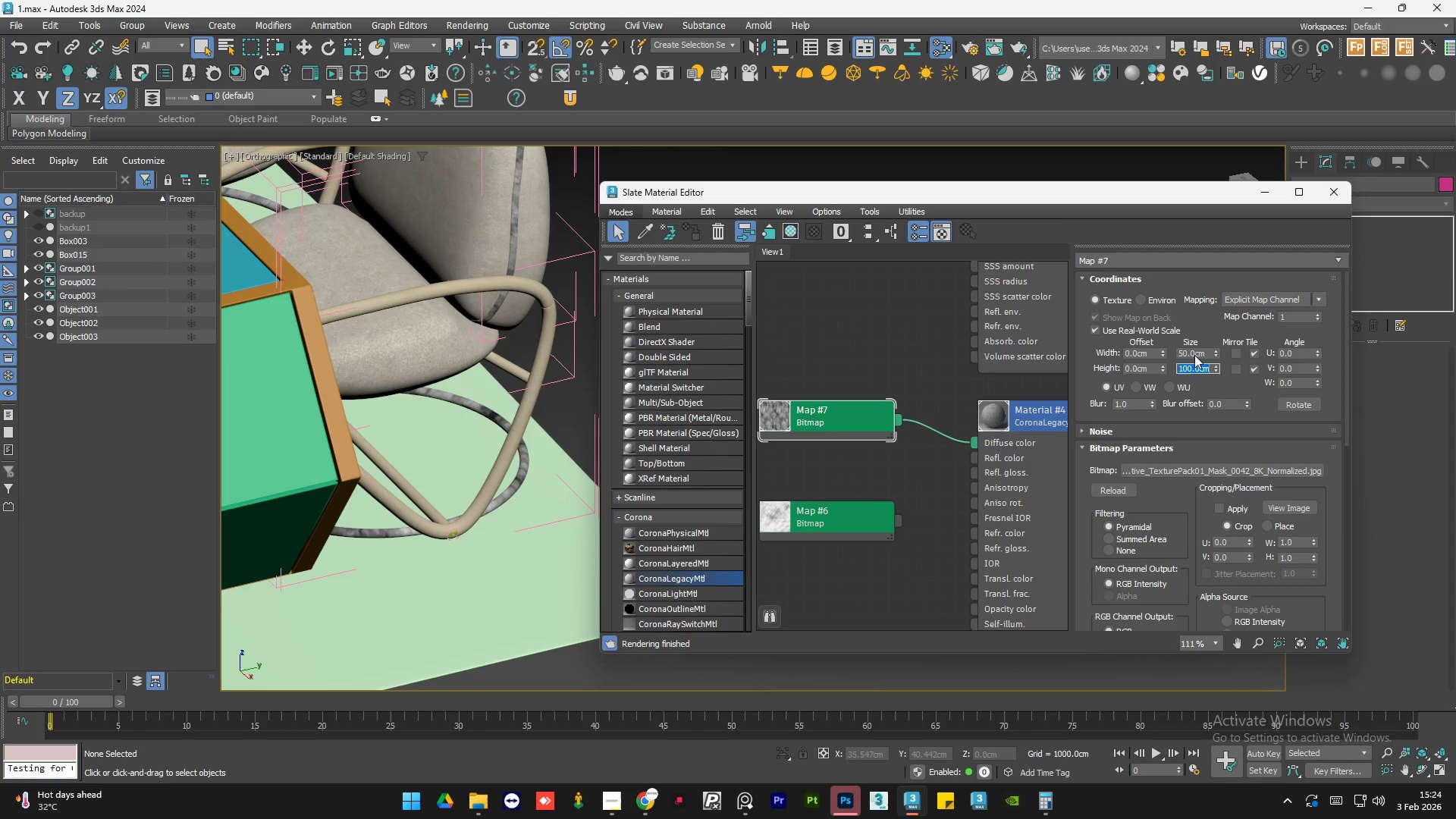 
key(Numpad5)
 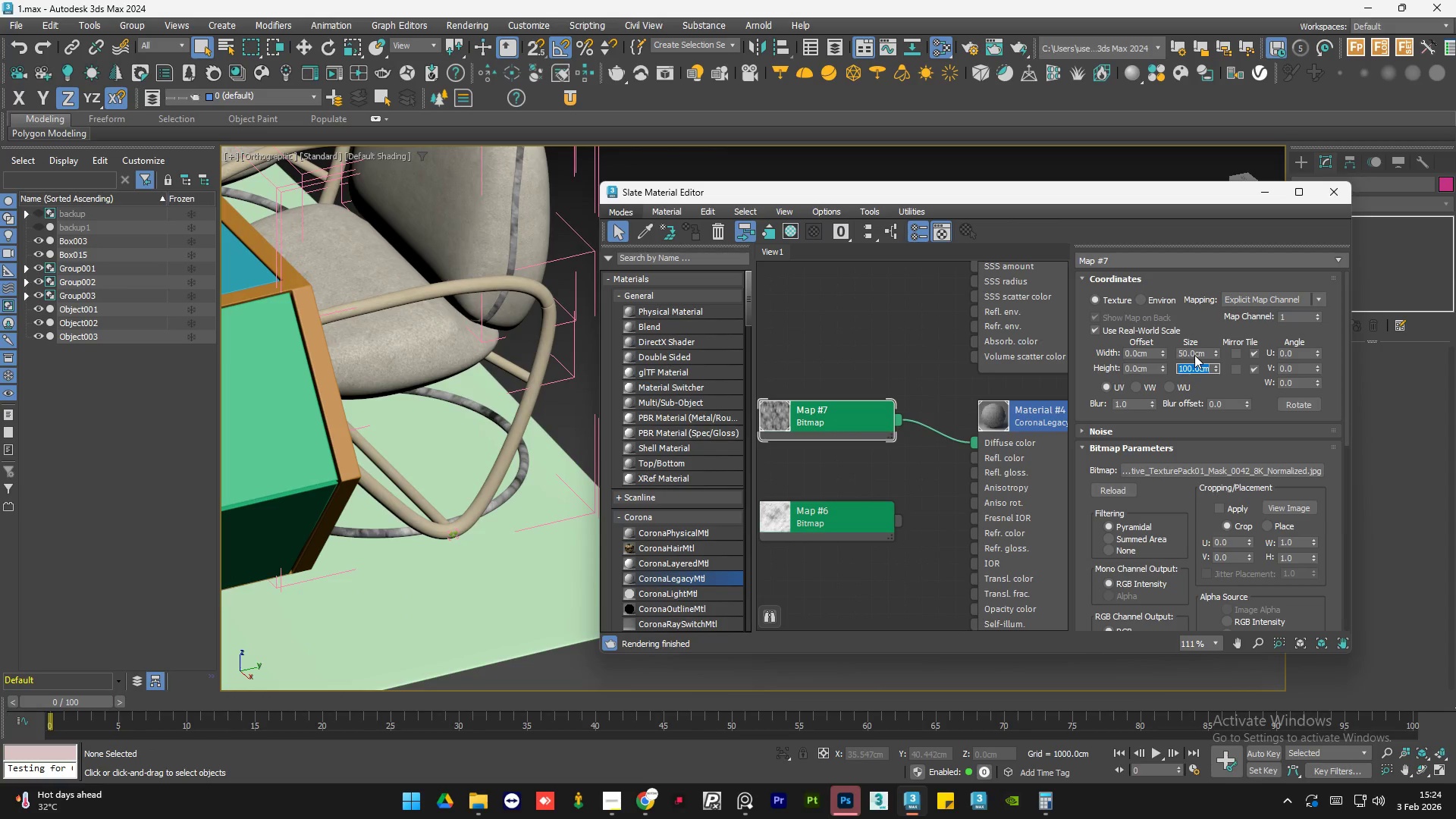 
key(Numpad0)
 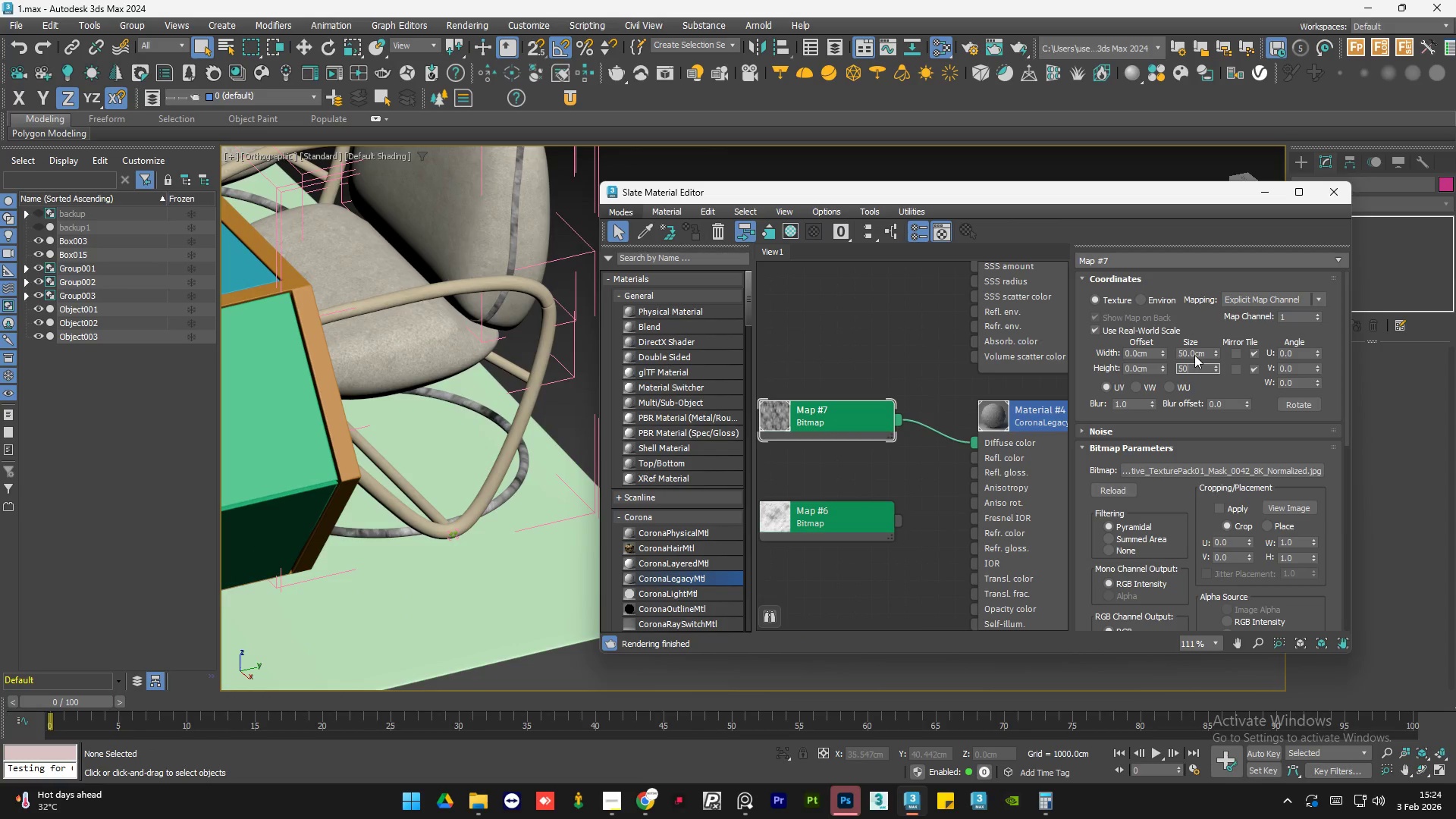 
key(NumpadEnter)
 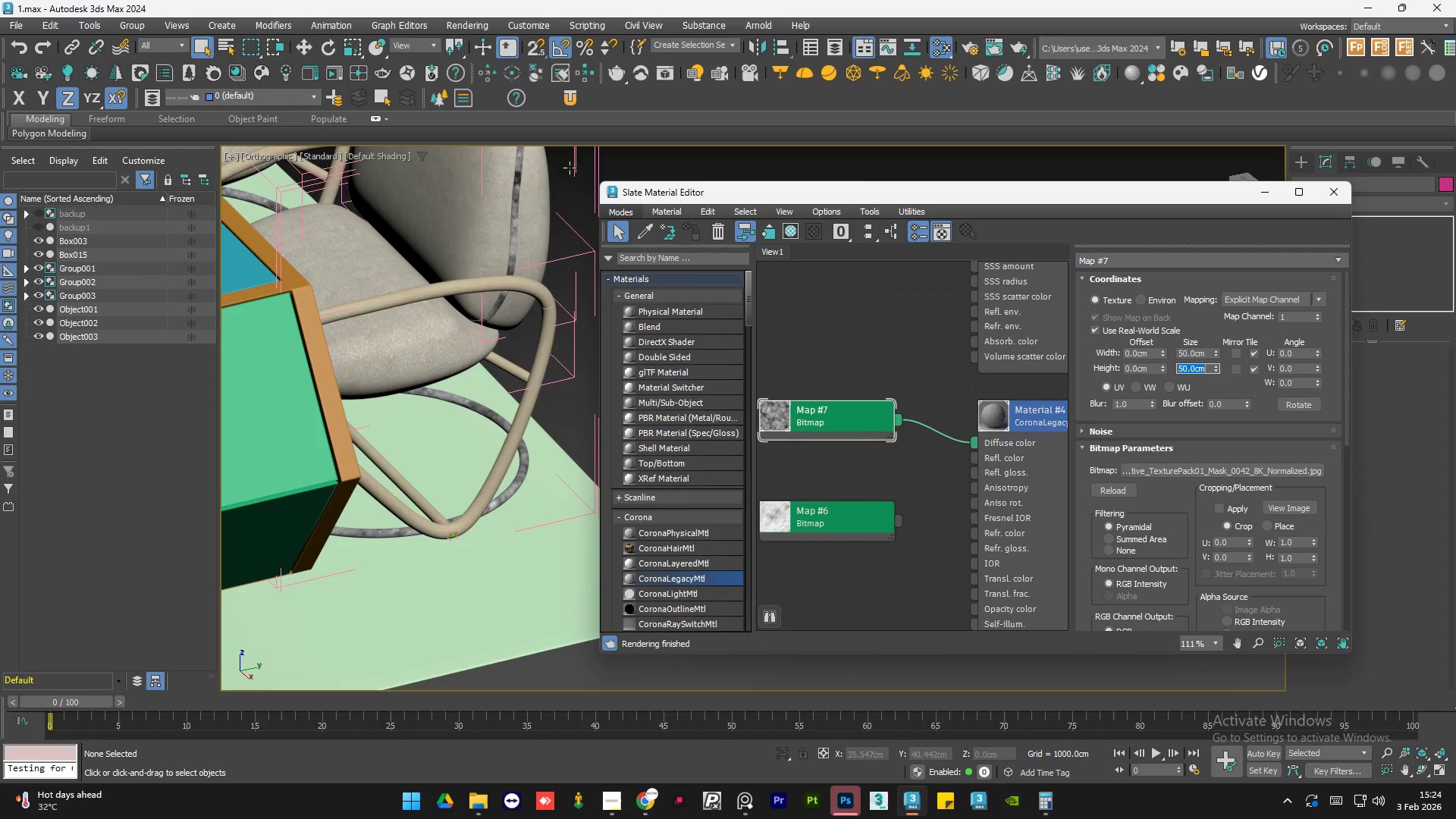 
scroll: coordinate [504, 216], scroll_direction: up, amount: 6.0
 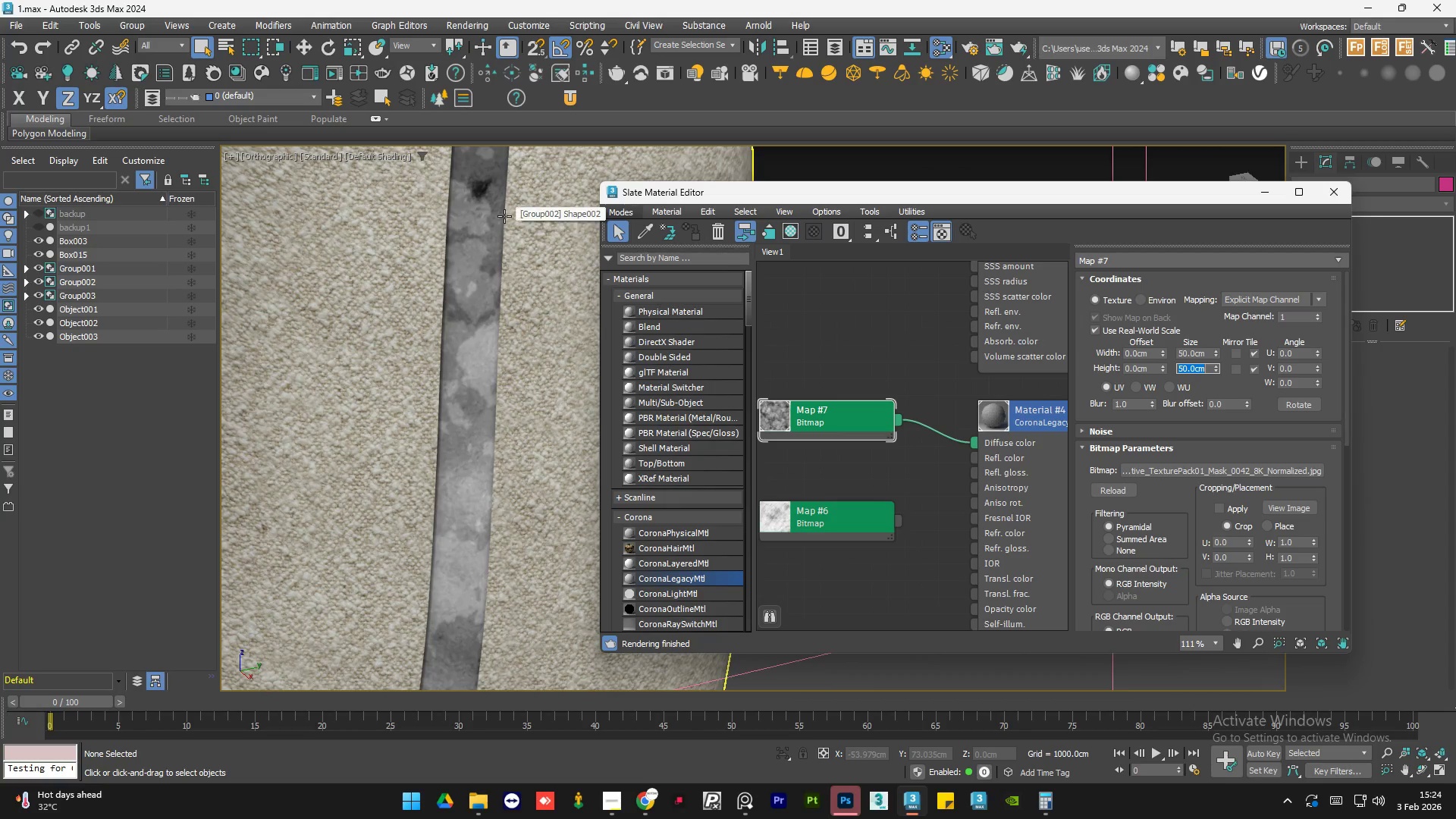 
scroll: coordinate [504, 216], scroll_direction: down, amount: 6.0
 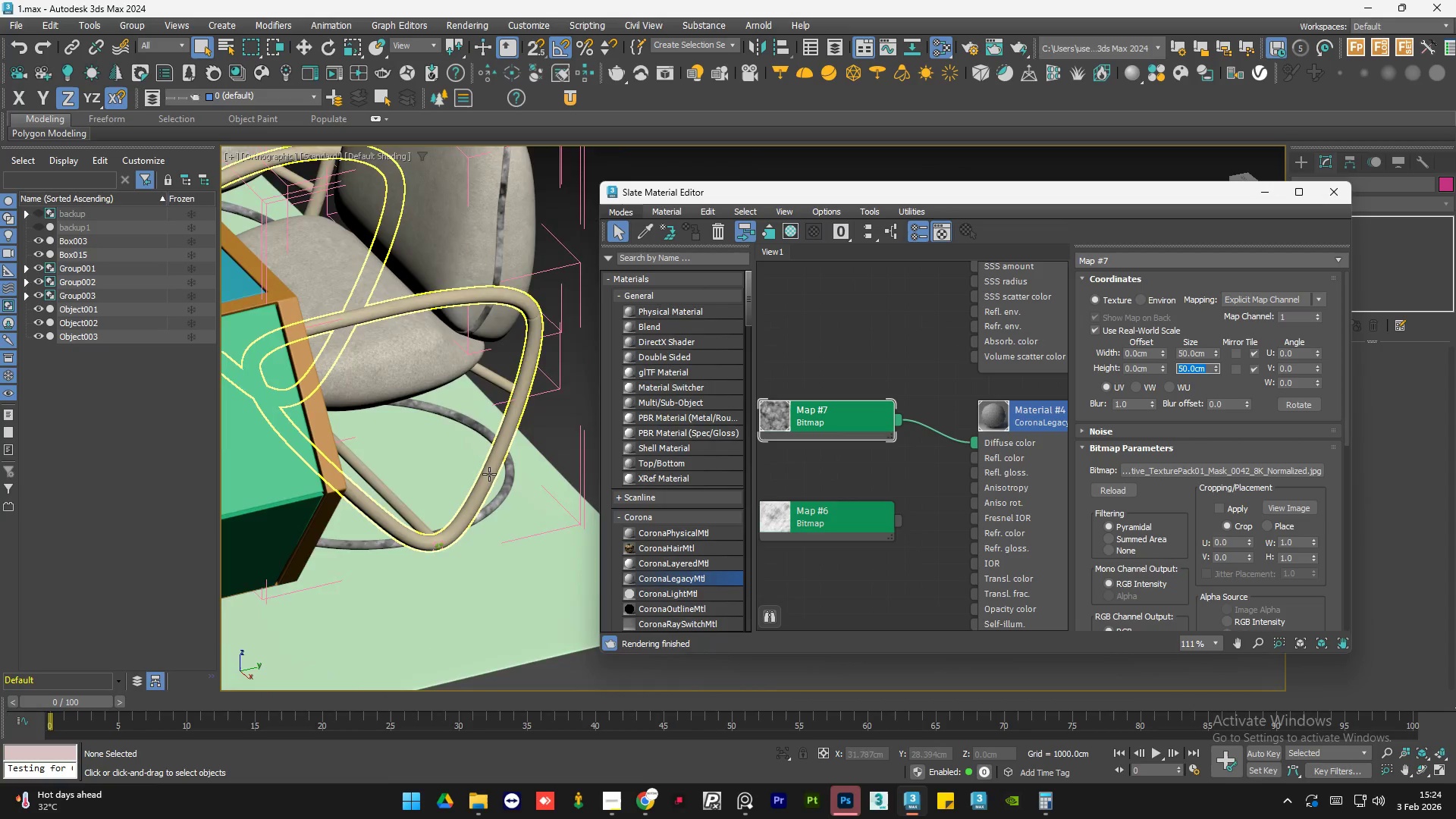 
scroll: coordinate [507, 512], scroll_direction: up, amount: 1.0
 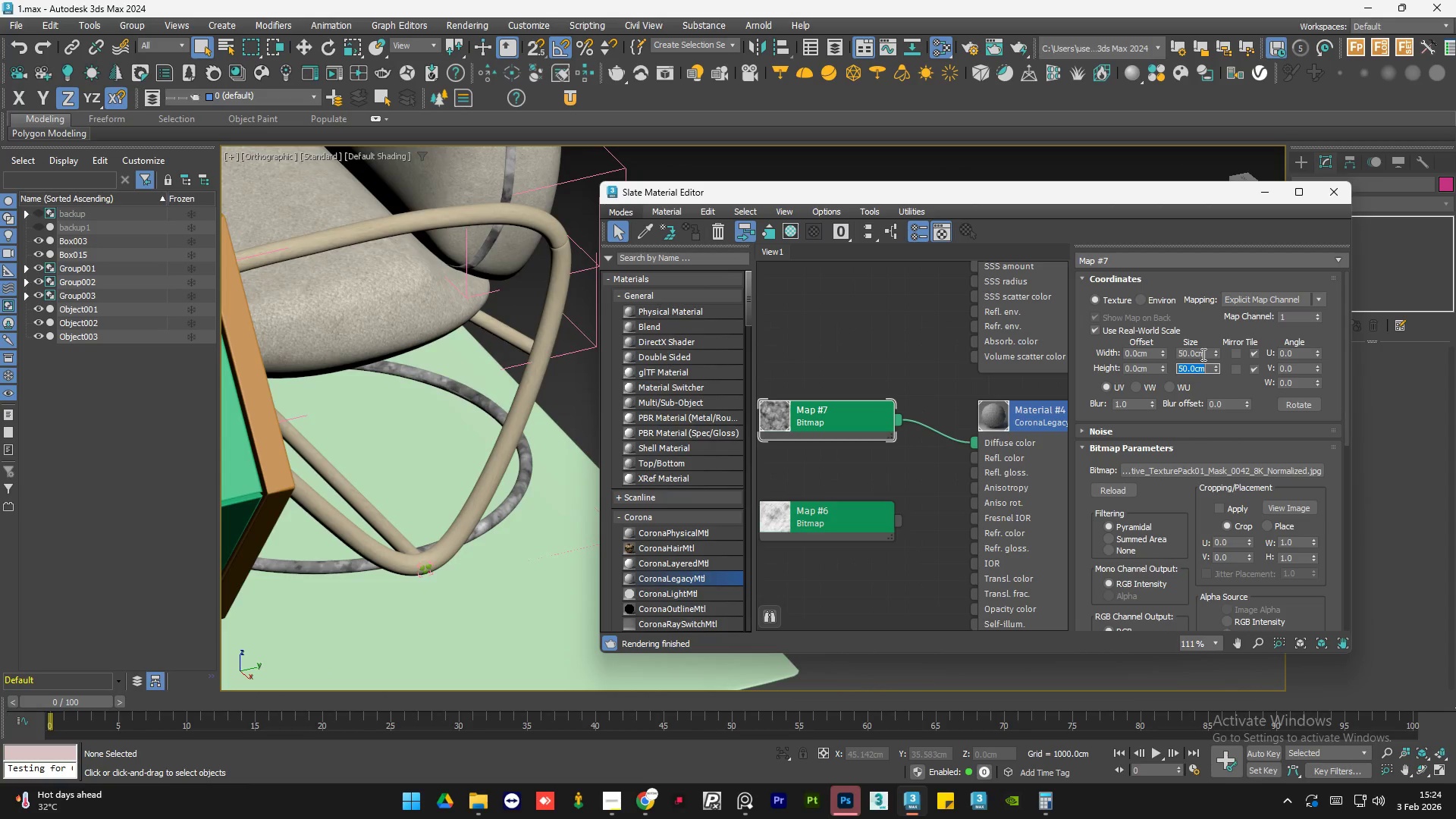 
double_click([1202, 354])
 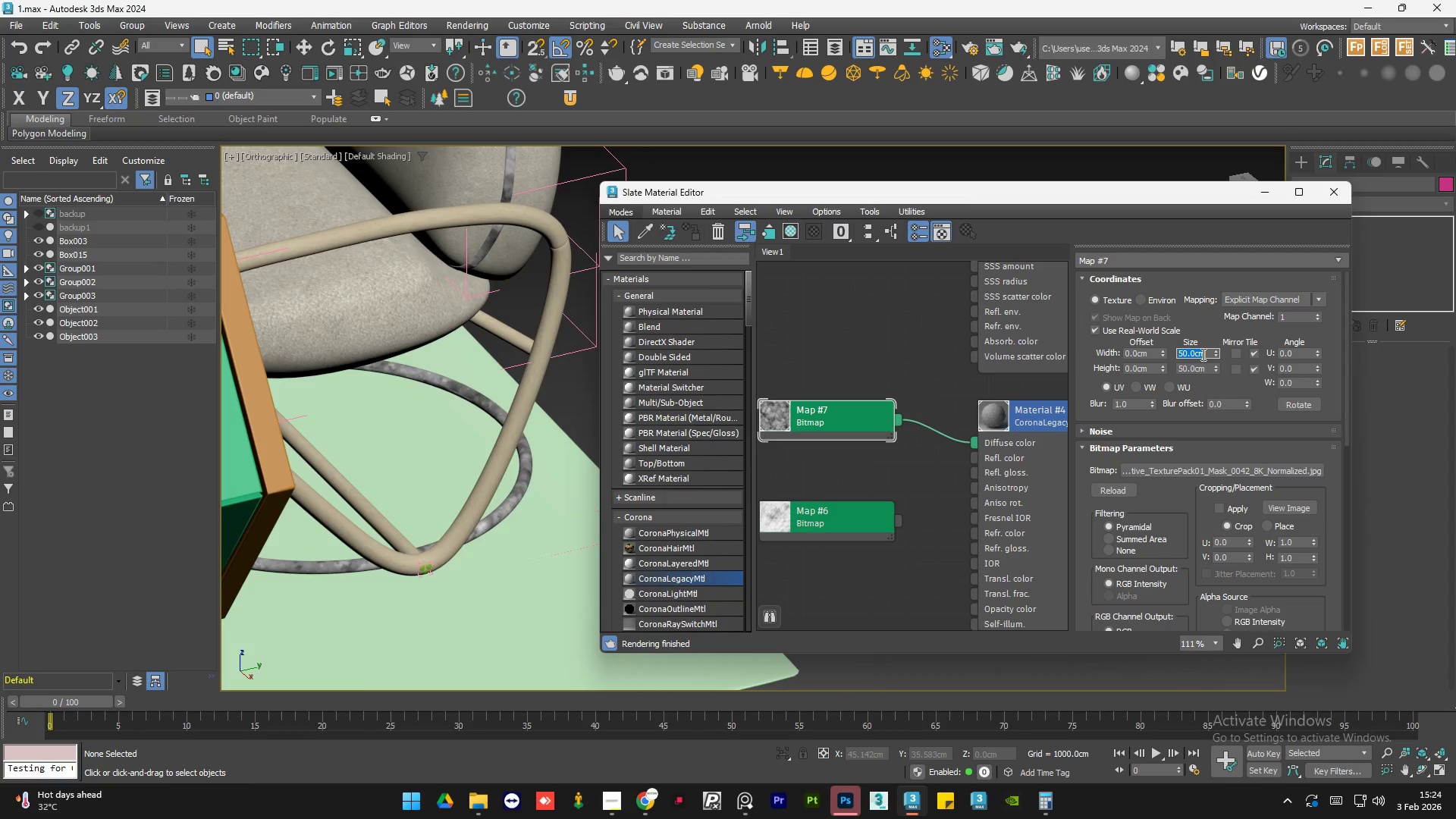 
key(Numpad7)
 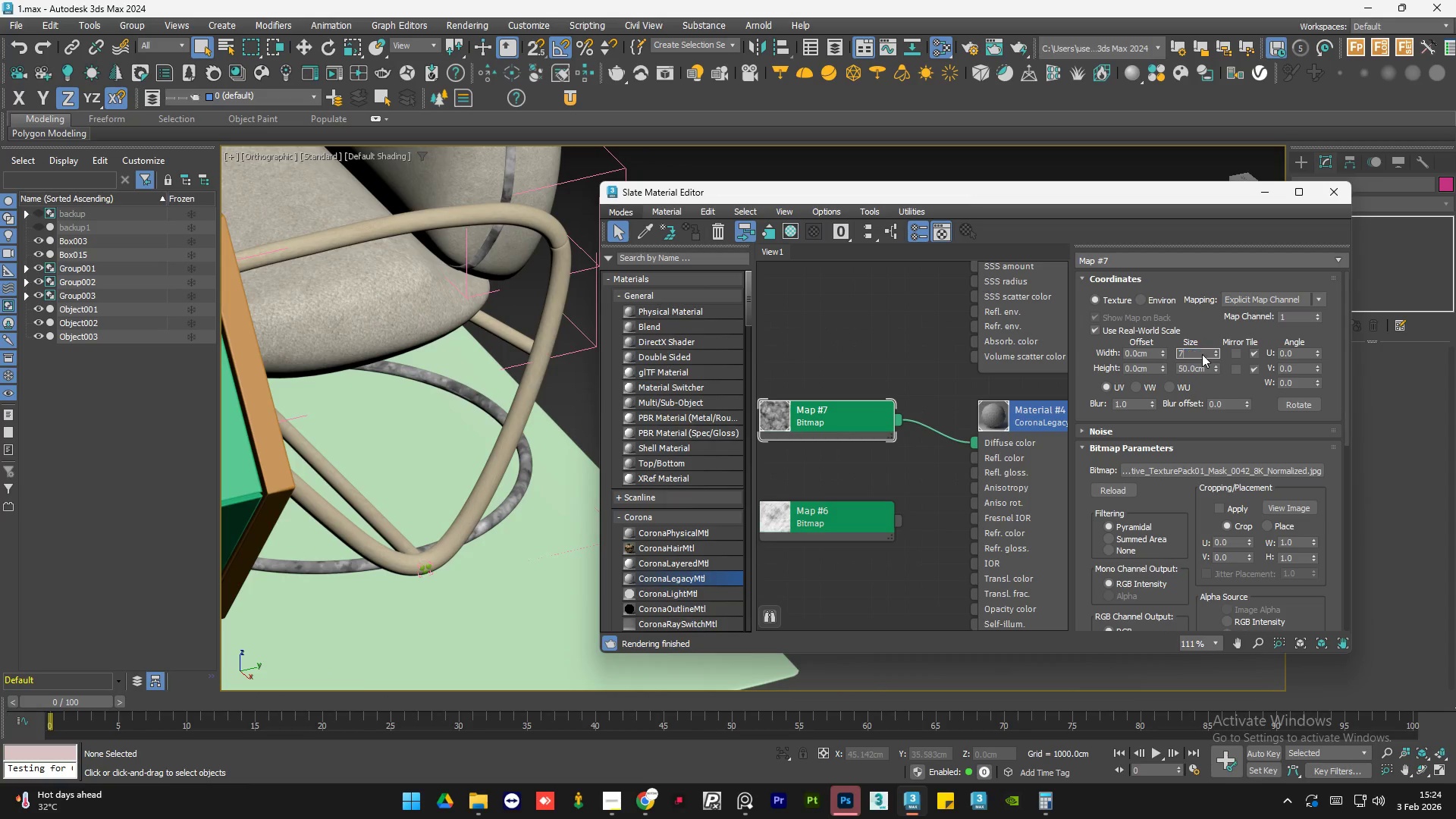 
key(Numpad0)
 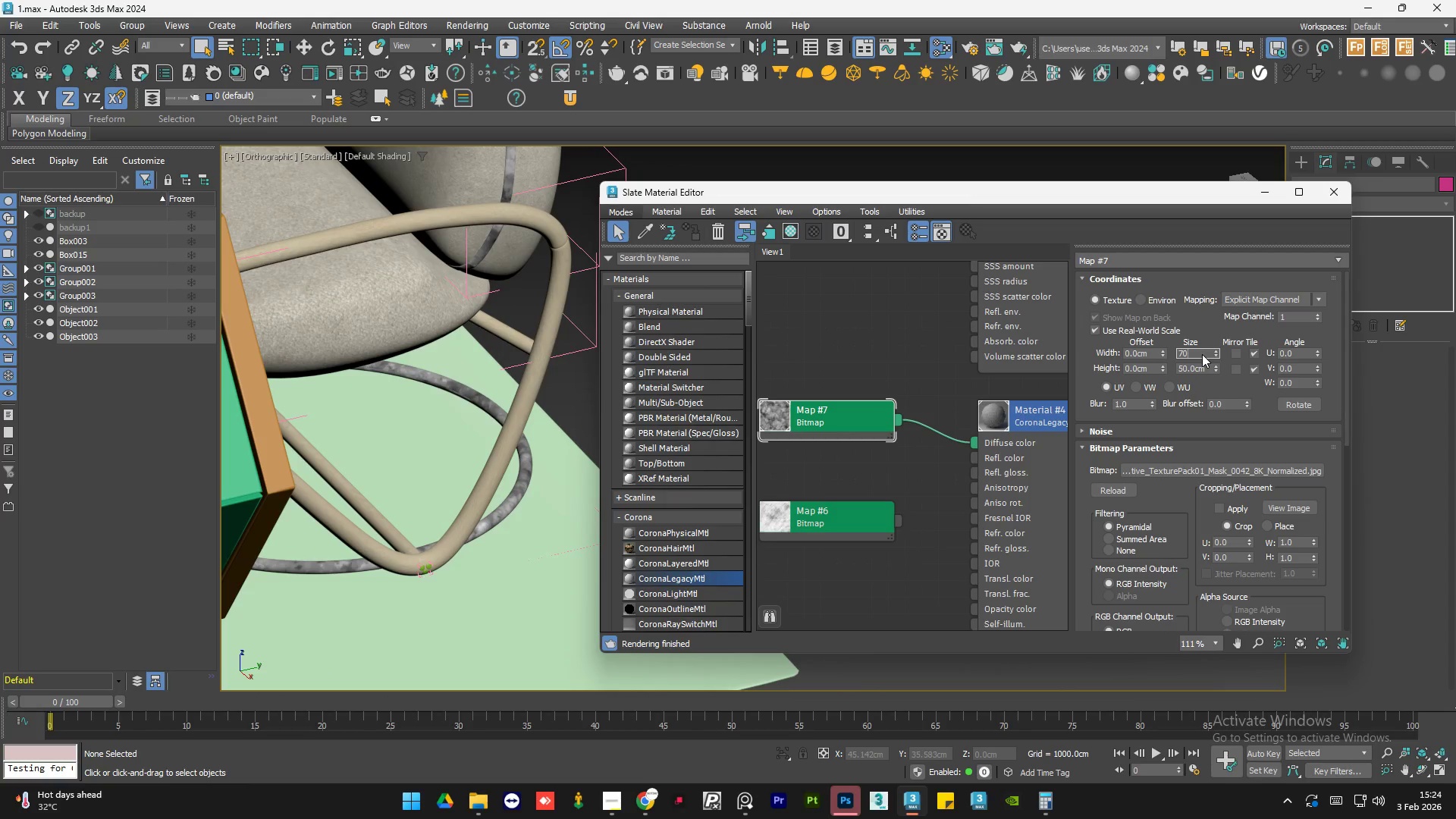 
key(NumpadEnter)
 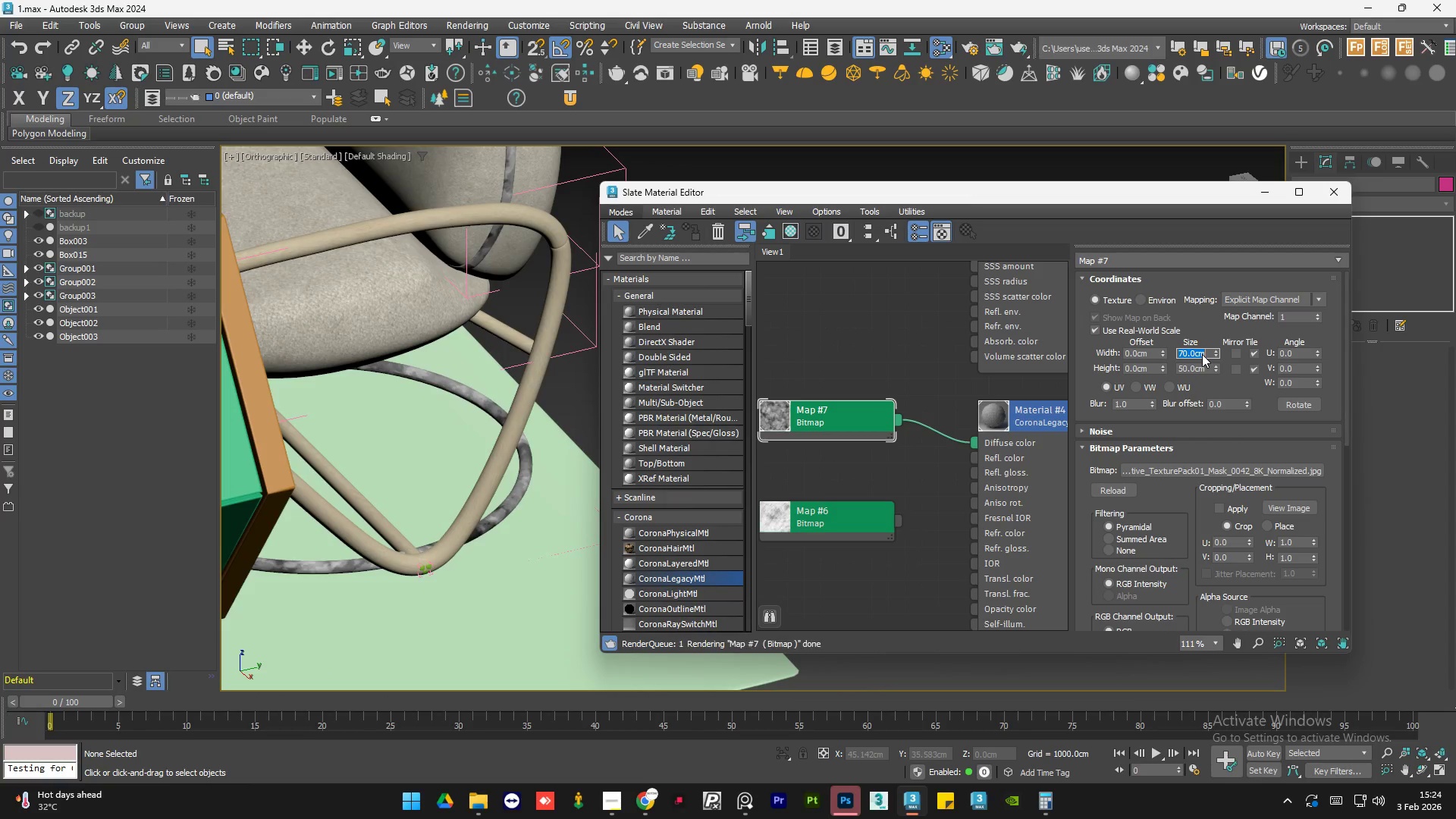 
key(Tab)
 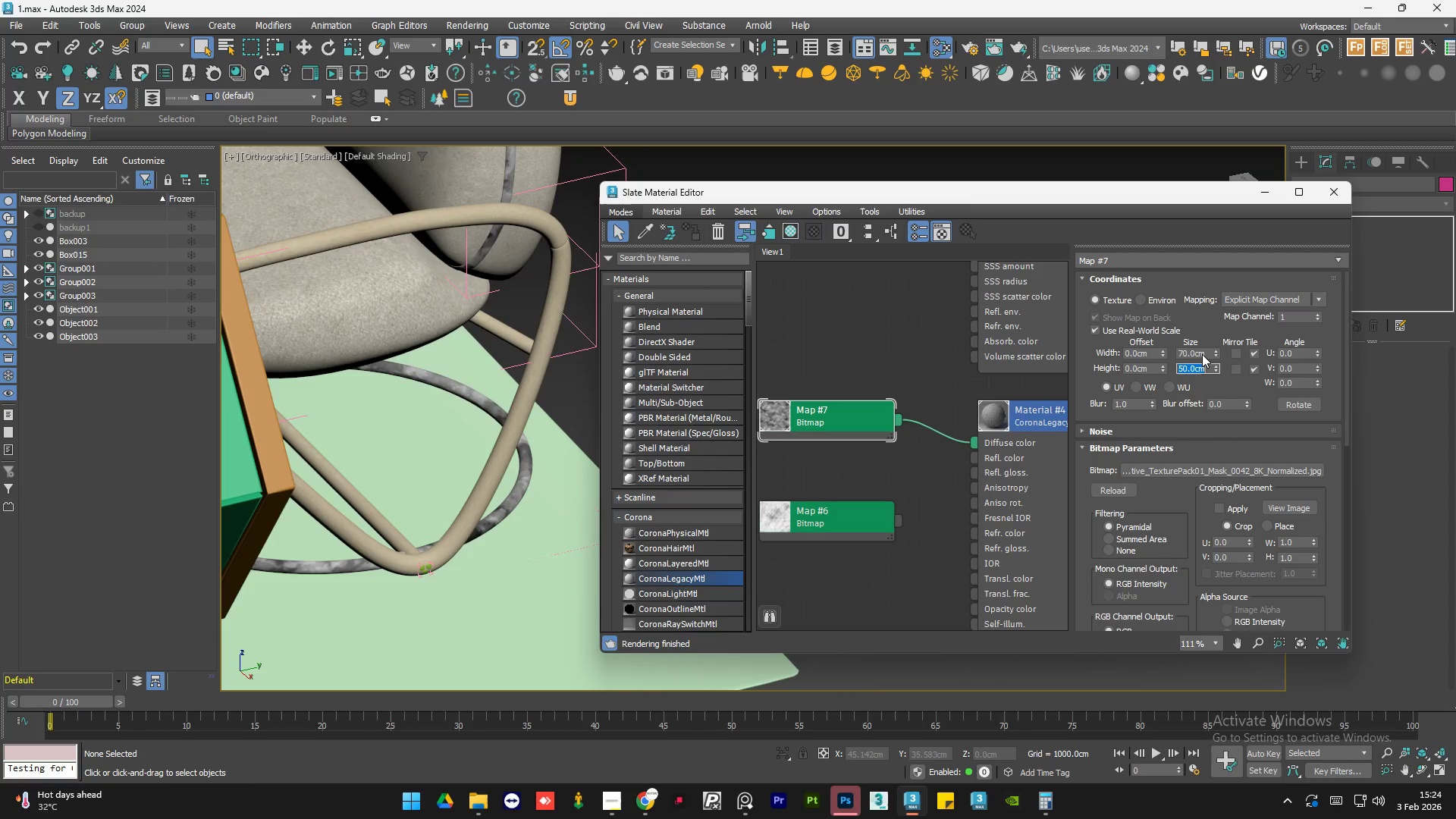 
key(Numpad7)
 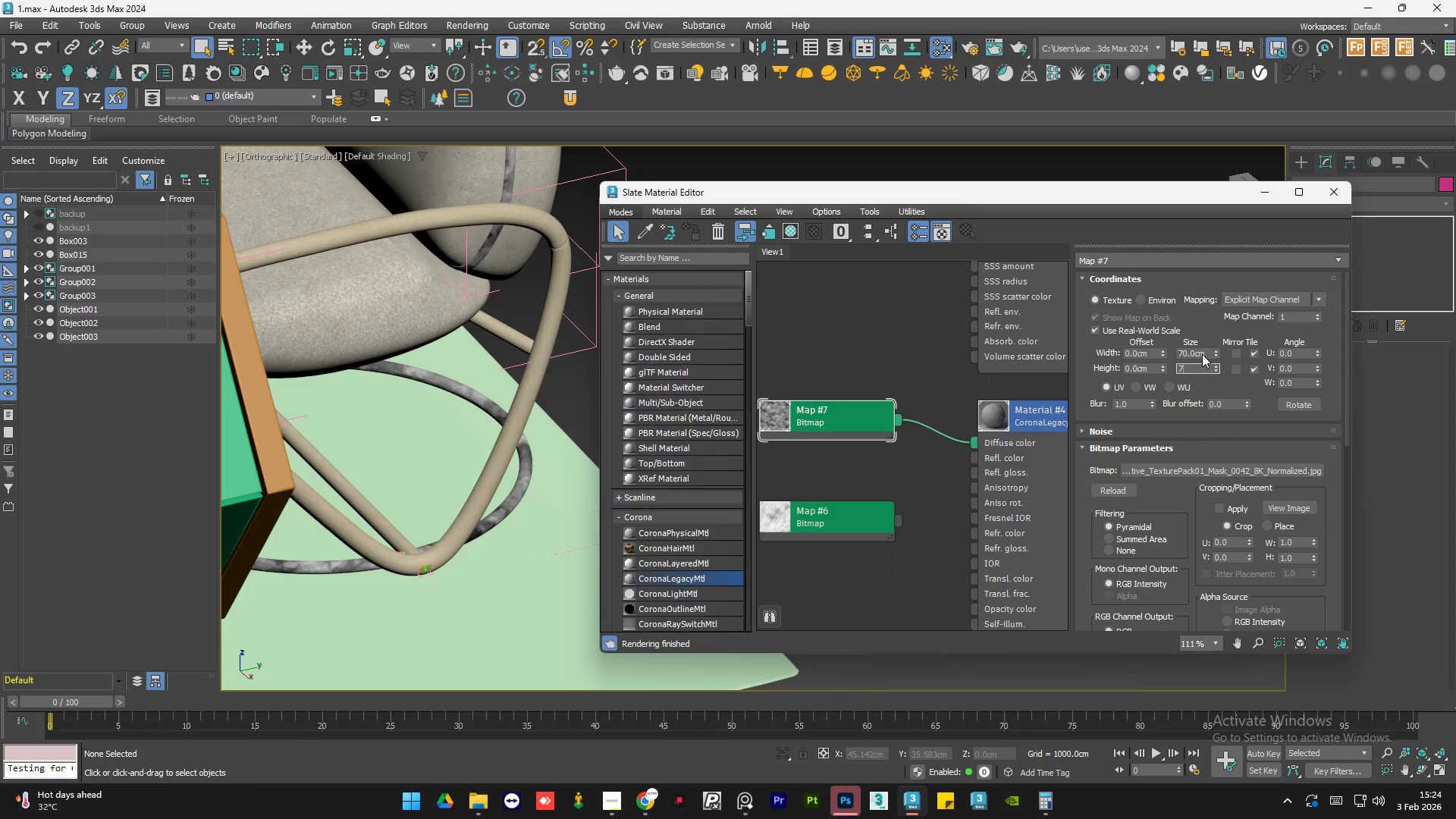 
key(Numpad0)
 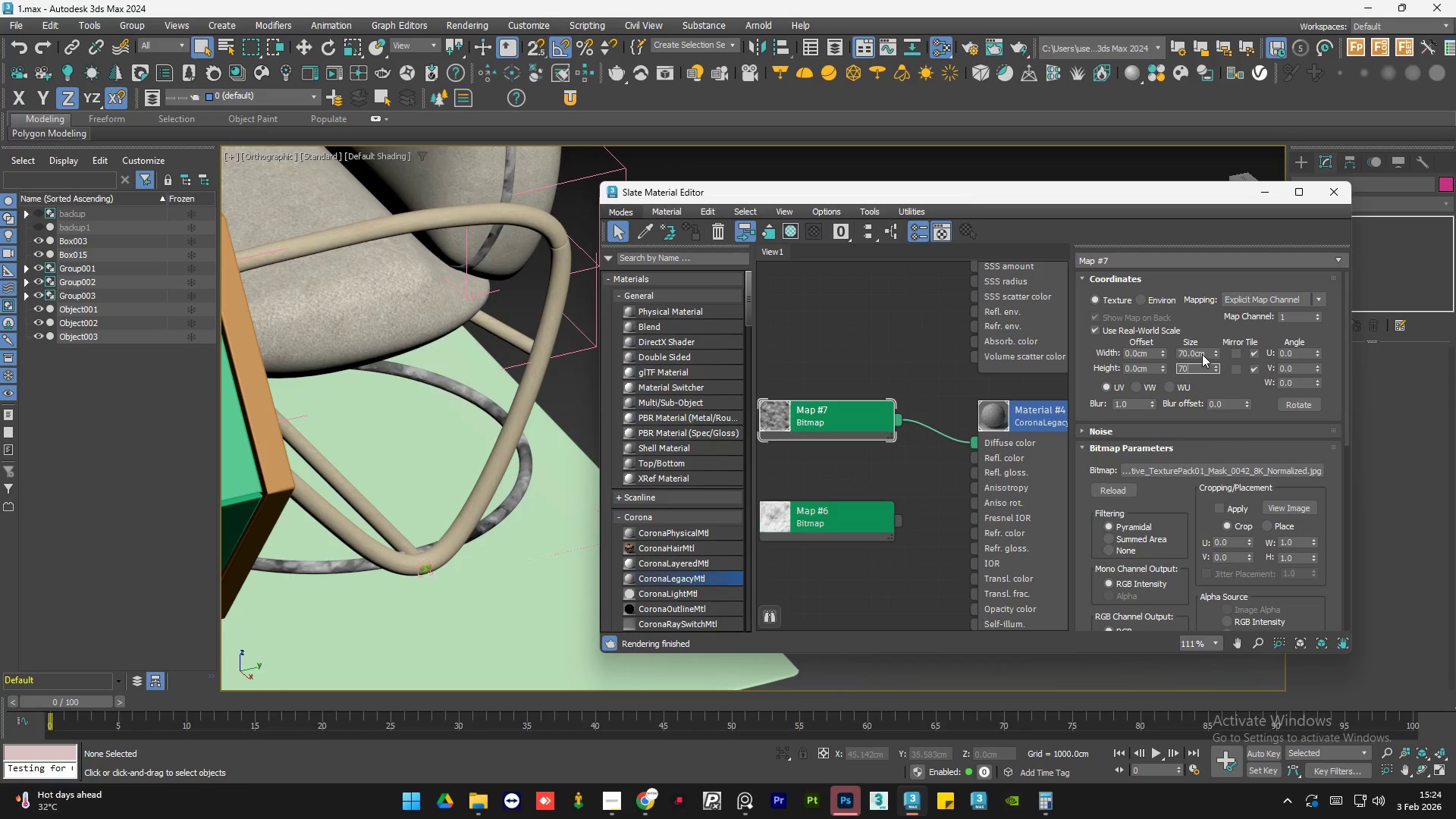 
key(NumpadEnter)
 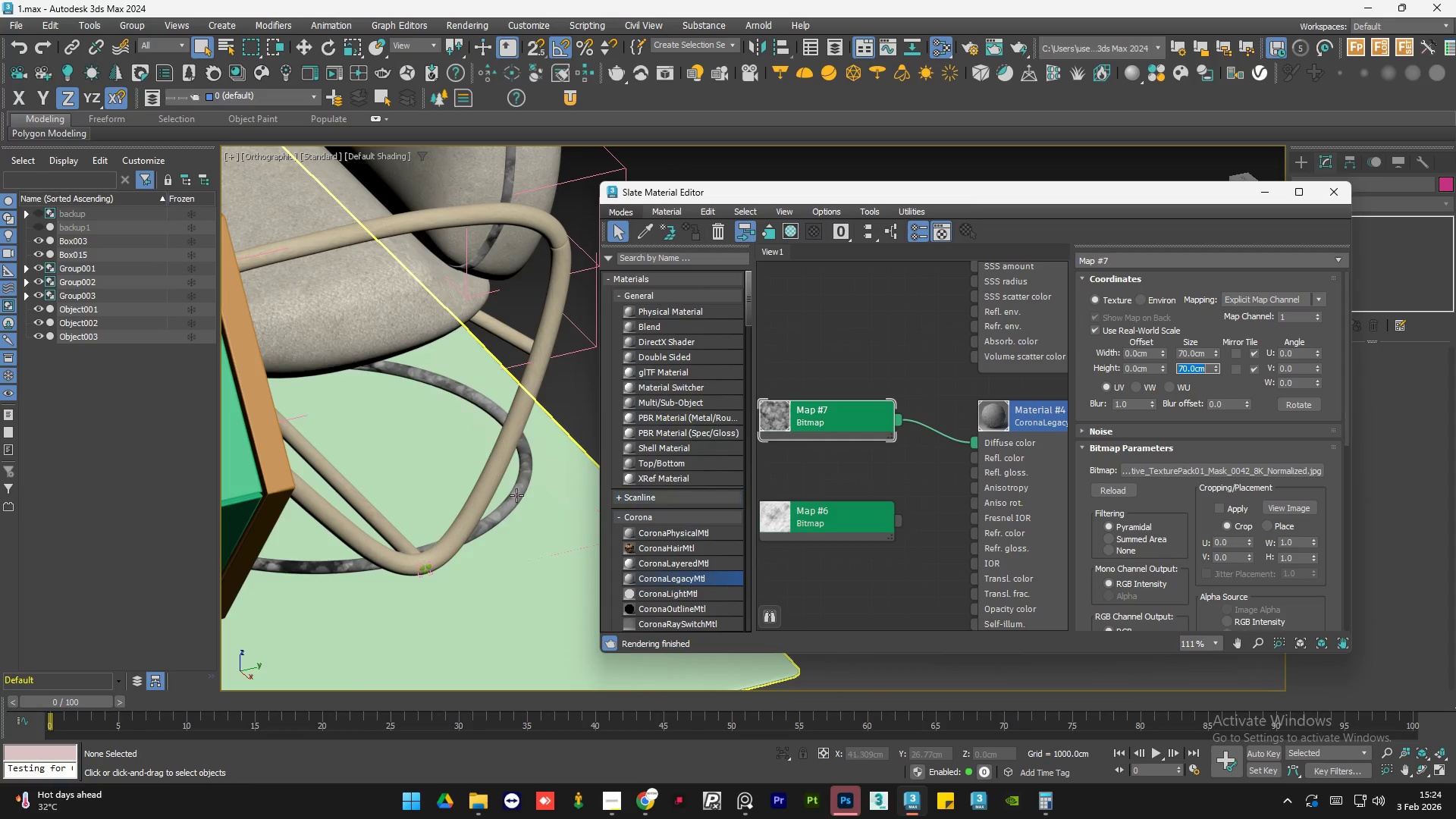 
scroll: coordinate [485, 526], scroll_direction: down, amount: 1.0
 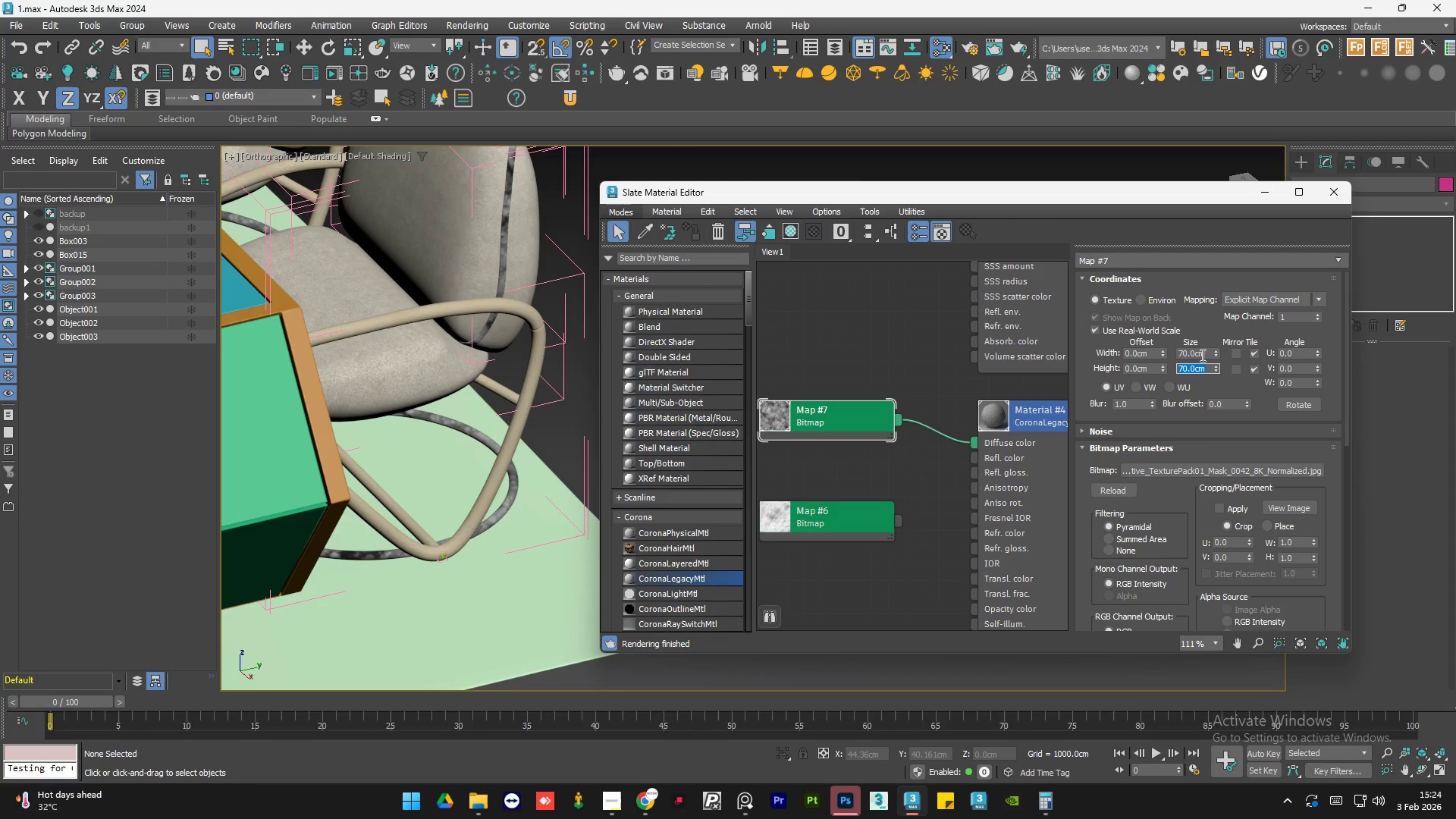 
double_click([1201, 355])
 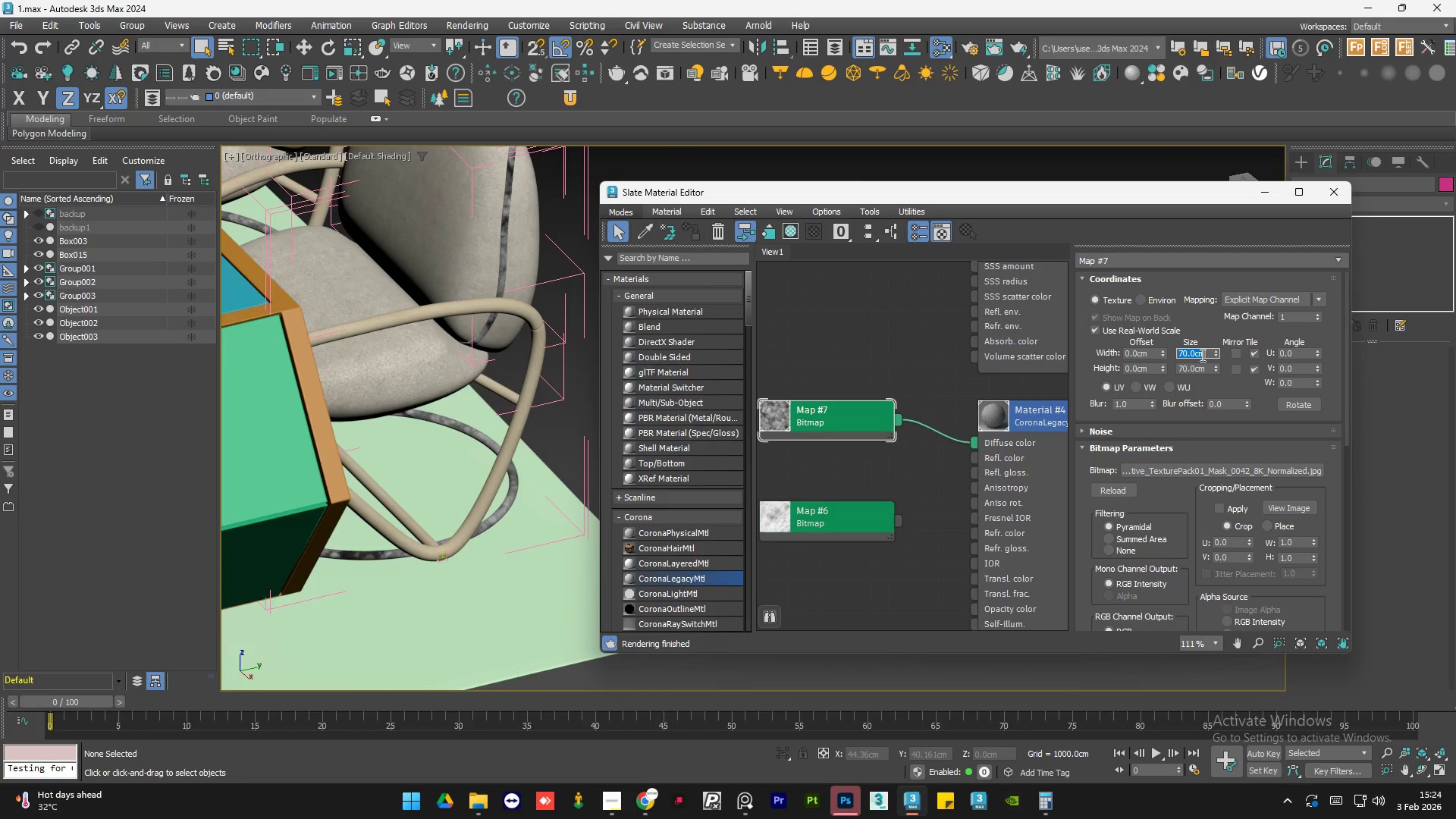 
key(Numpad8)
 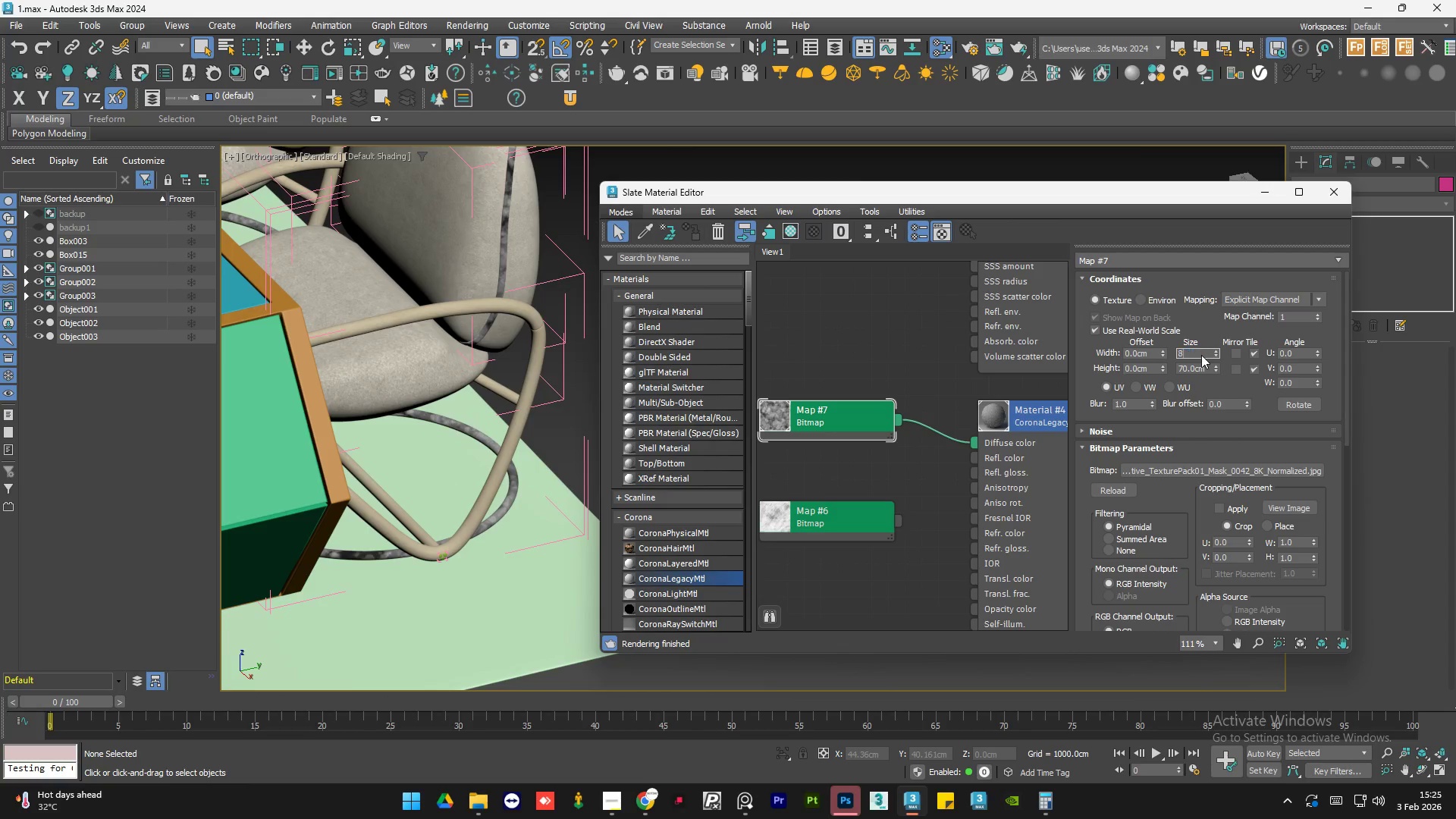 
key(Numpad0)
 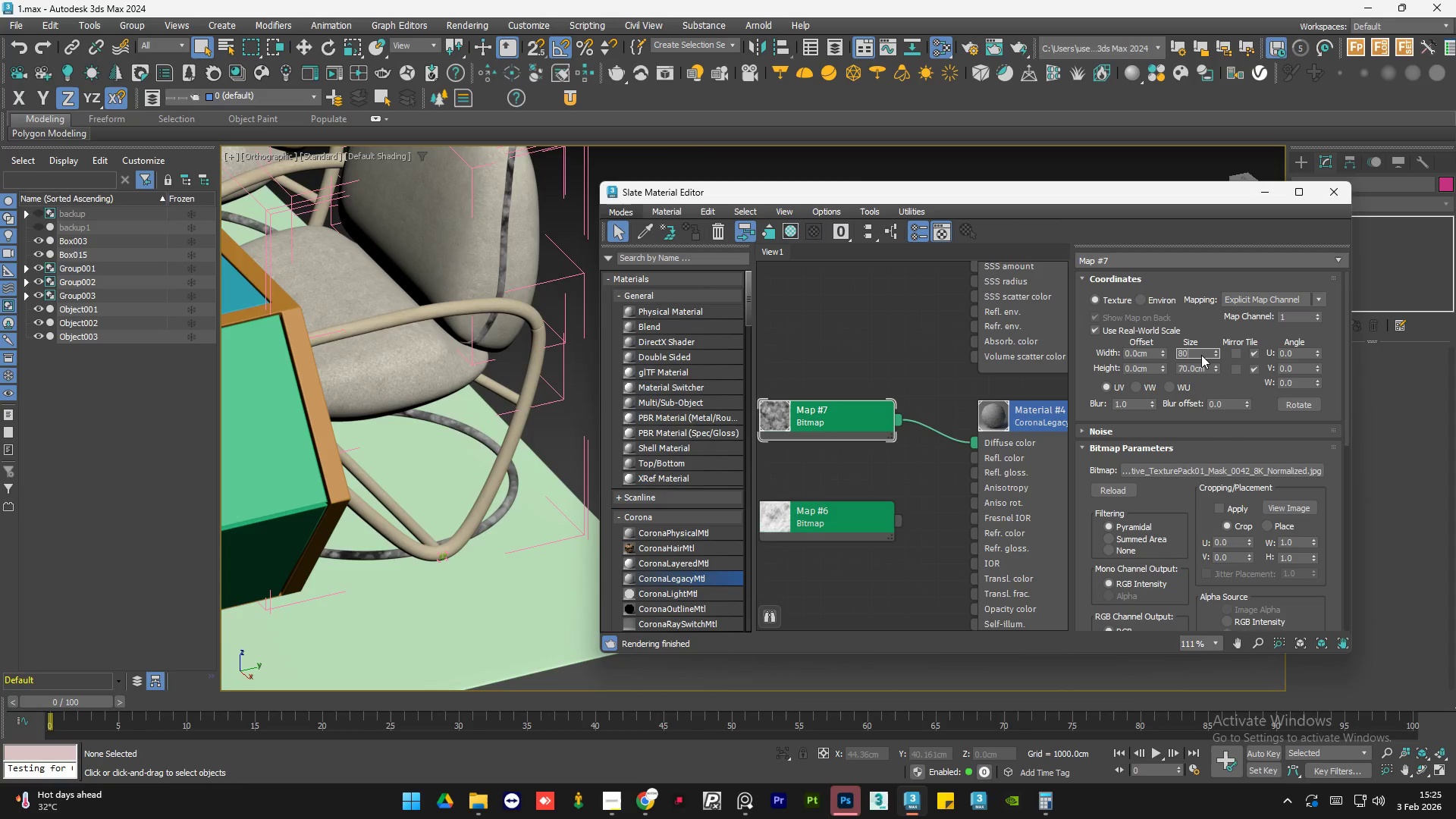 
key(NumpadEnter)
 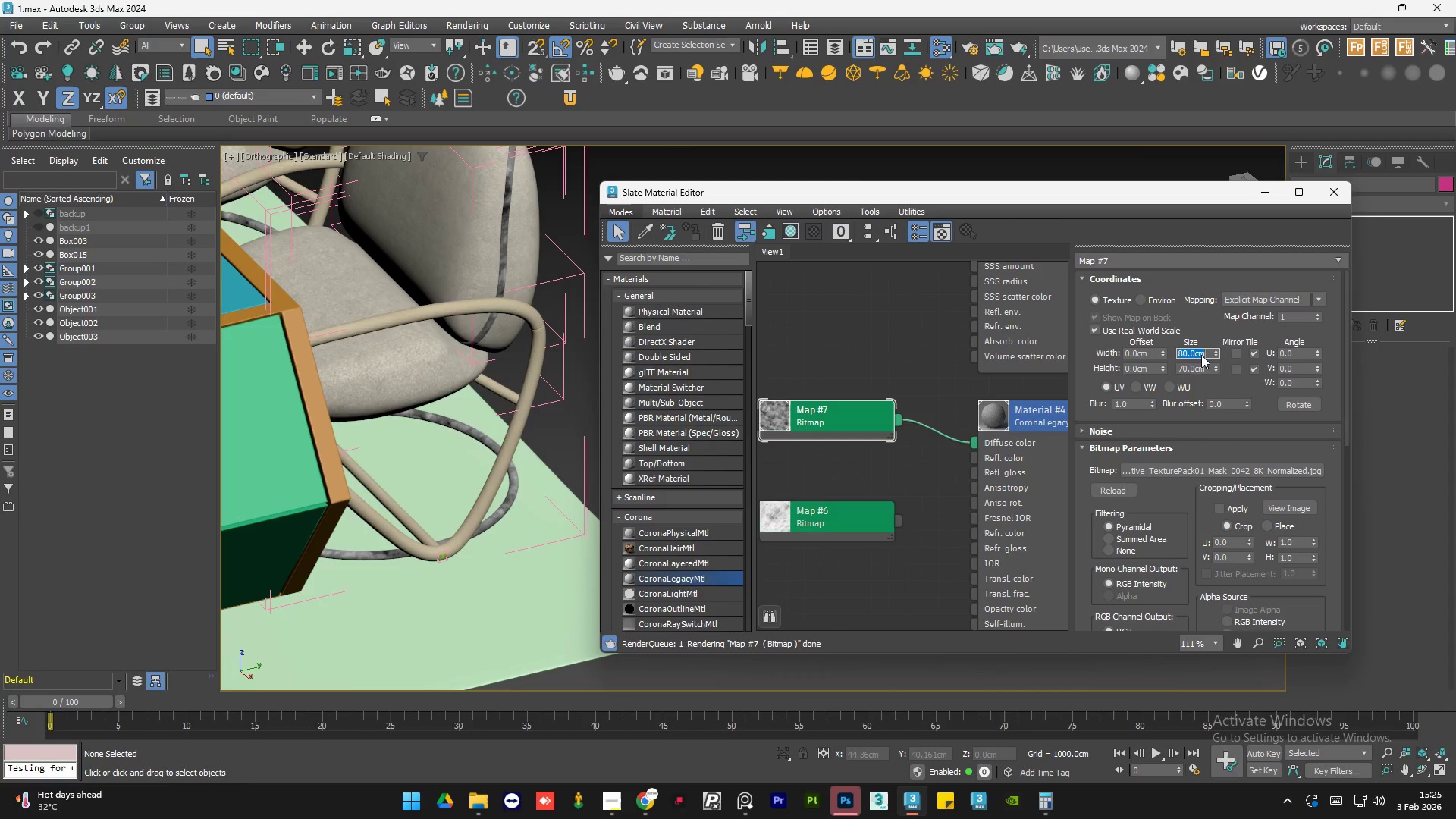 
key(Tab)
 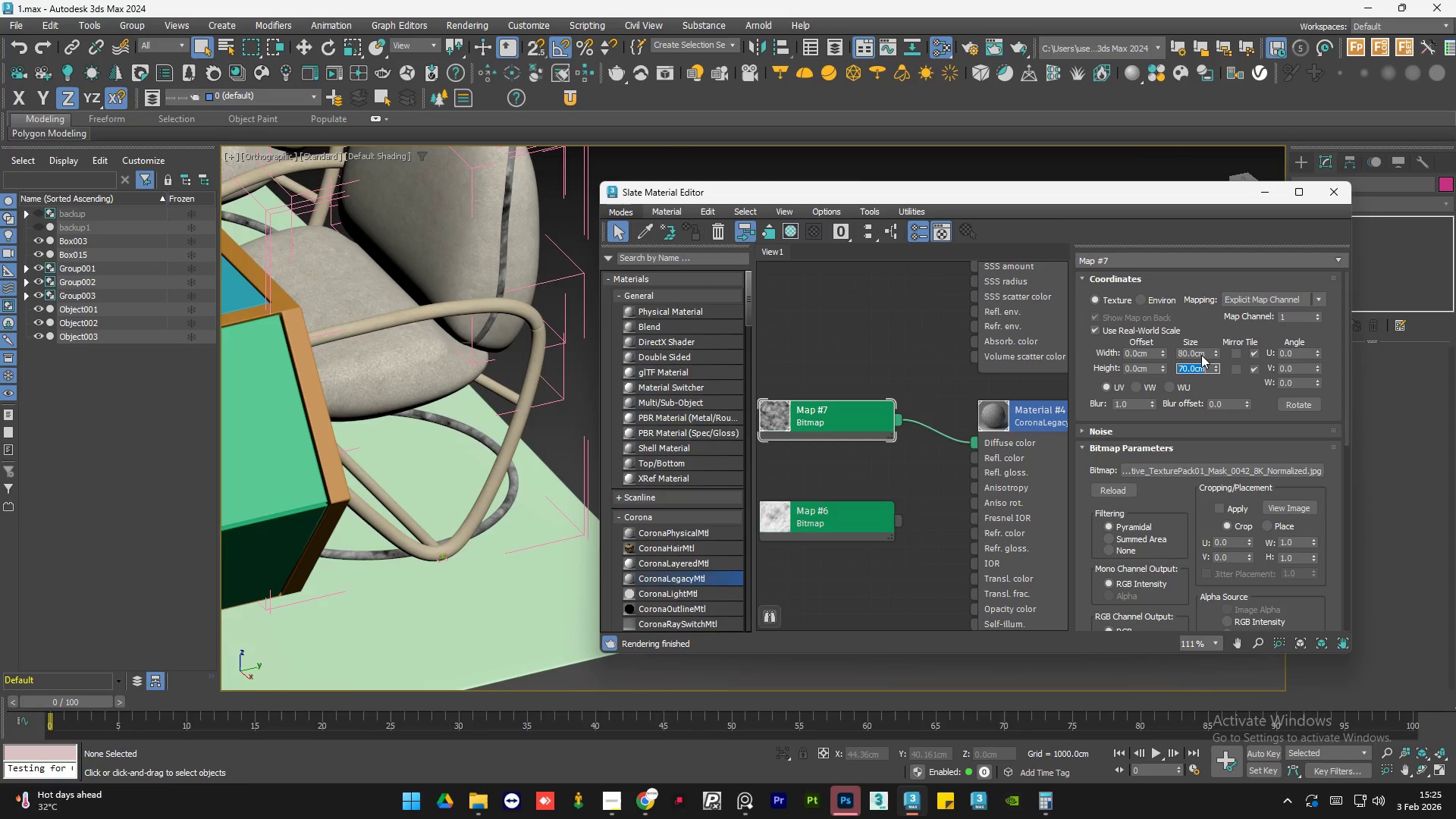 
key(Numpad8)
 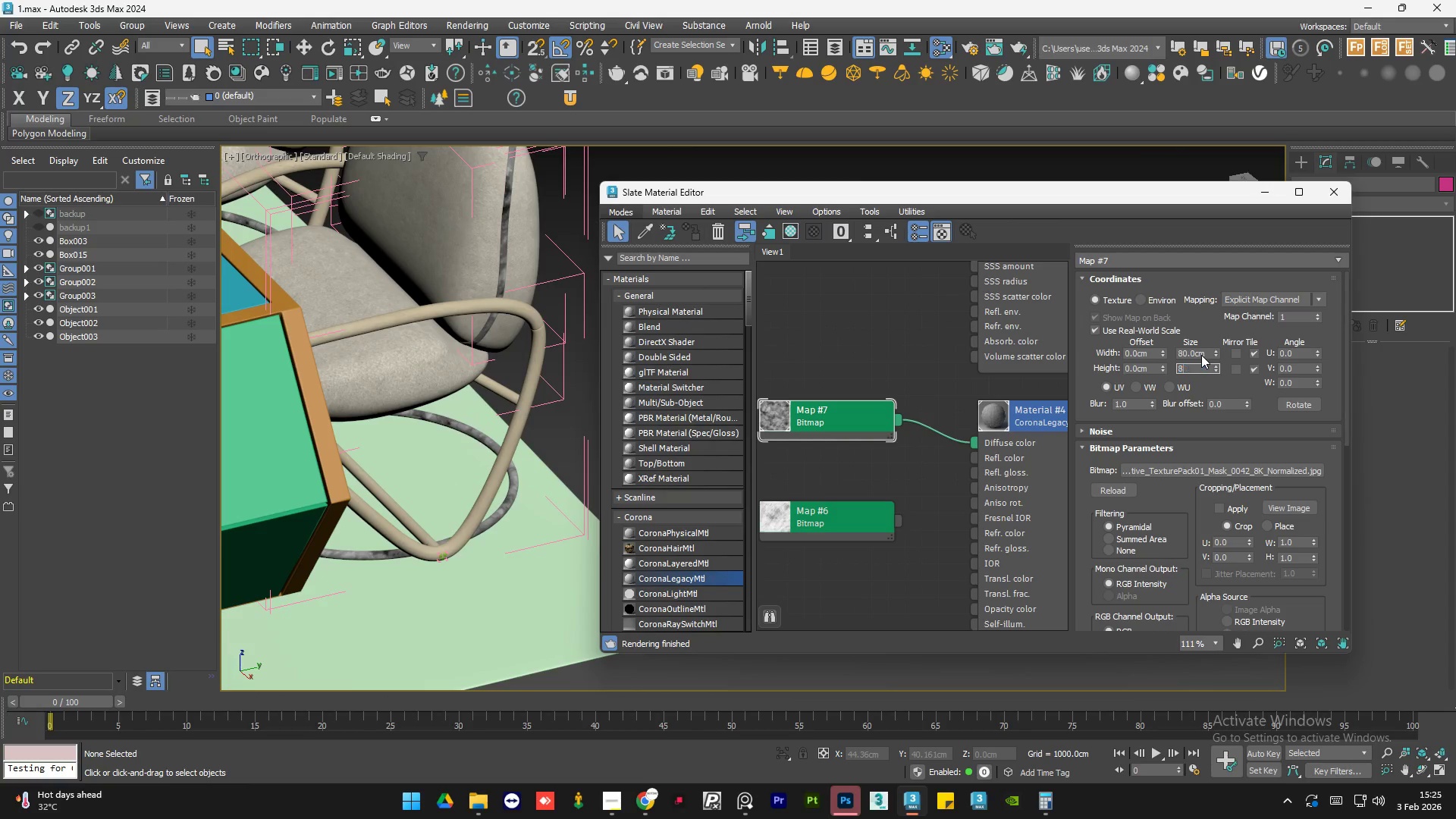 
key(Numpad0)
 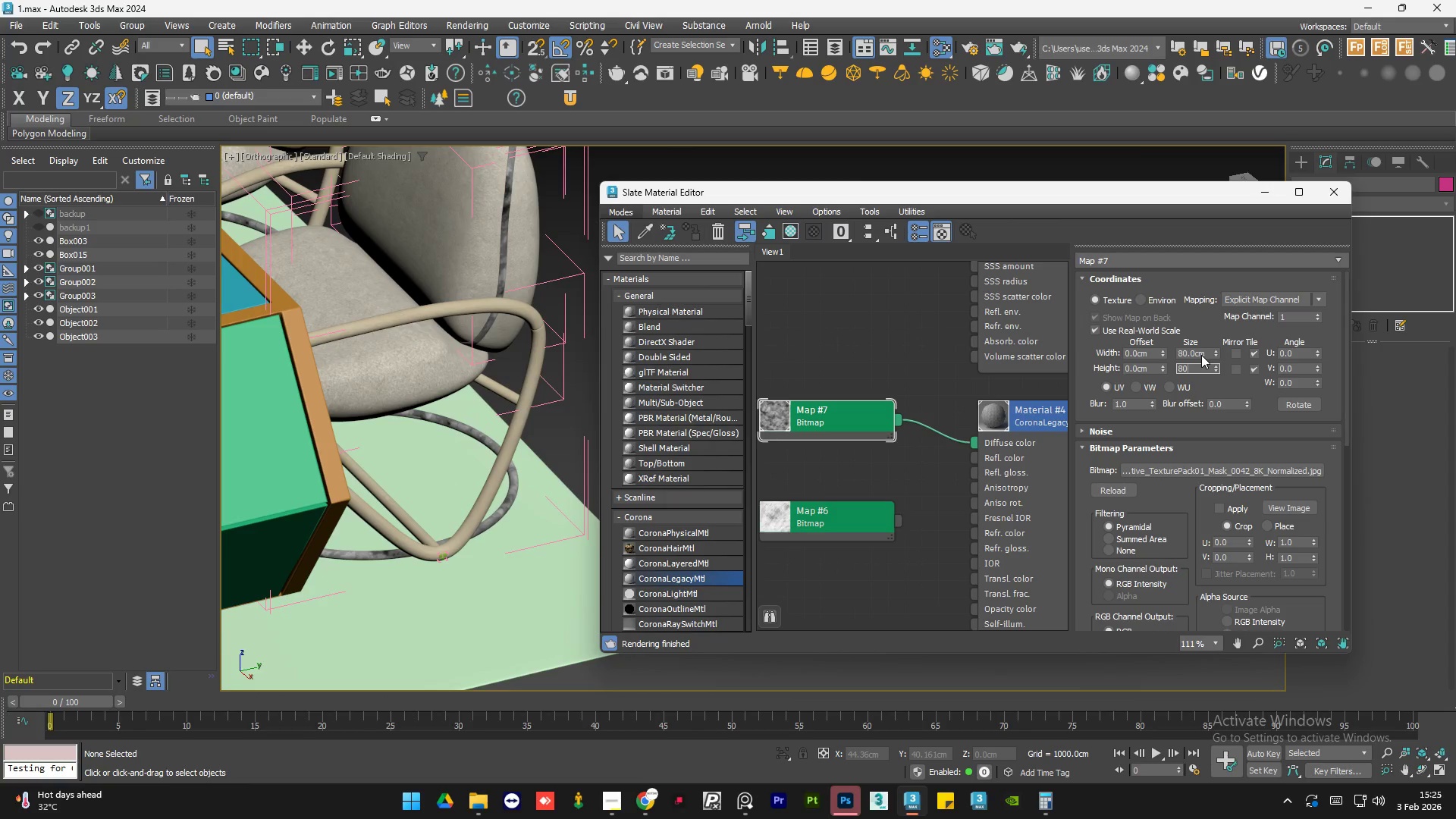 
key(NumpadEnter)
 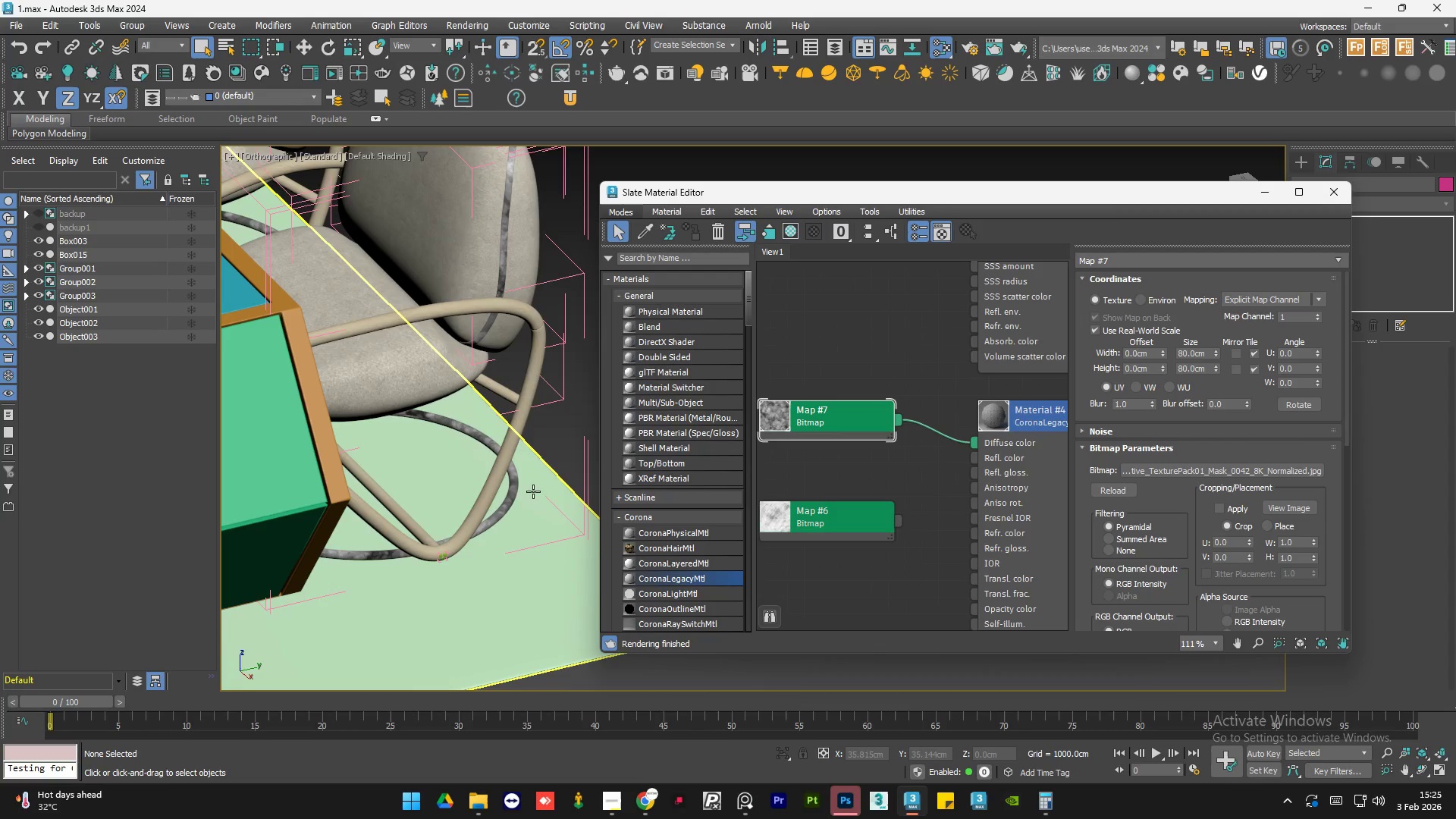 
left_click([560, 437])
 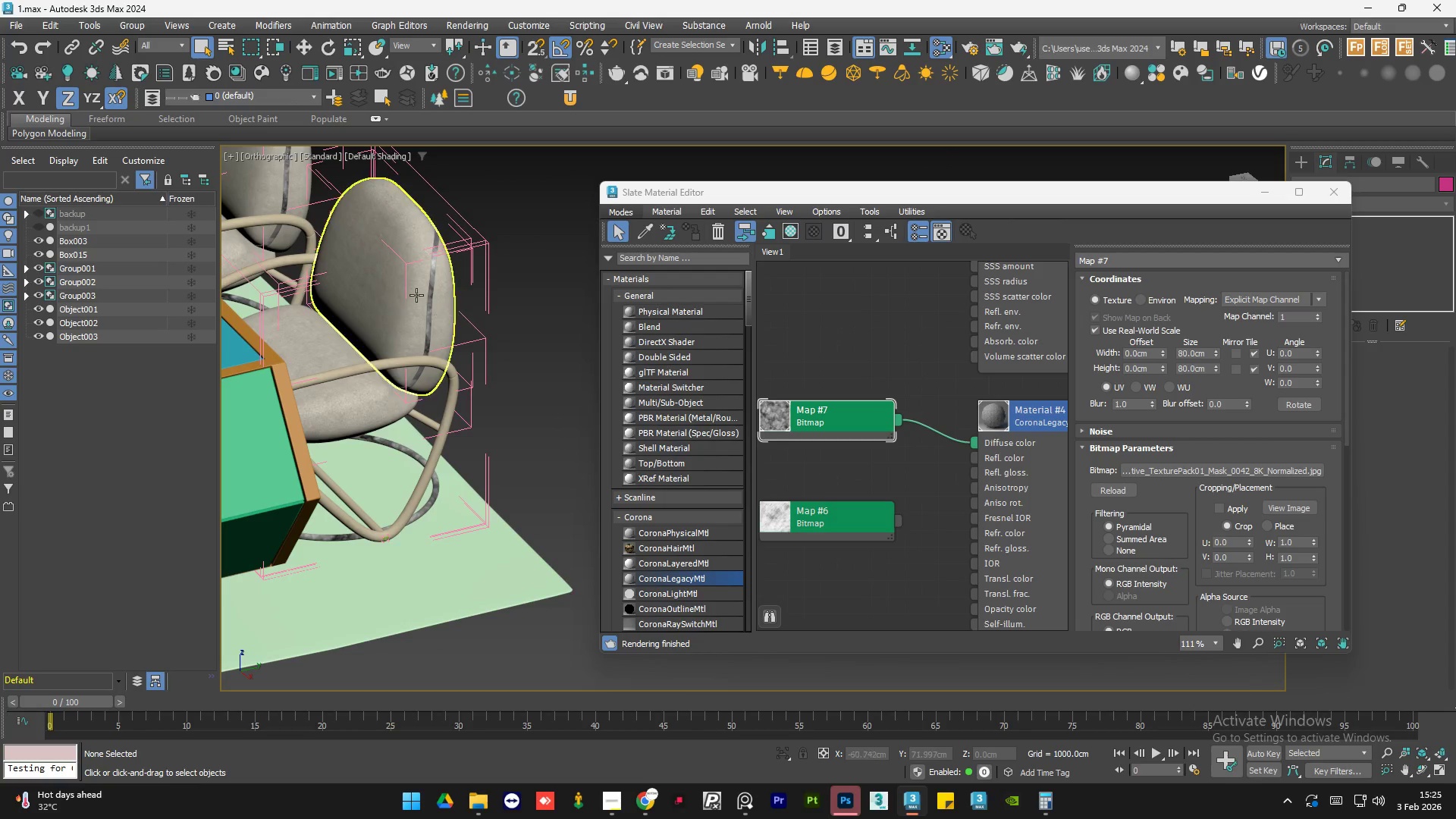 
scroll: coordinate [421, 500], scroll_direction: down, amount: 1.0
 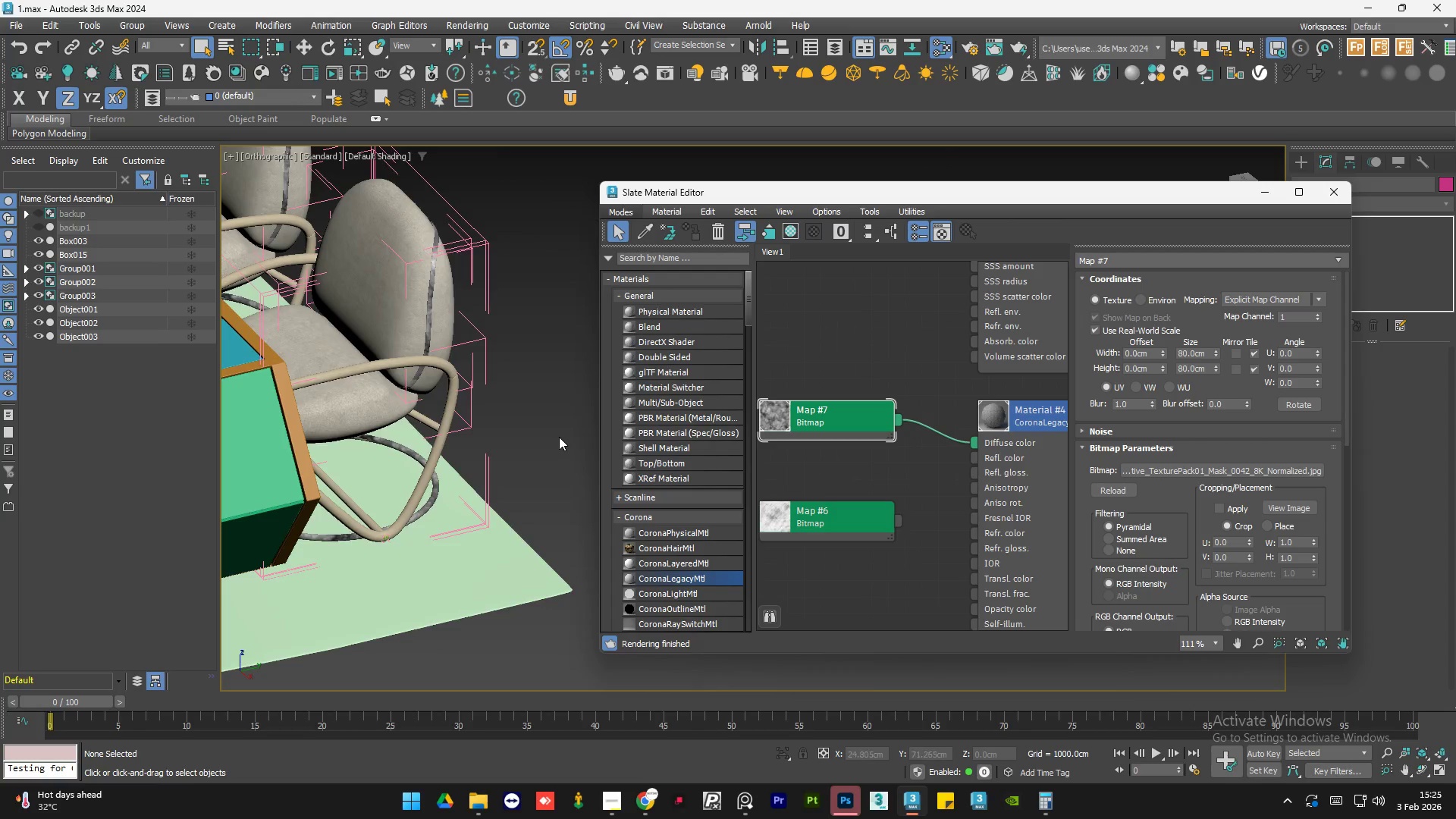 
scroll: coordinate [440, 283], scroll_direction: up, amount: 6.0
 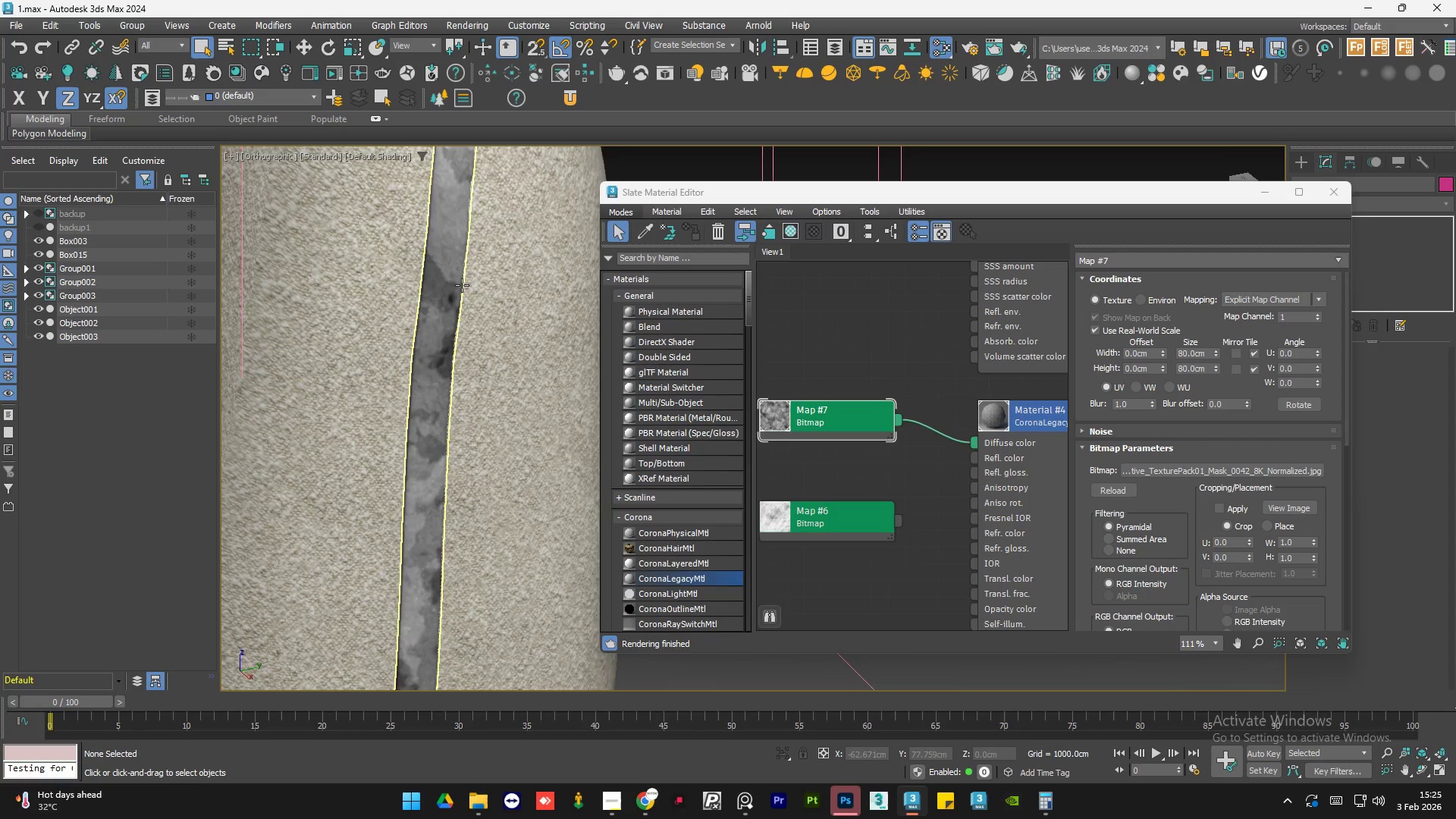 
scroll: coordinate [447, 462], scroll_direction: down, amount: 2.0
 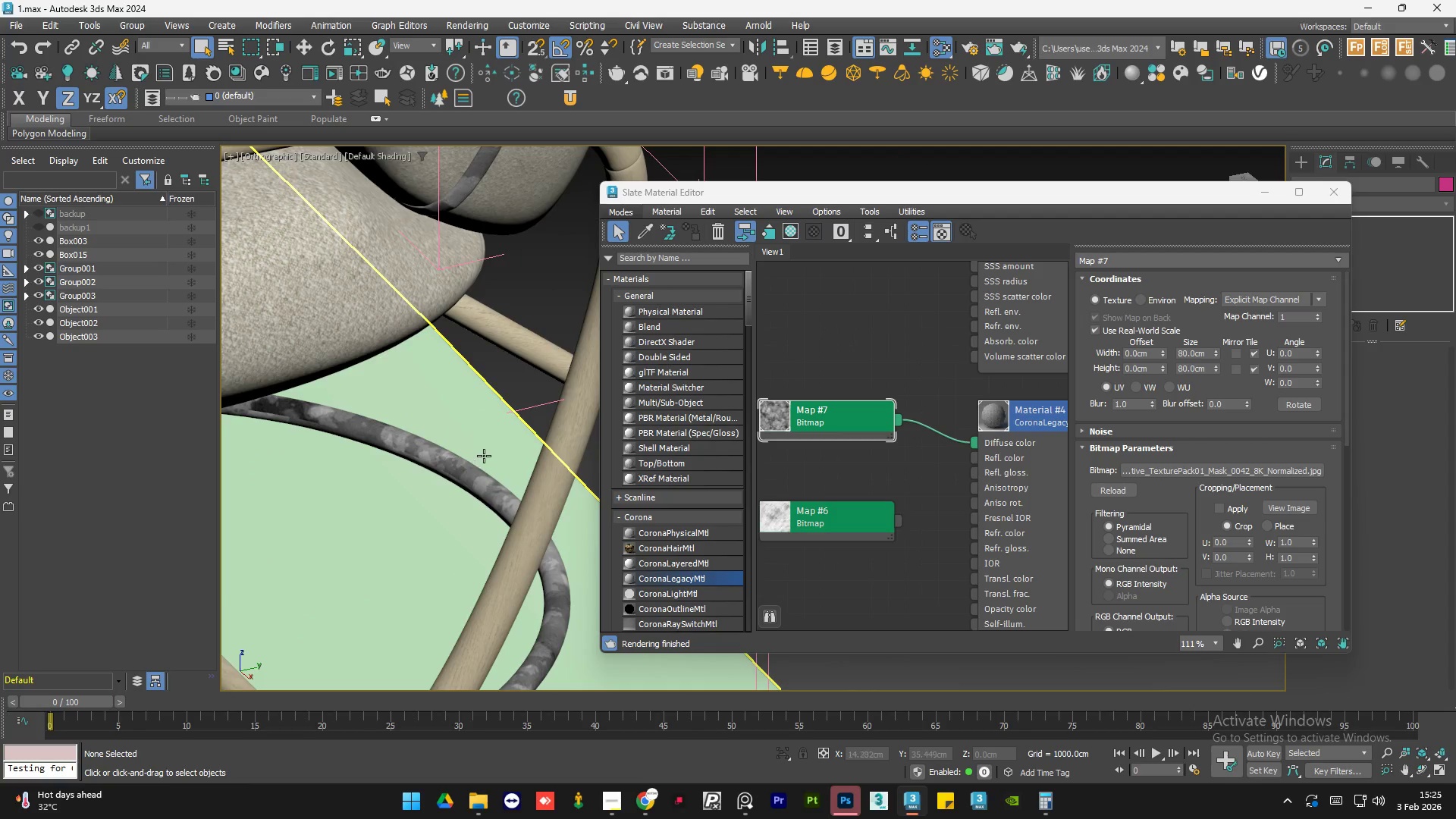 
scroll: coordinate [486, 472], scroll_direction: up, amount: 3.0
 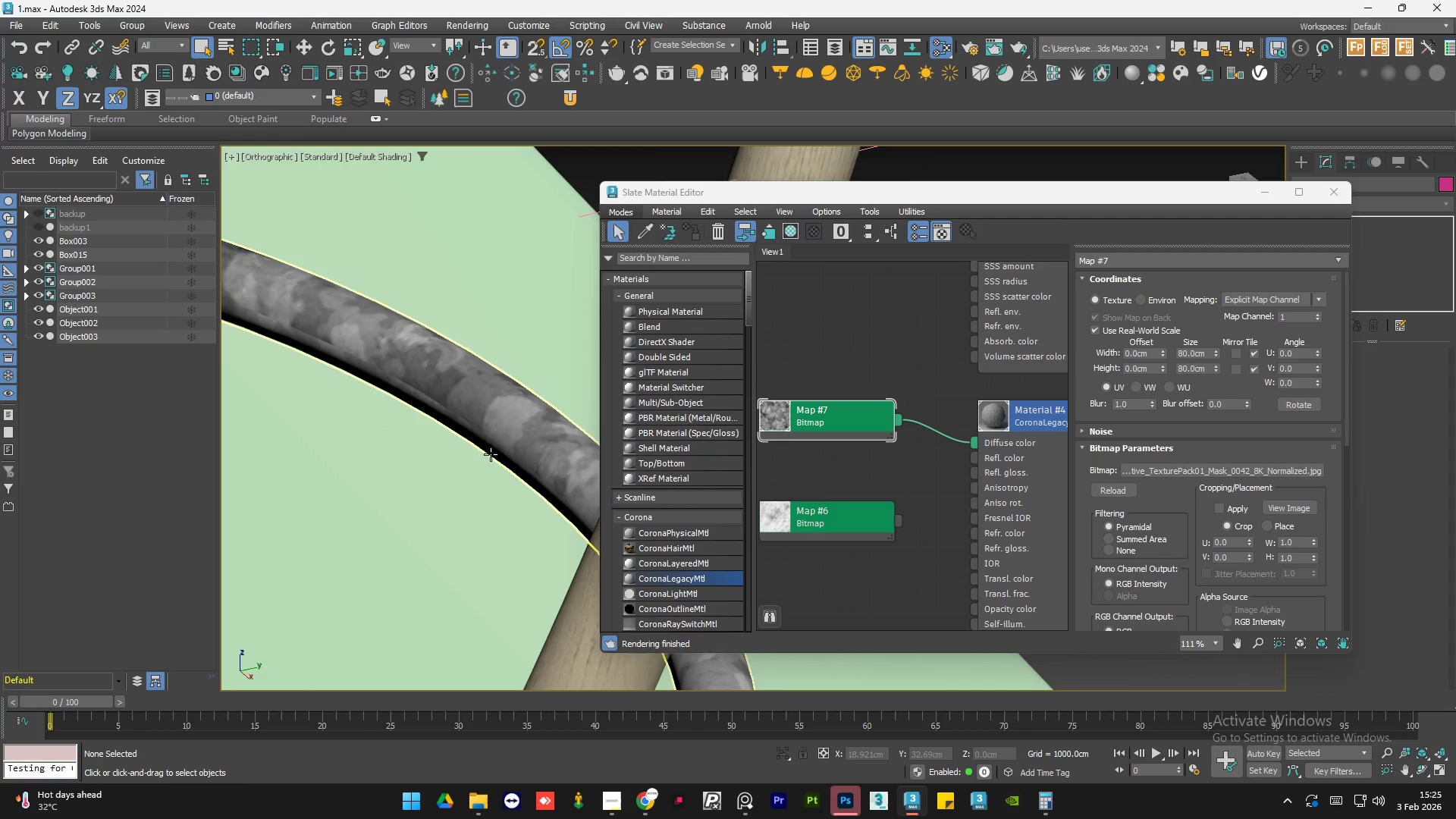 
scroll: coordinate [478, 454], scroll_direction: down, amount: 4.0
 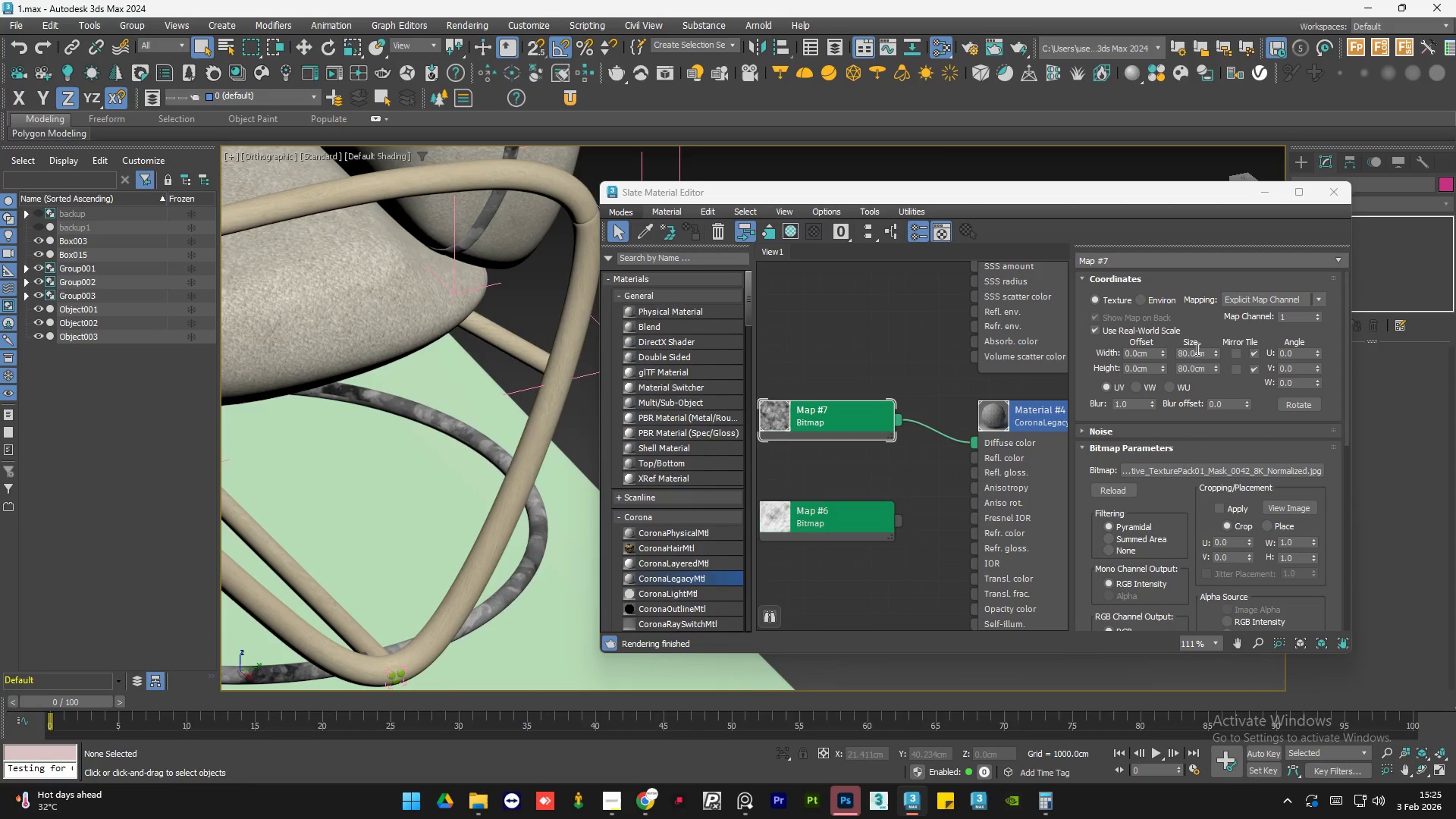 
double_click([1196, 348])
 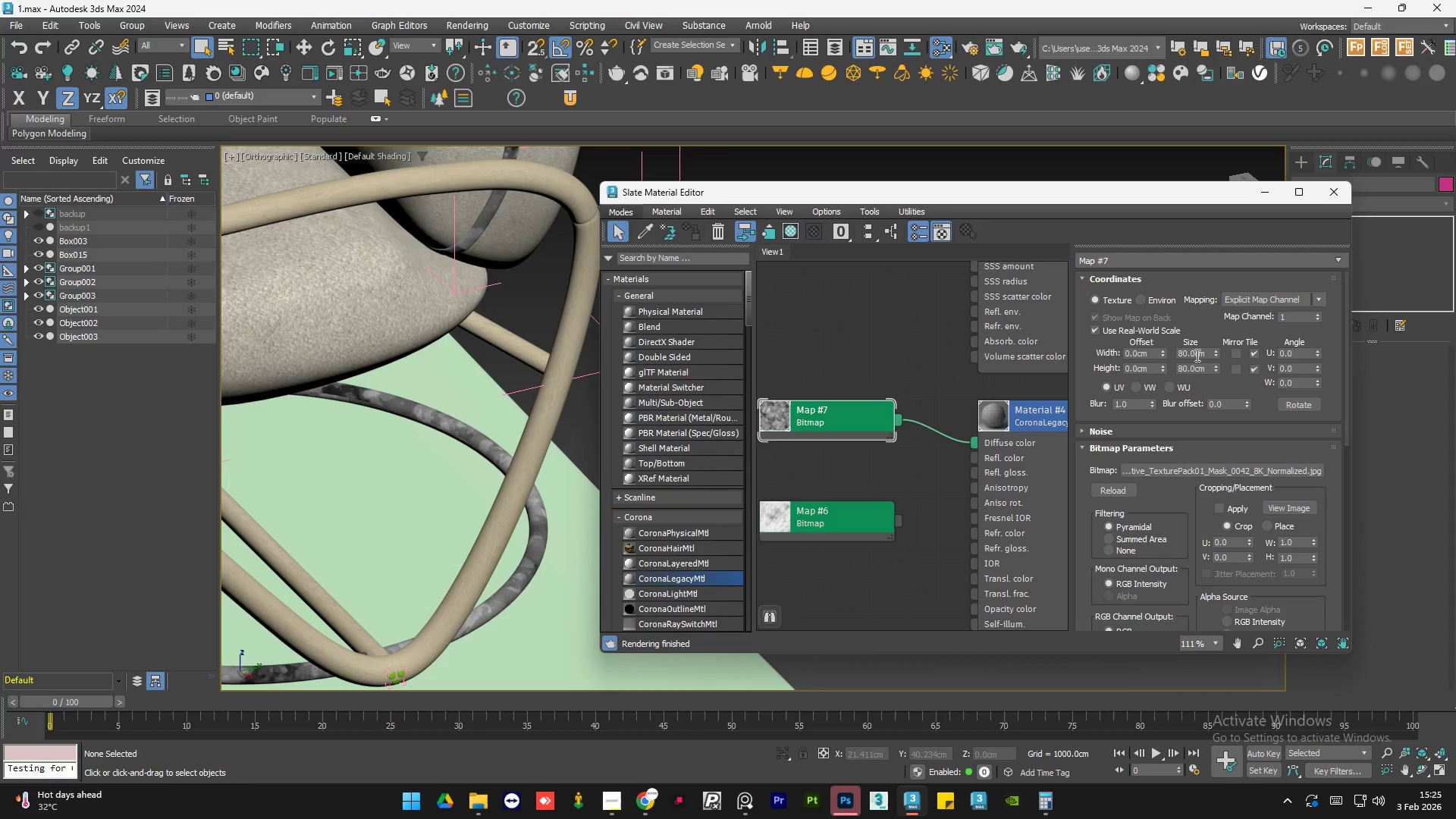 
triple_click([1196, 355])
 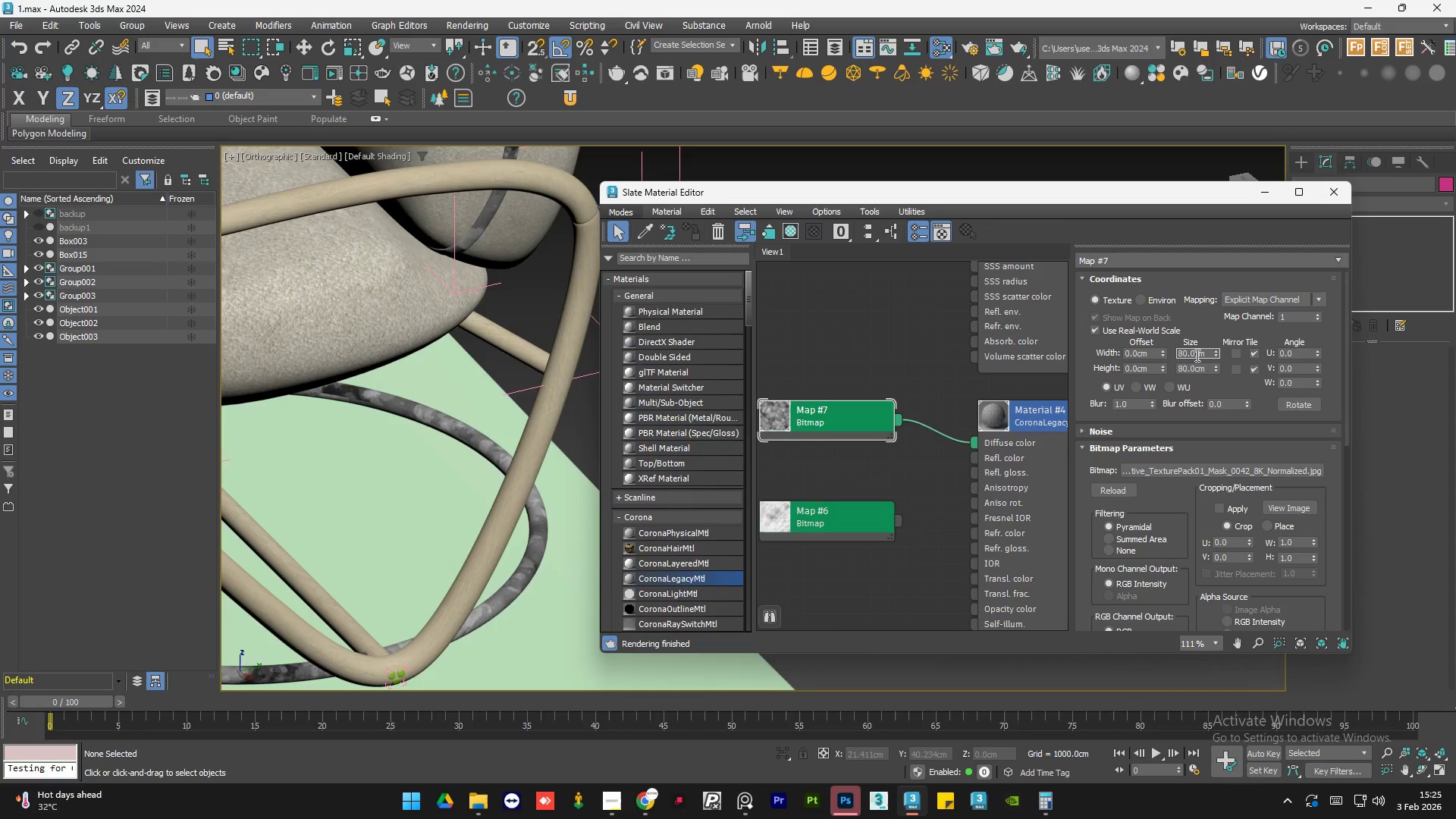 
triple_click([1196, 355])
 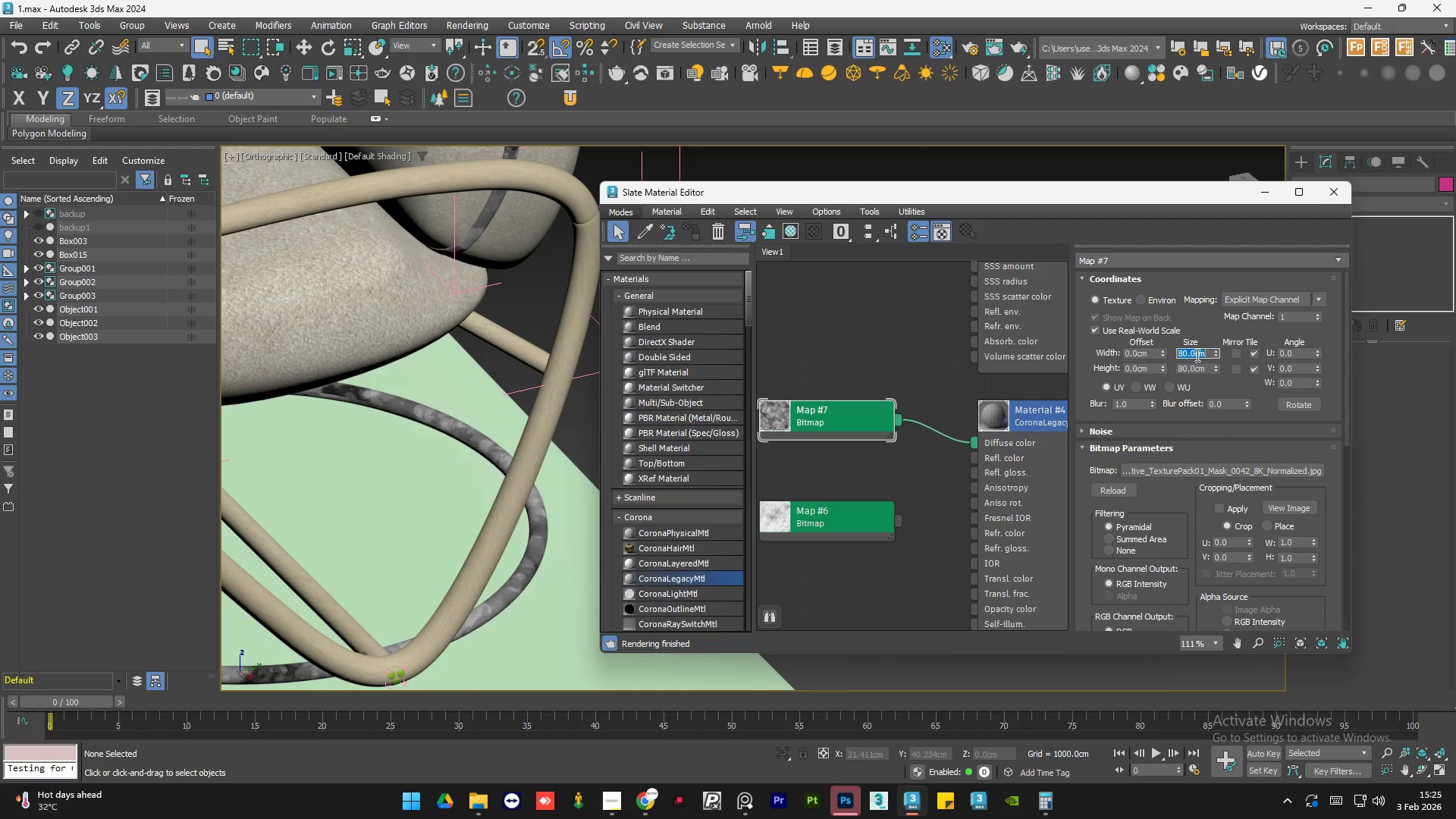 
key(Numpad1)
 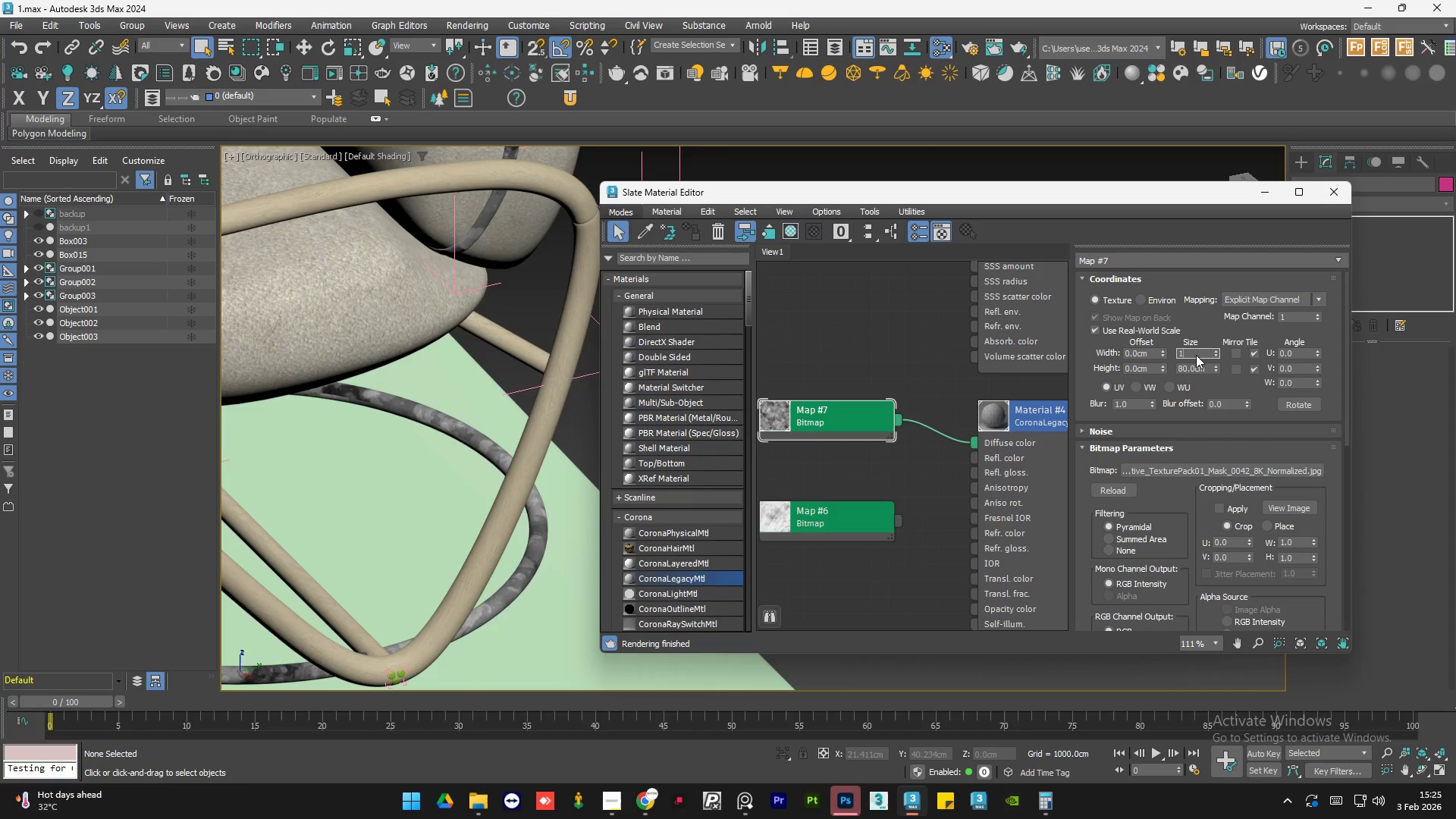 
key(Numpad0)
 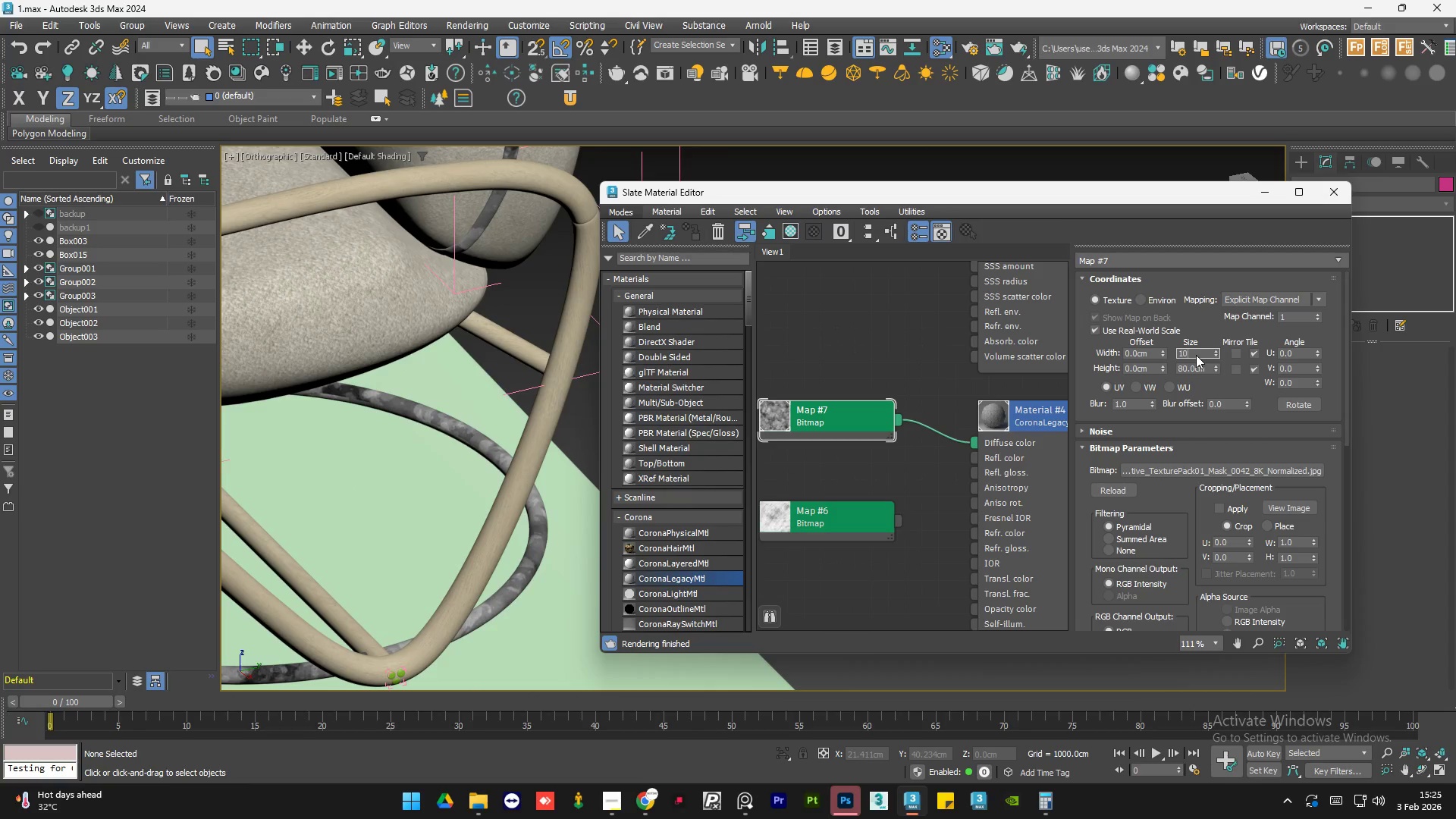 
key(Numpad0)
 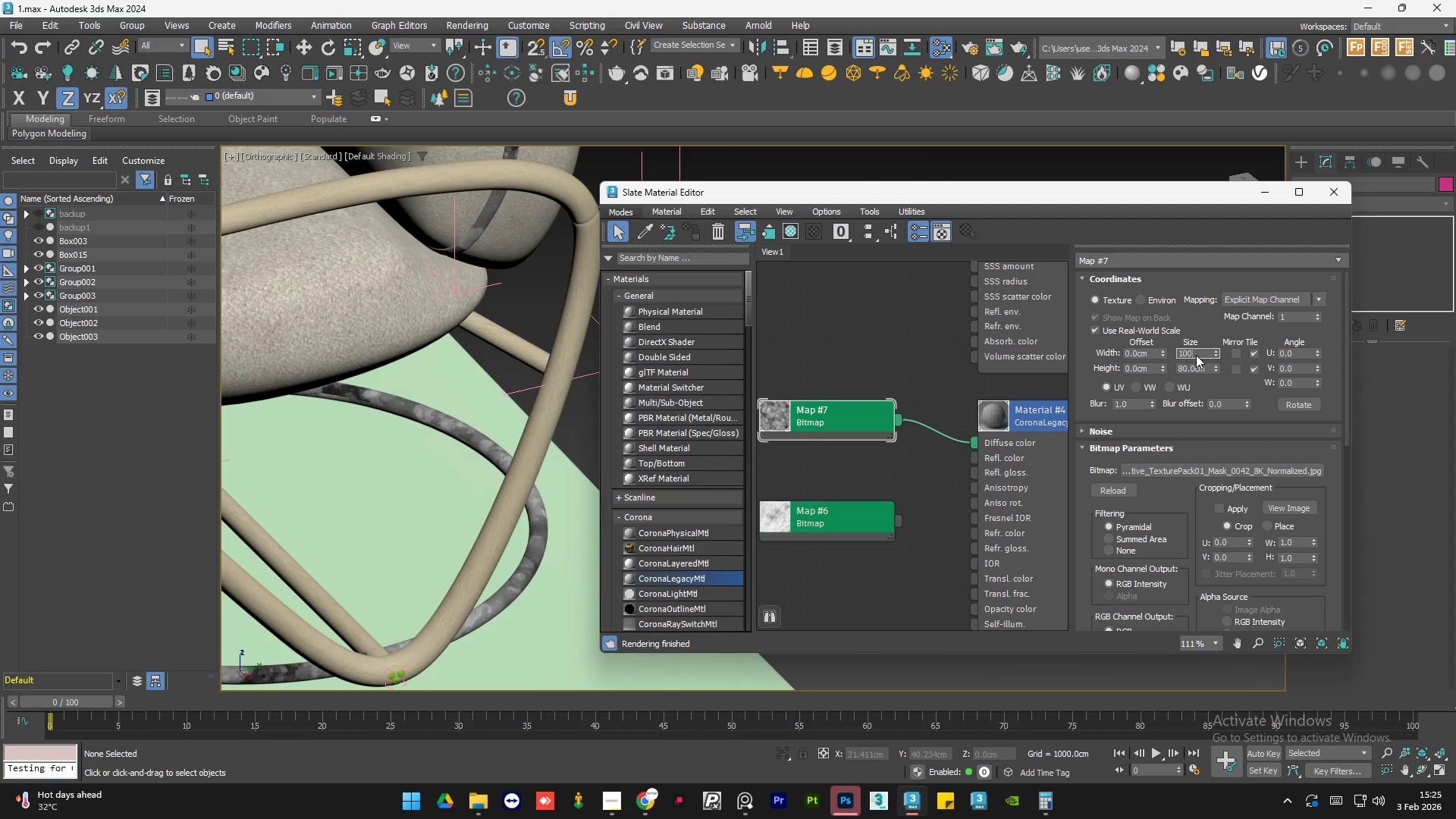 
key(NumpadEnter)
 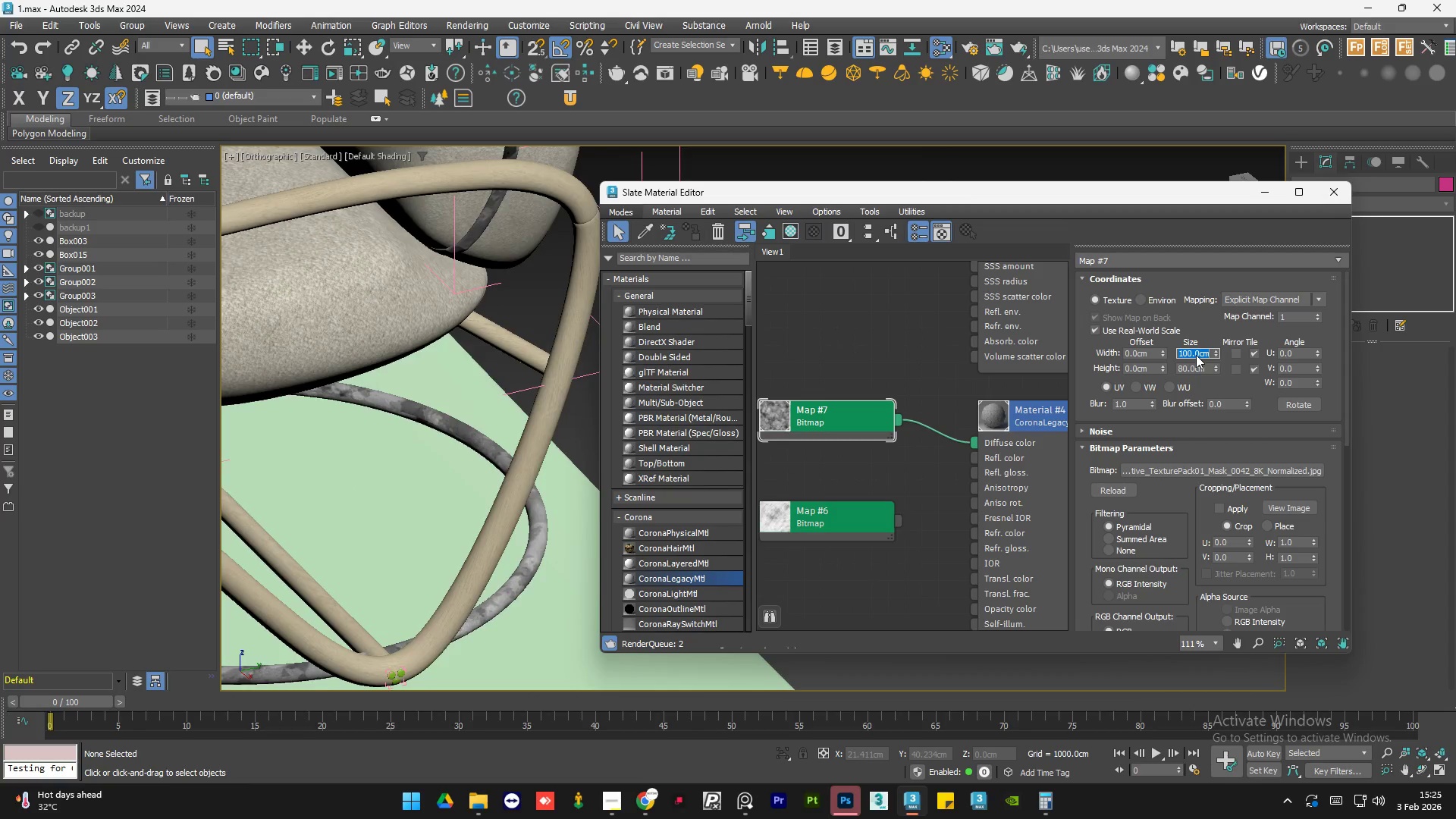 
key(Tab)
 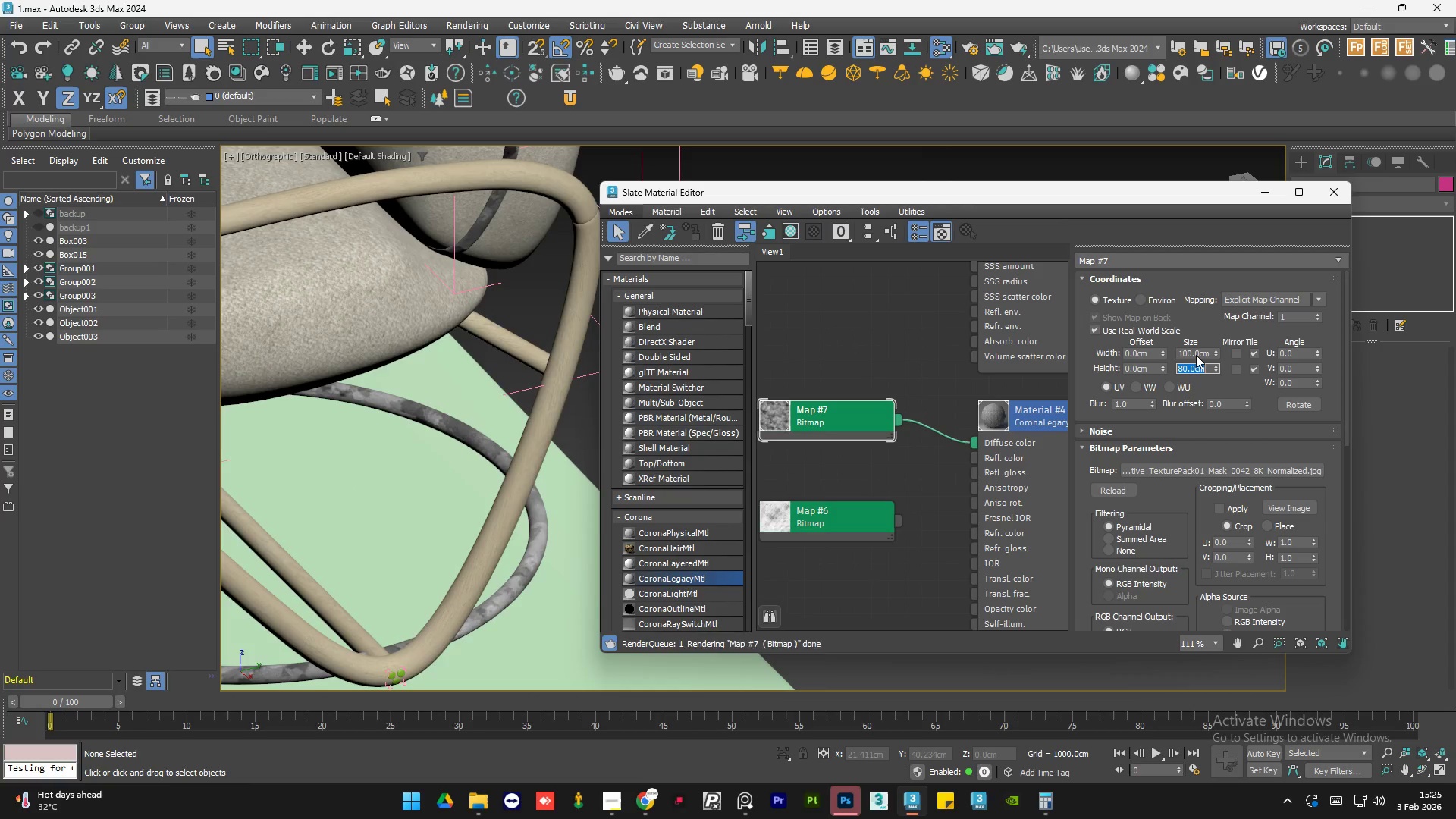 
key(Numpad1)
 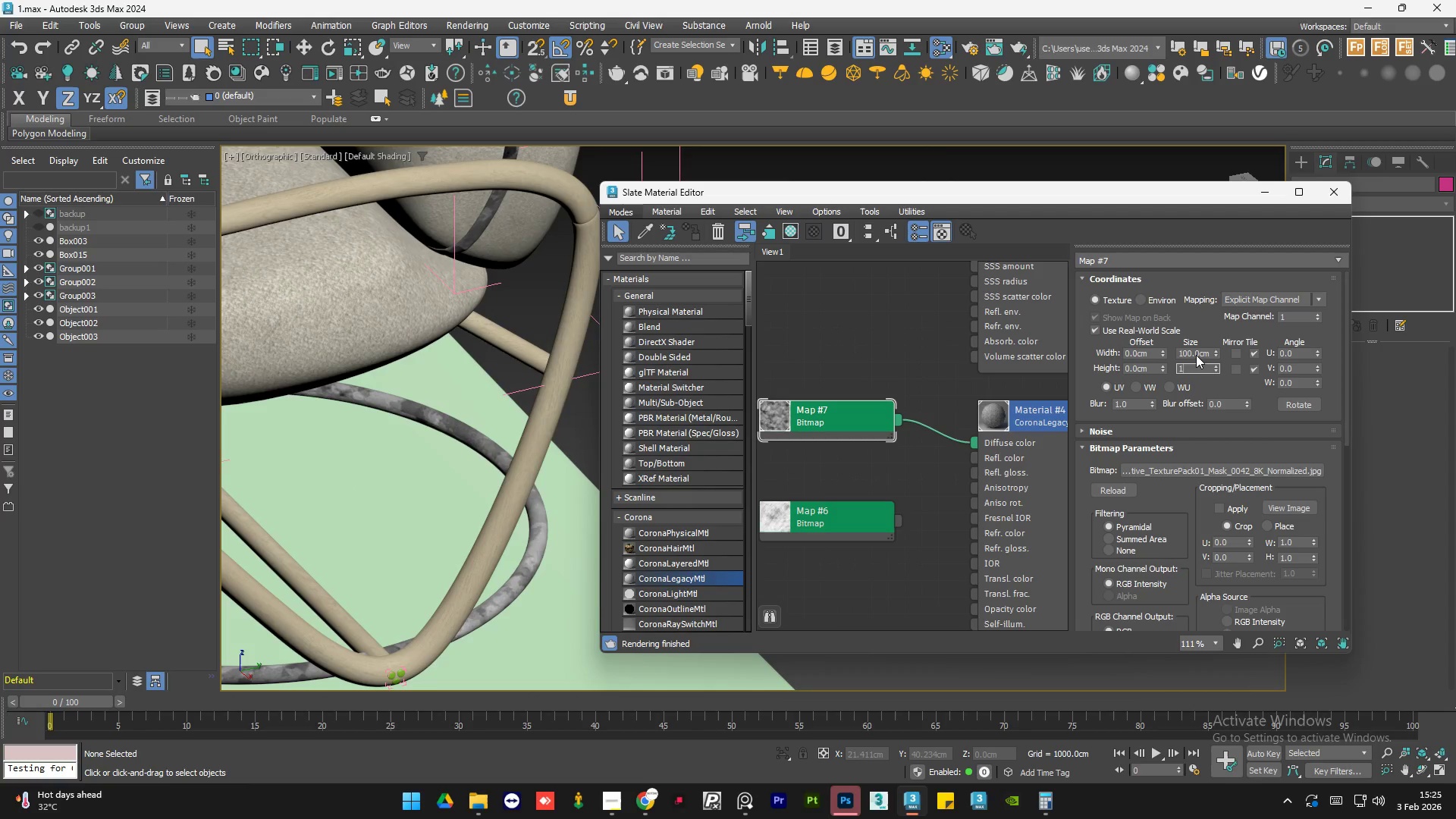 
key(Numpad0)
 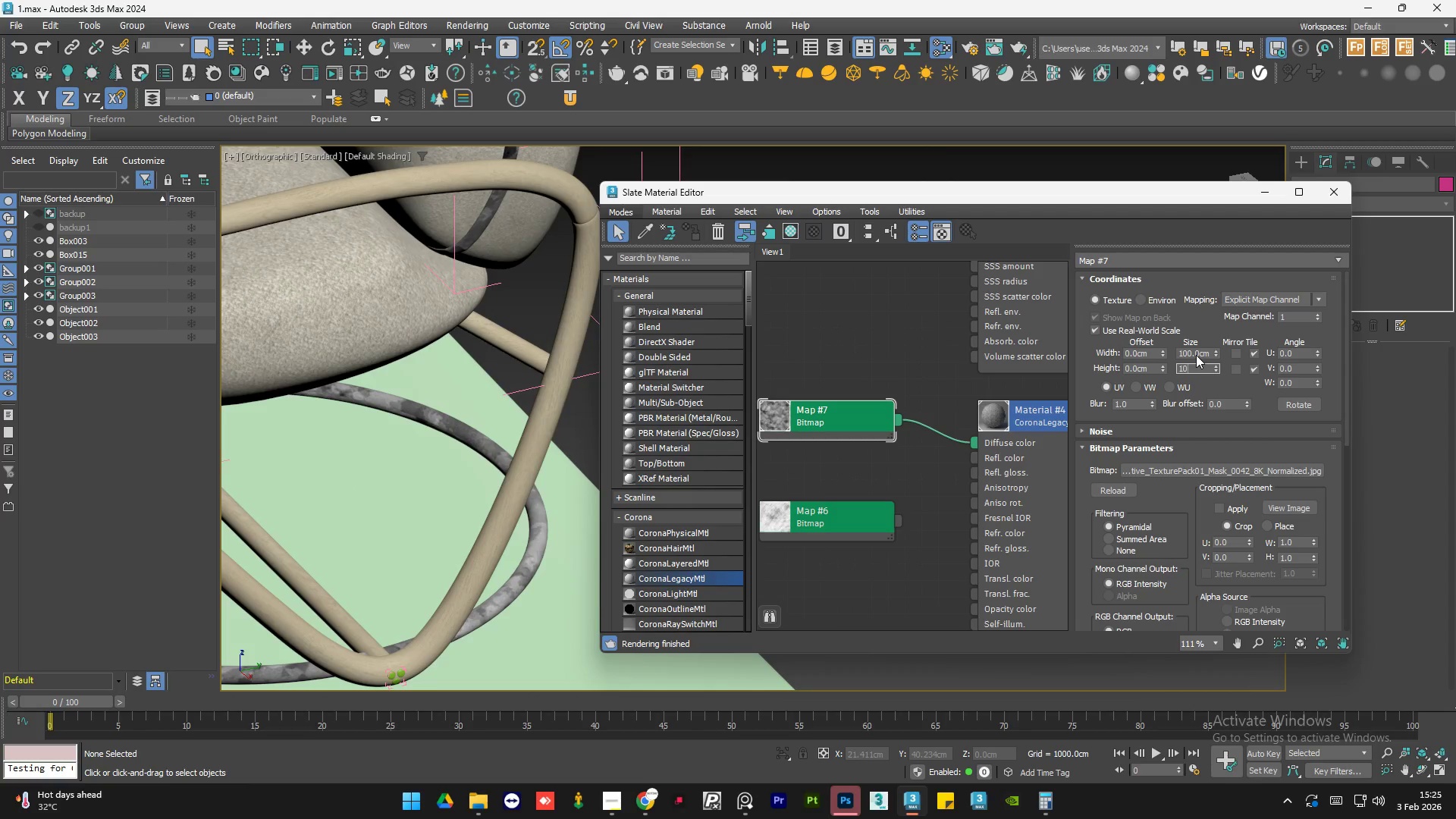 
key(Numpad0)
 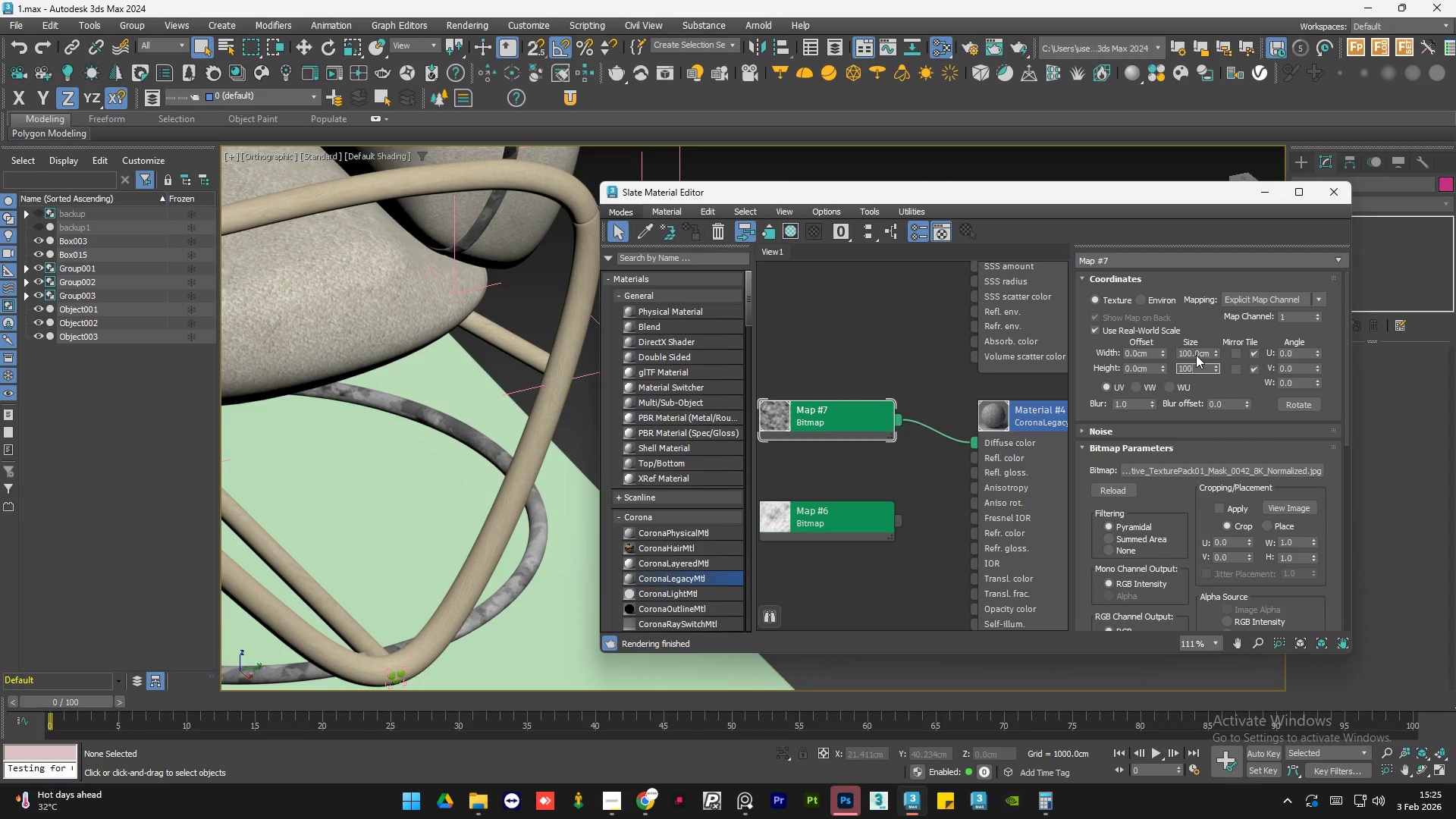 
key(NumpadEnter)
 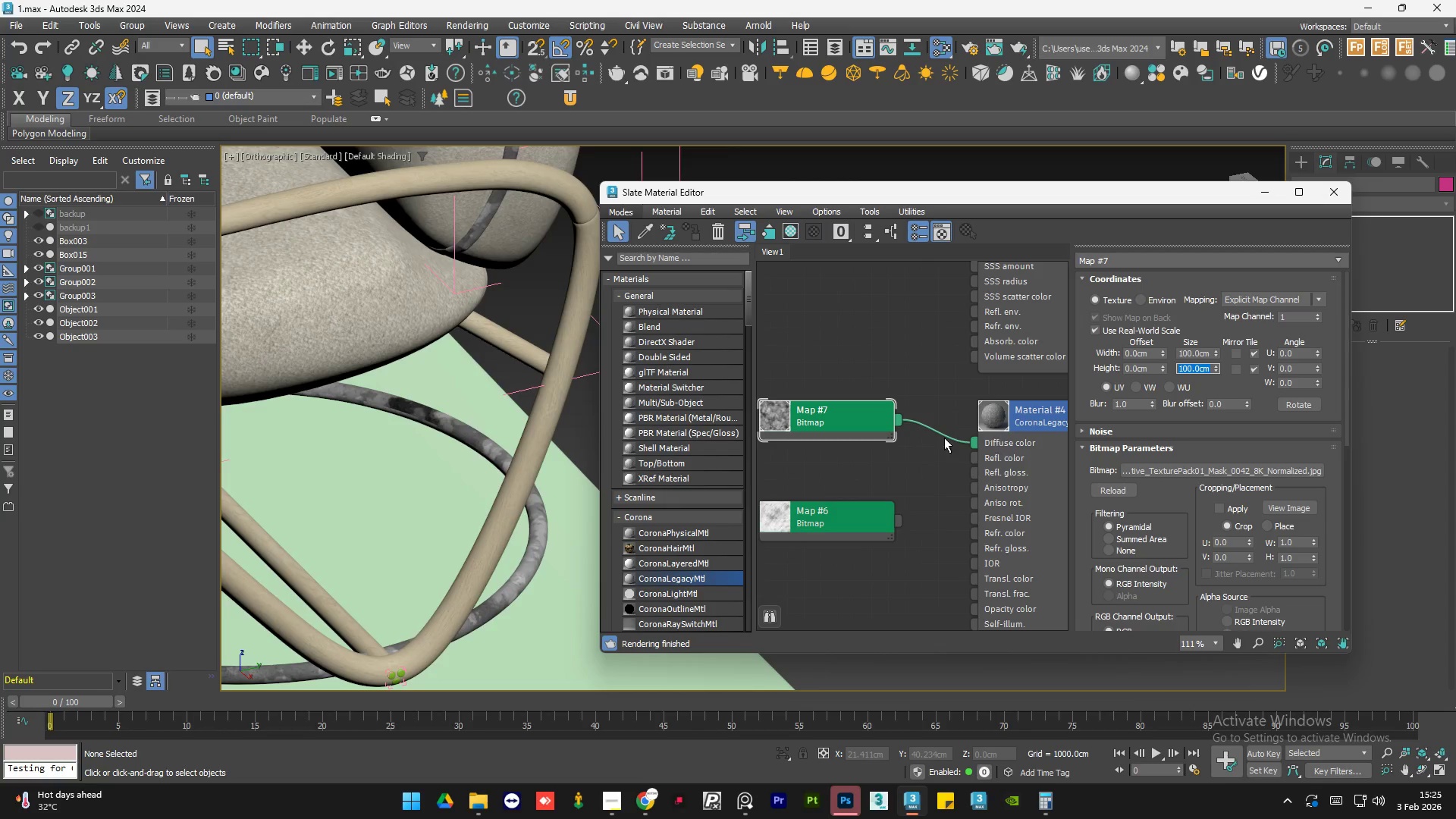 
left_click([937, 482])
 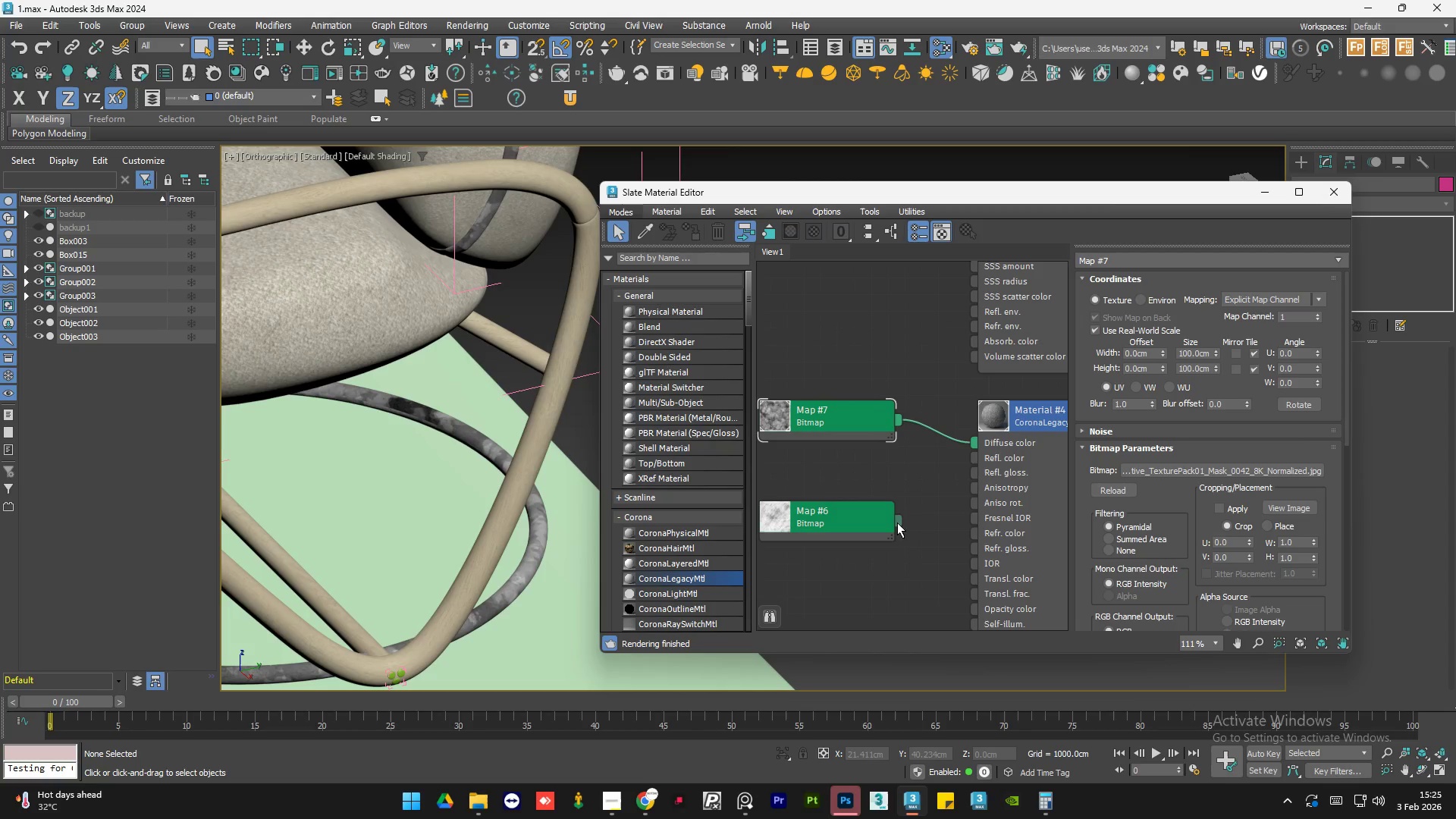 
left_click_drag(start_coordinate=[893, 520], to_coordinate=[974, 447])
 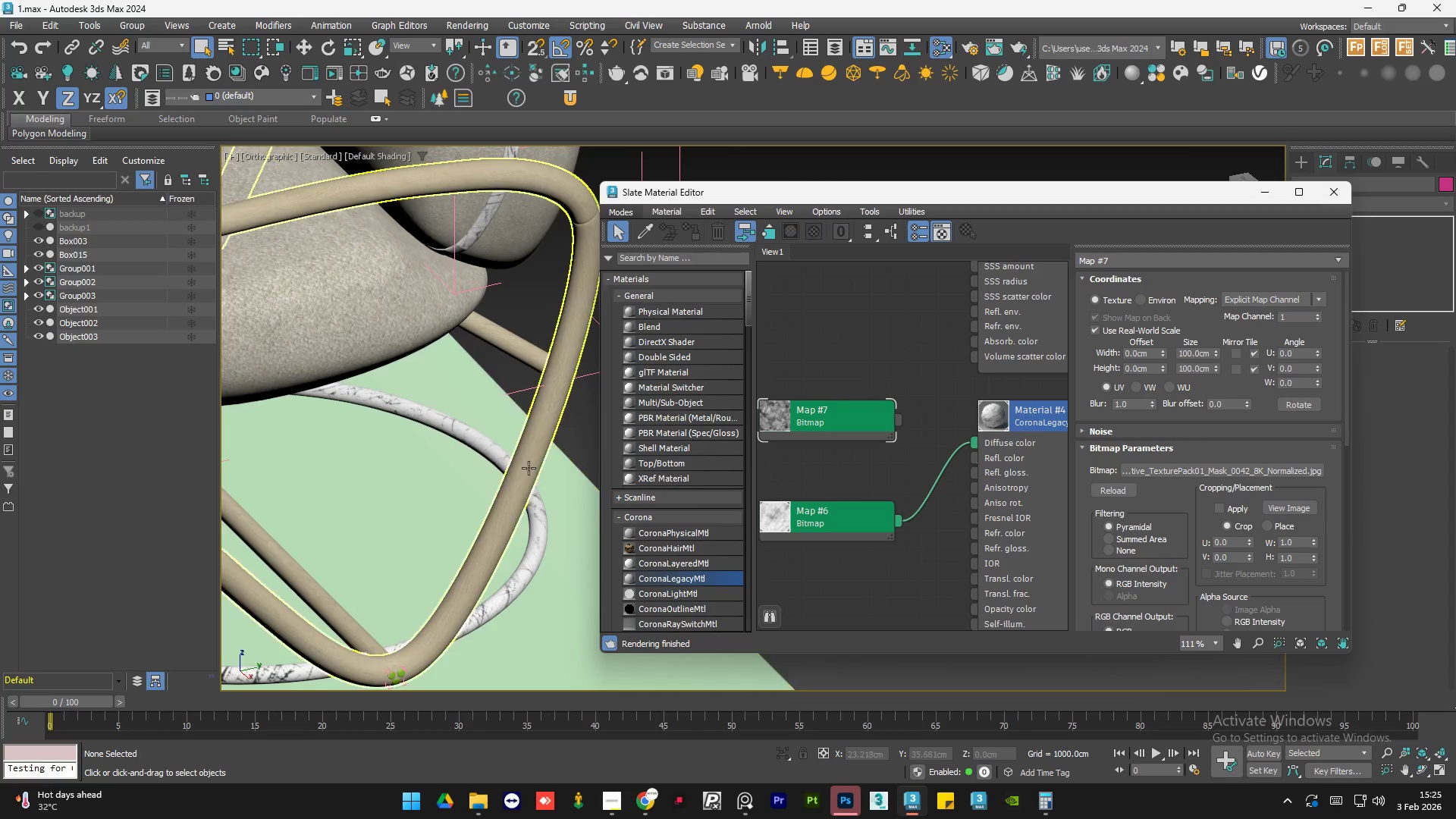 
scroll: coordinate [496, 477], scroll_direction: down, amount: 1.0
 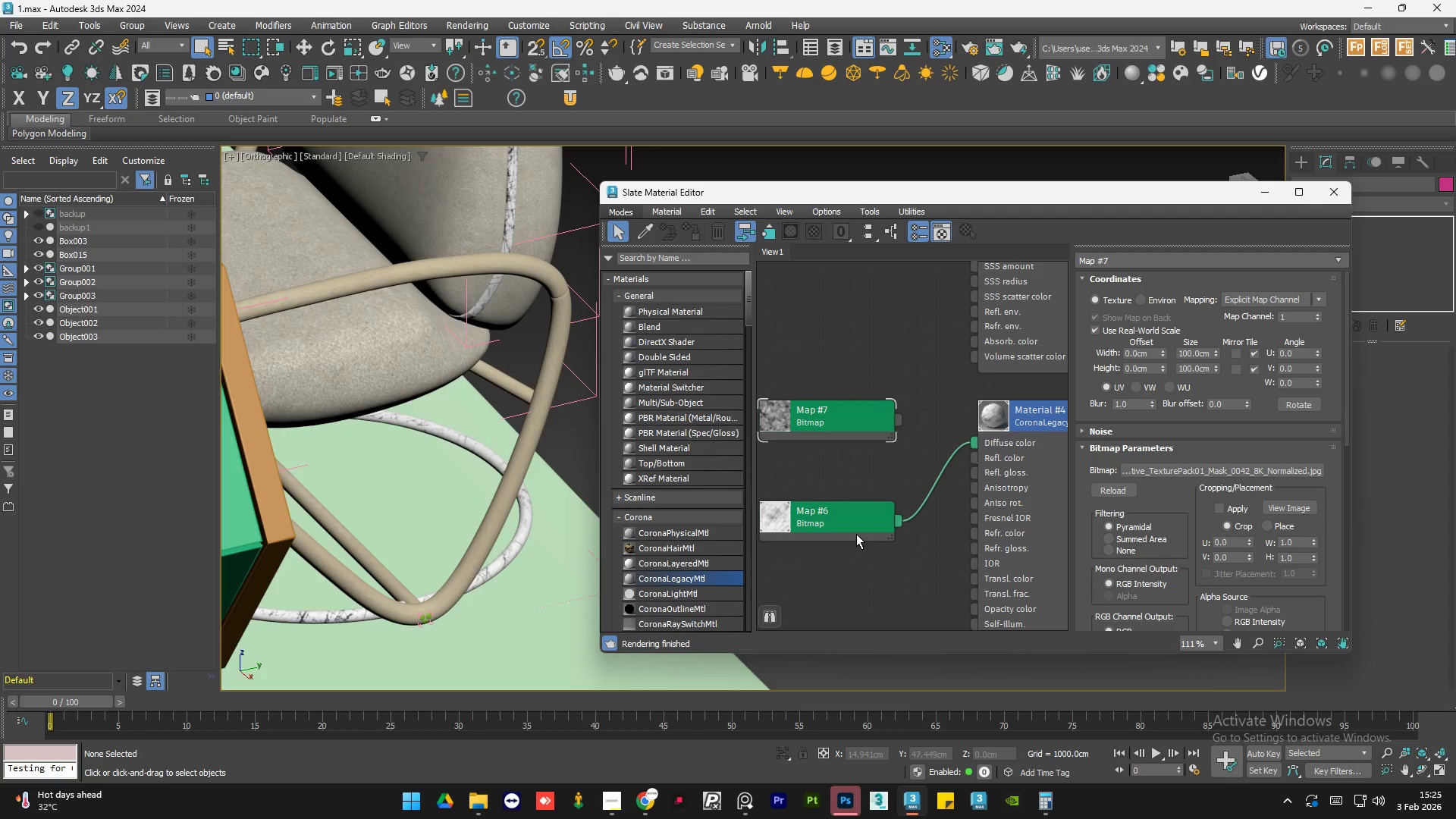 
double_click([844, 514])
 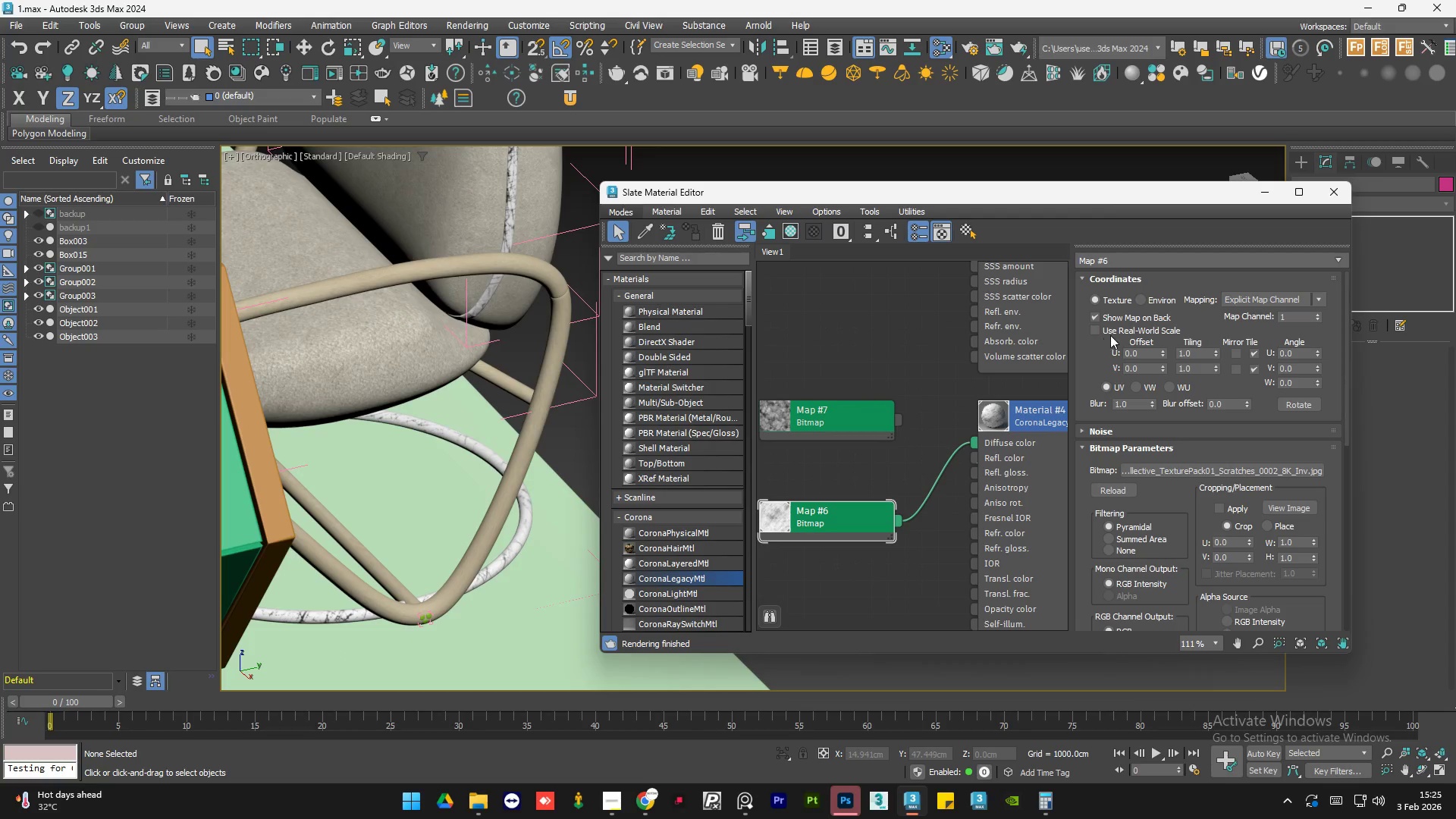 
left_click([1112, 332])
 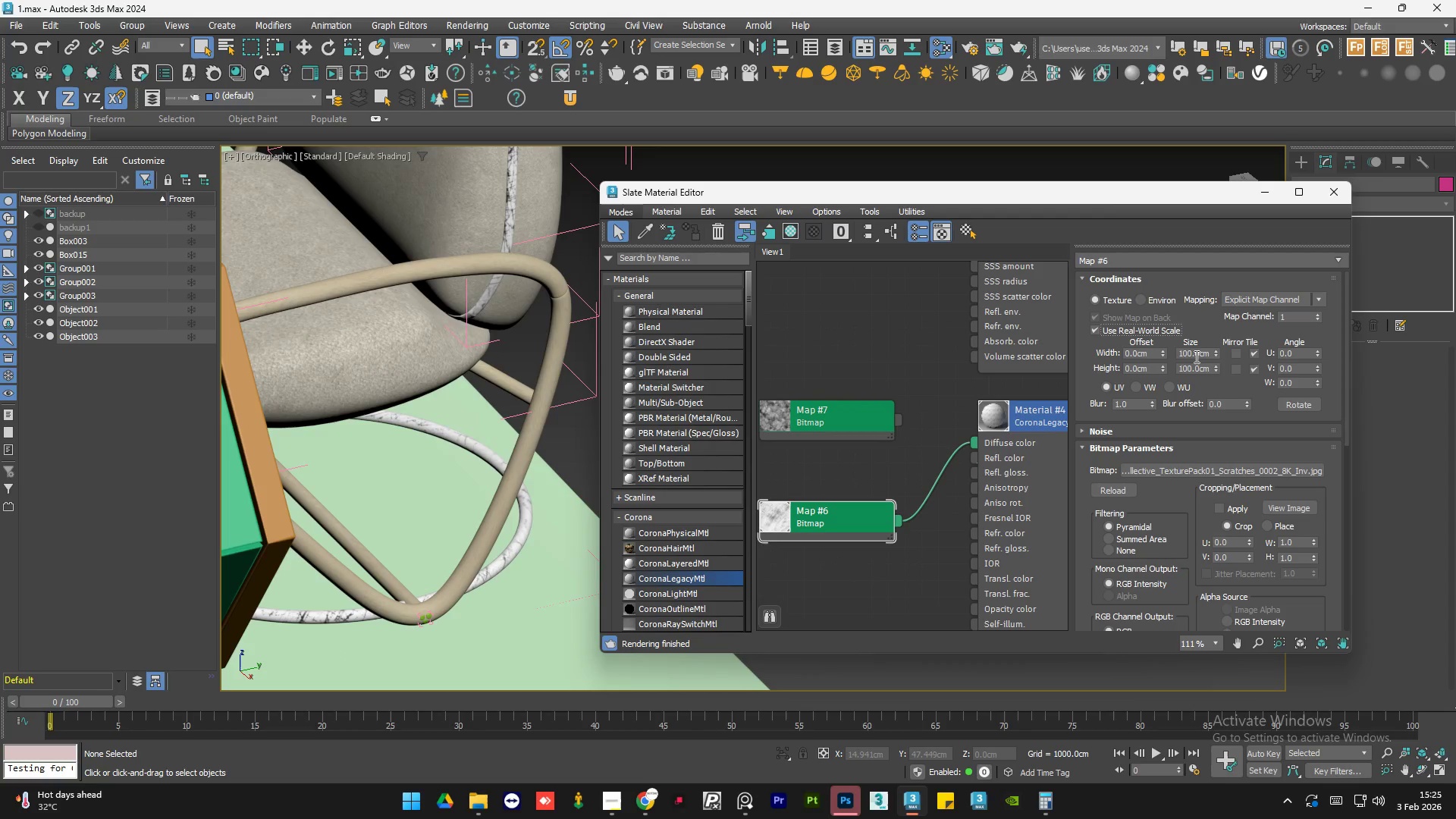 
double_click([1195, 356])
 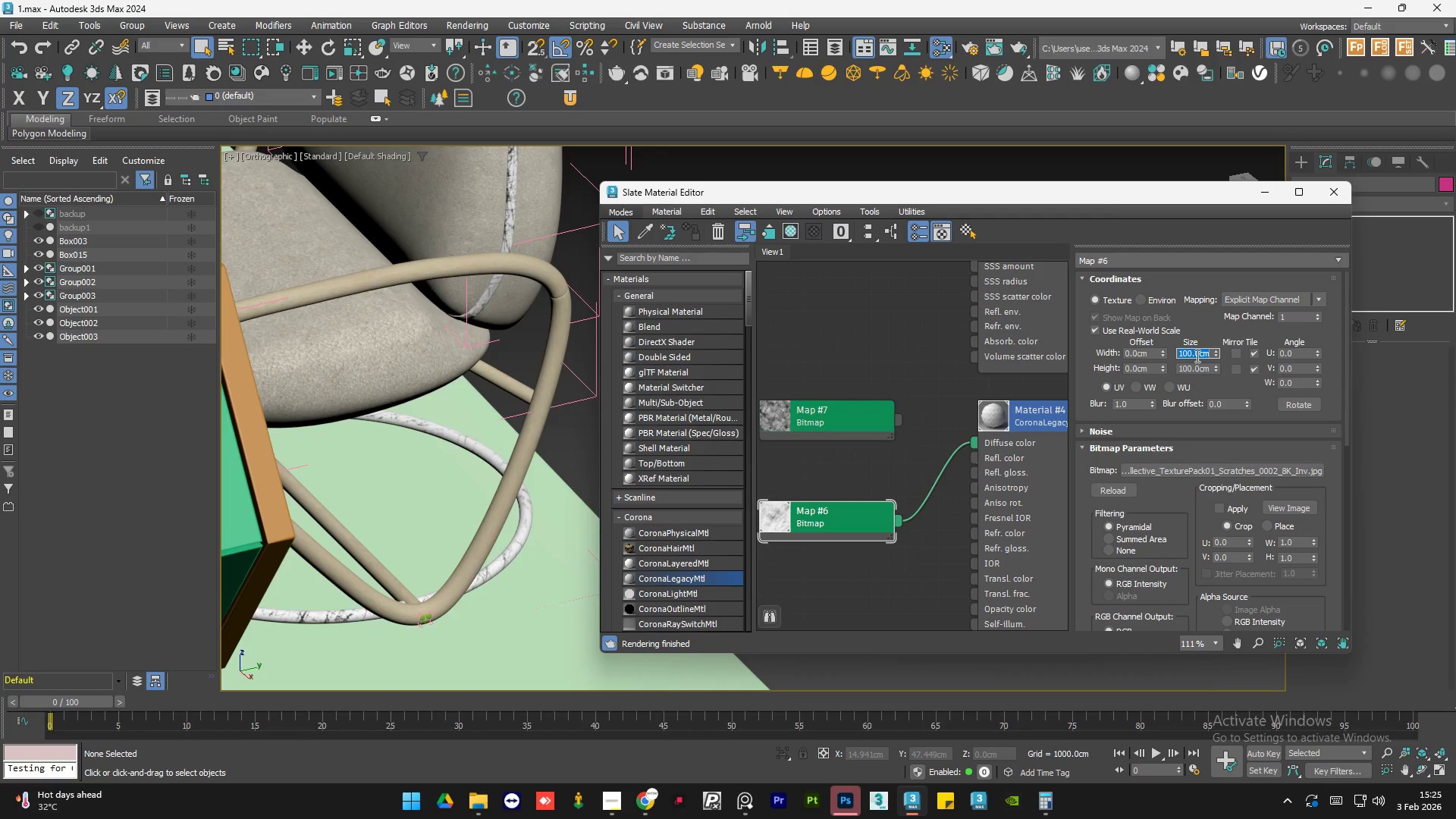 
key(Numpad4)
 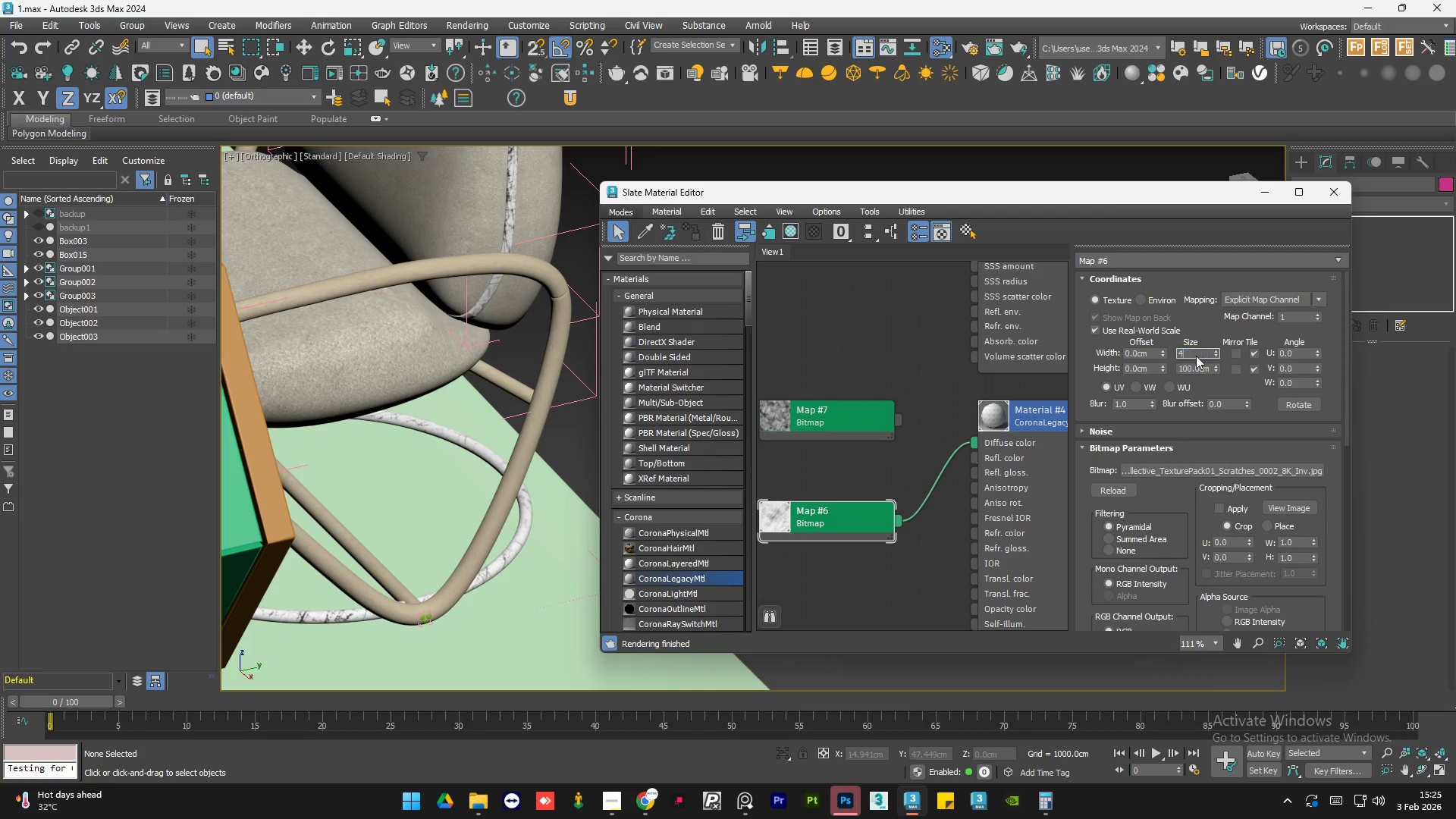 
key(Numpad0)
 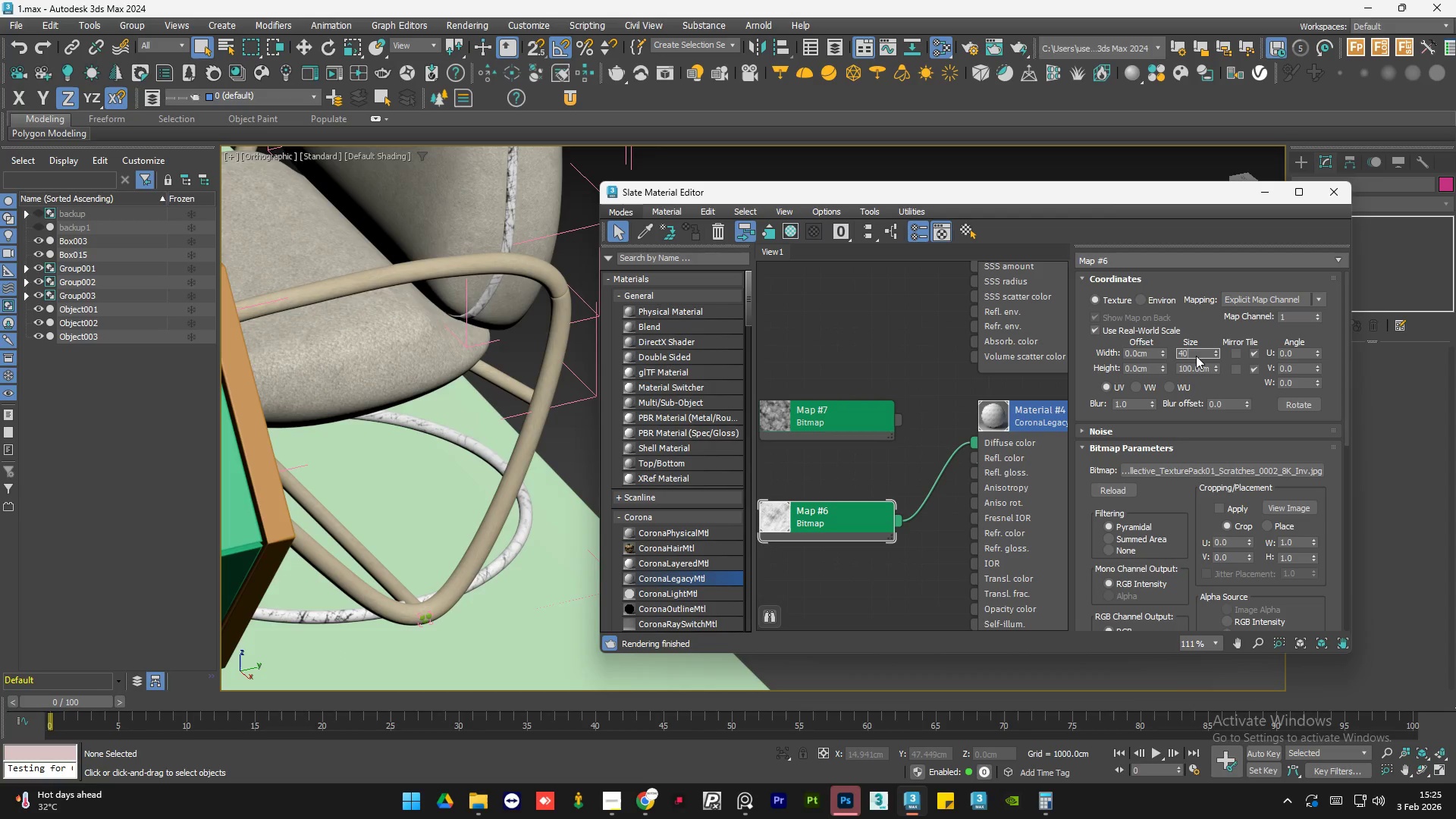 
key(NumpadEnter)
 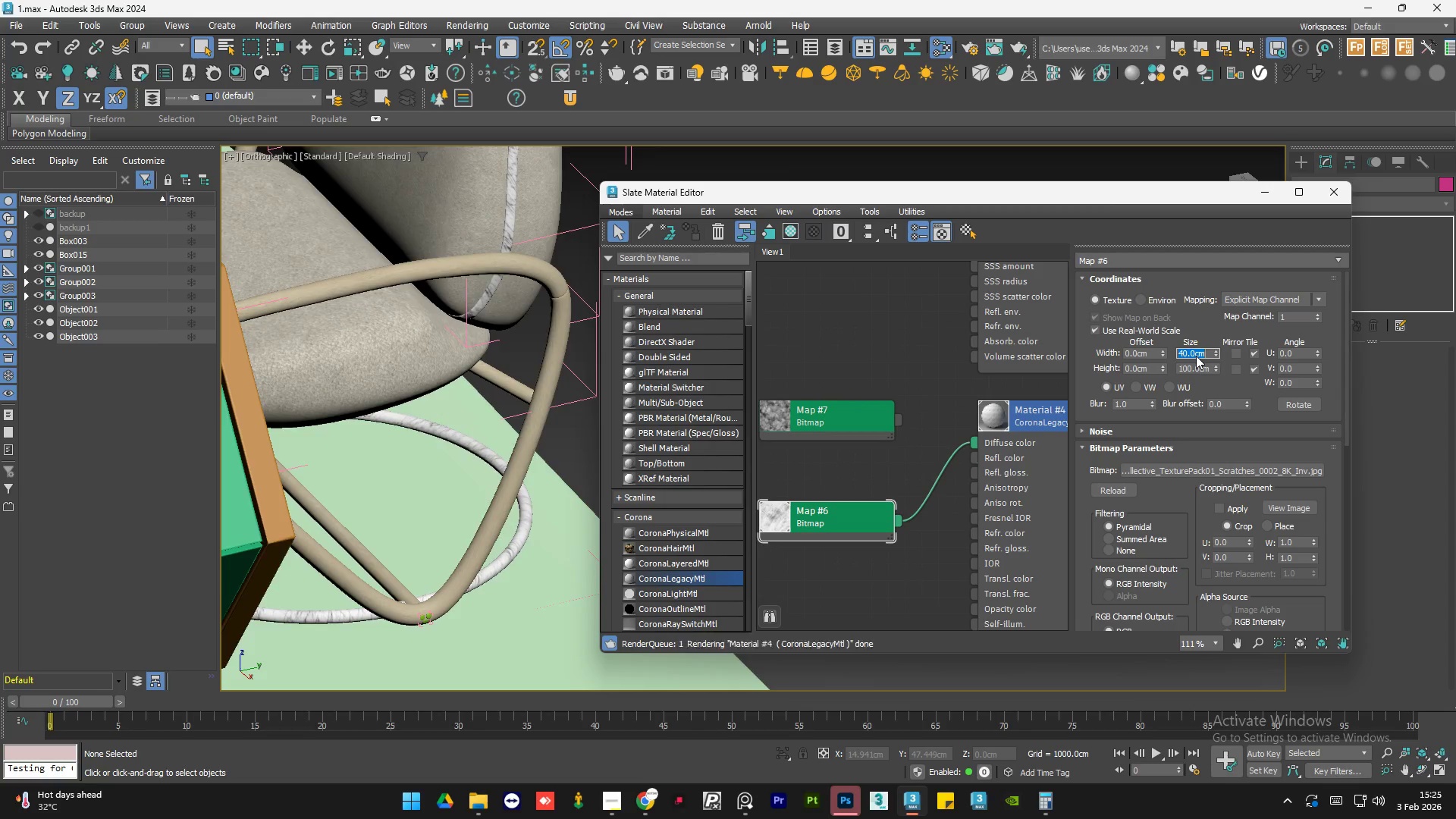 
key(Tab)
 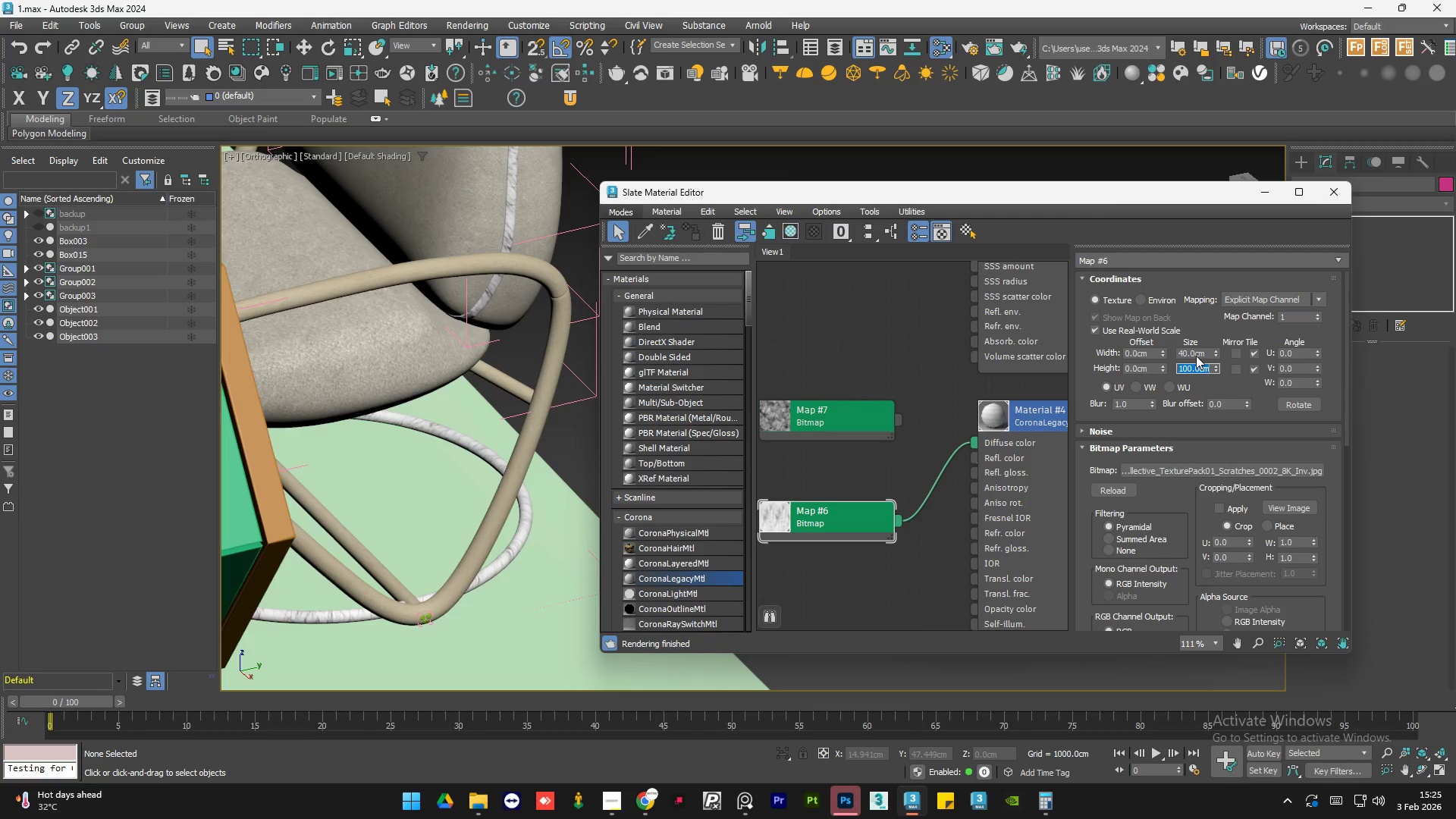 
key(Numpad4)
 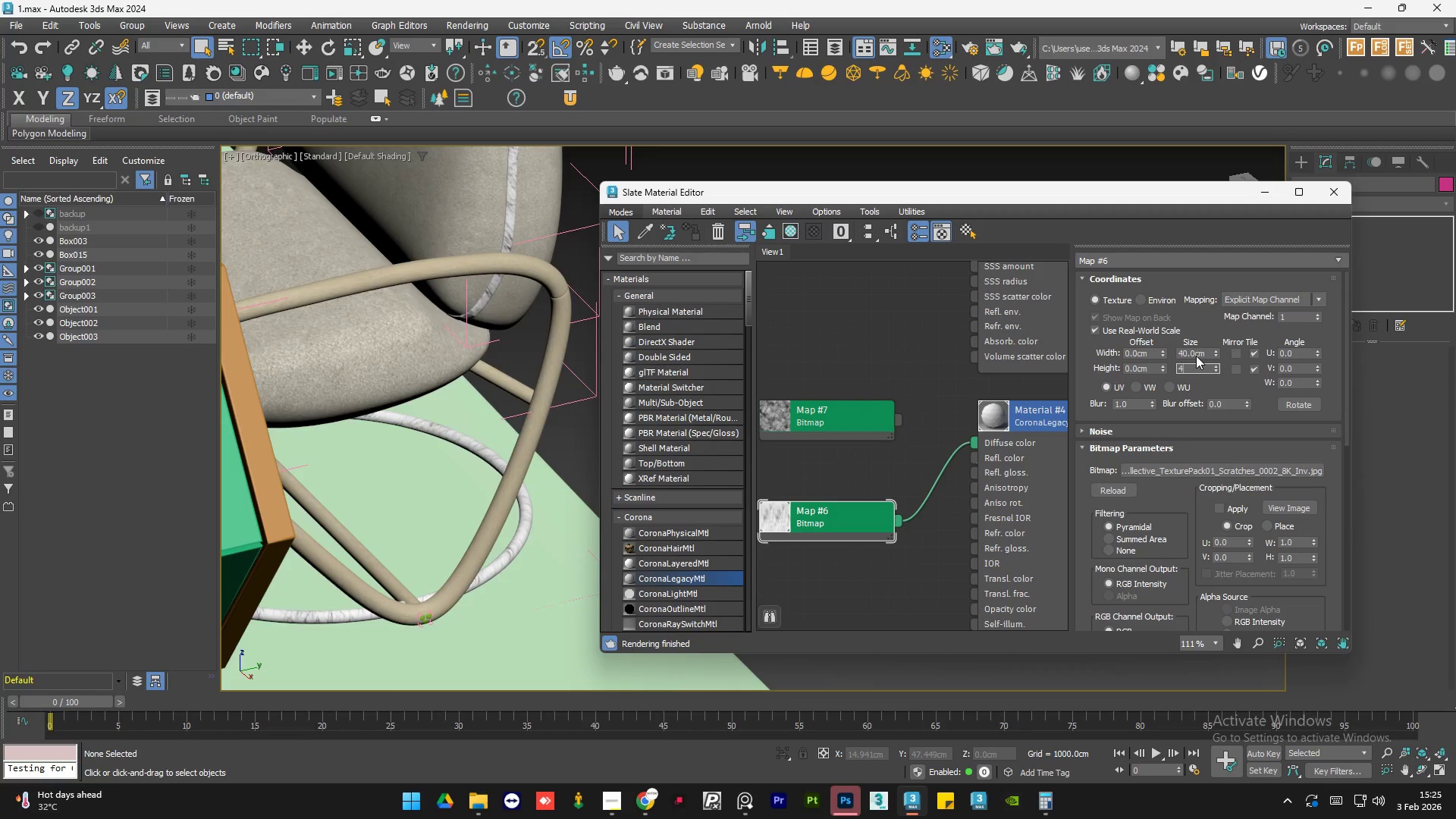 
key(Numpad0)
 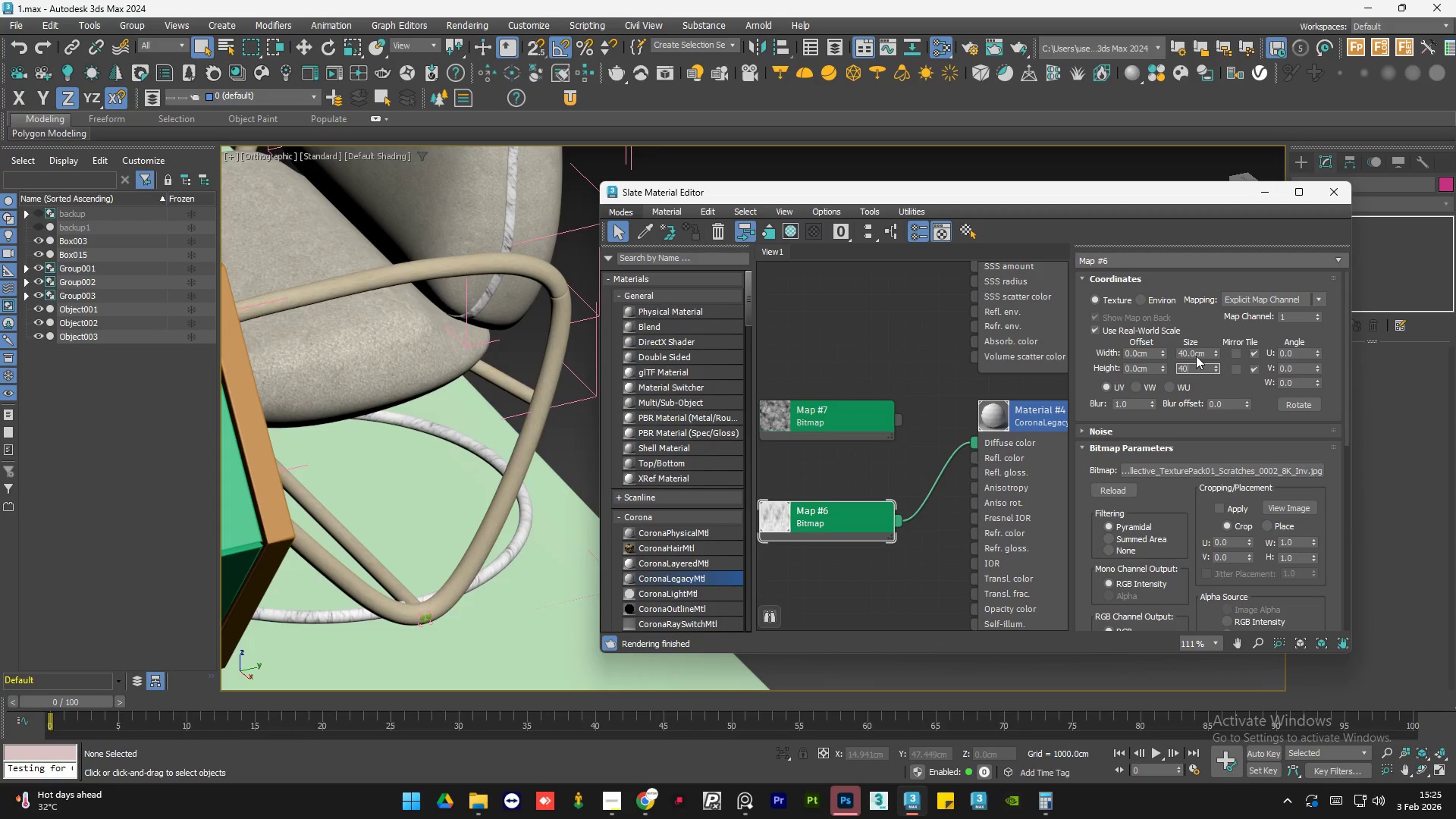 
key(NumpadEnter)
 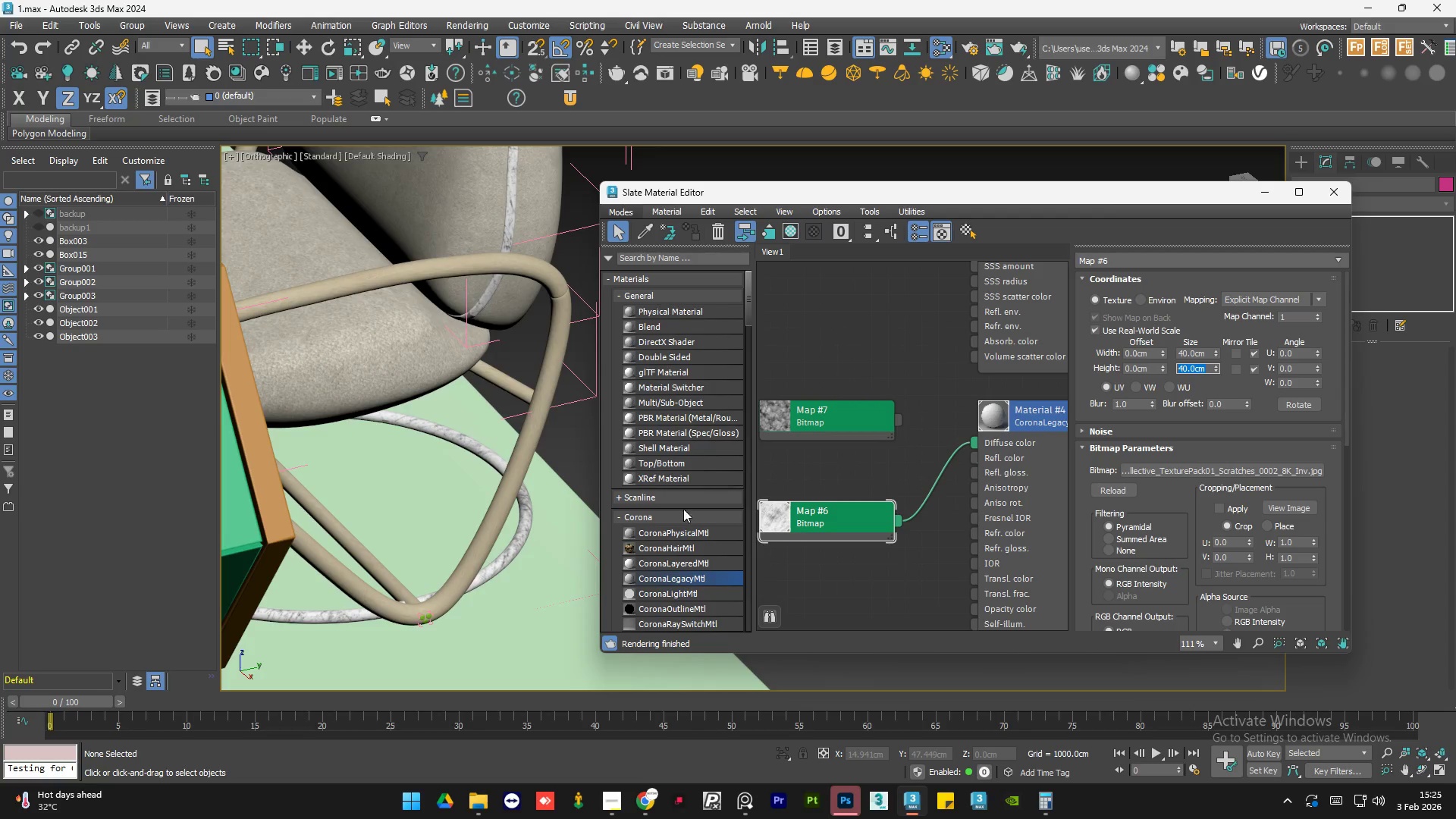 
scroll: coordinate [526, 561], scroll_direction: down, amount: 1.0
 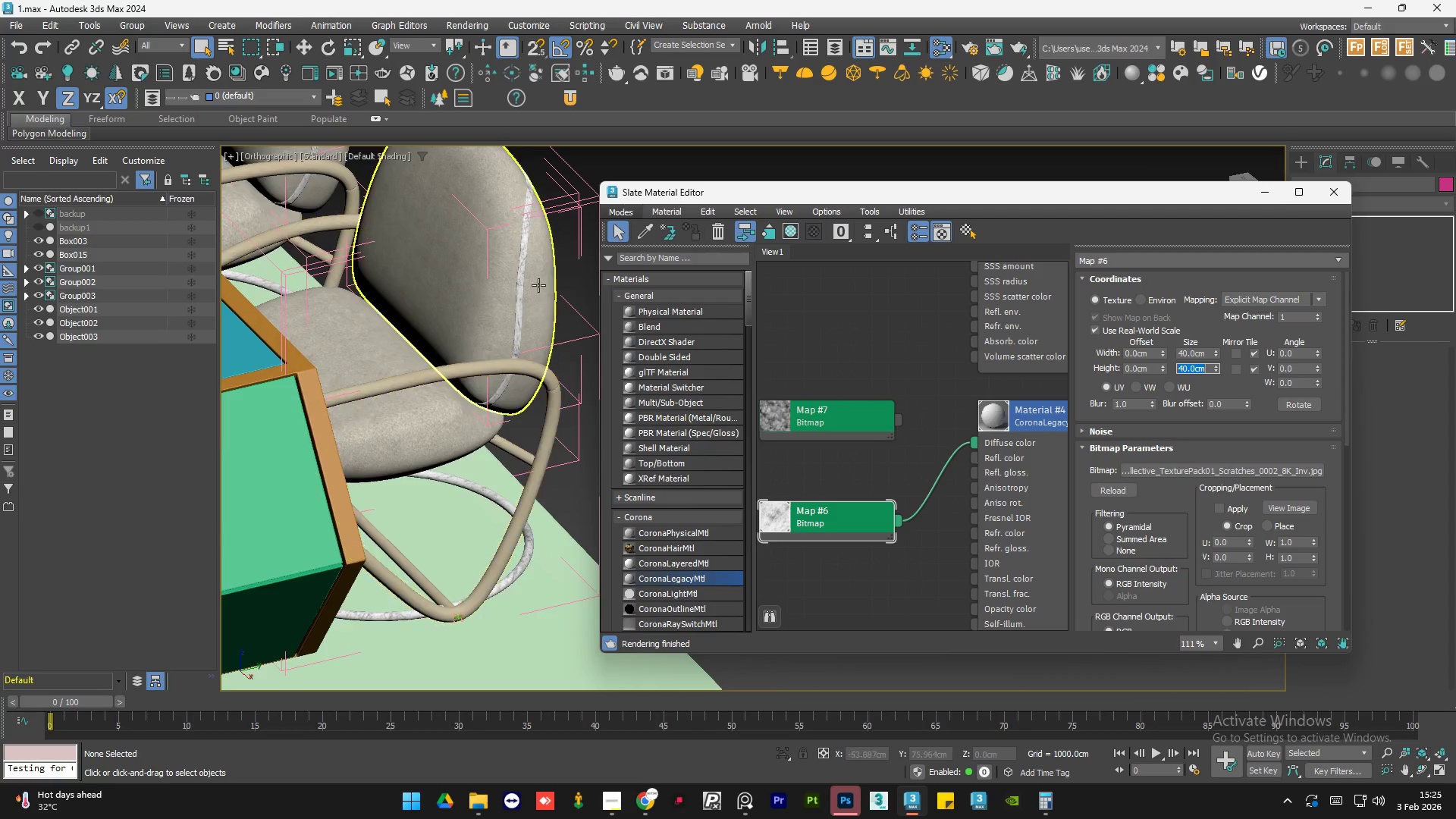 
scroll: coordinate [526, 266], scroll_direction: up, amount: 5.0
 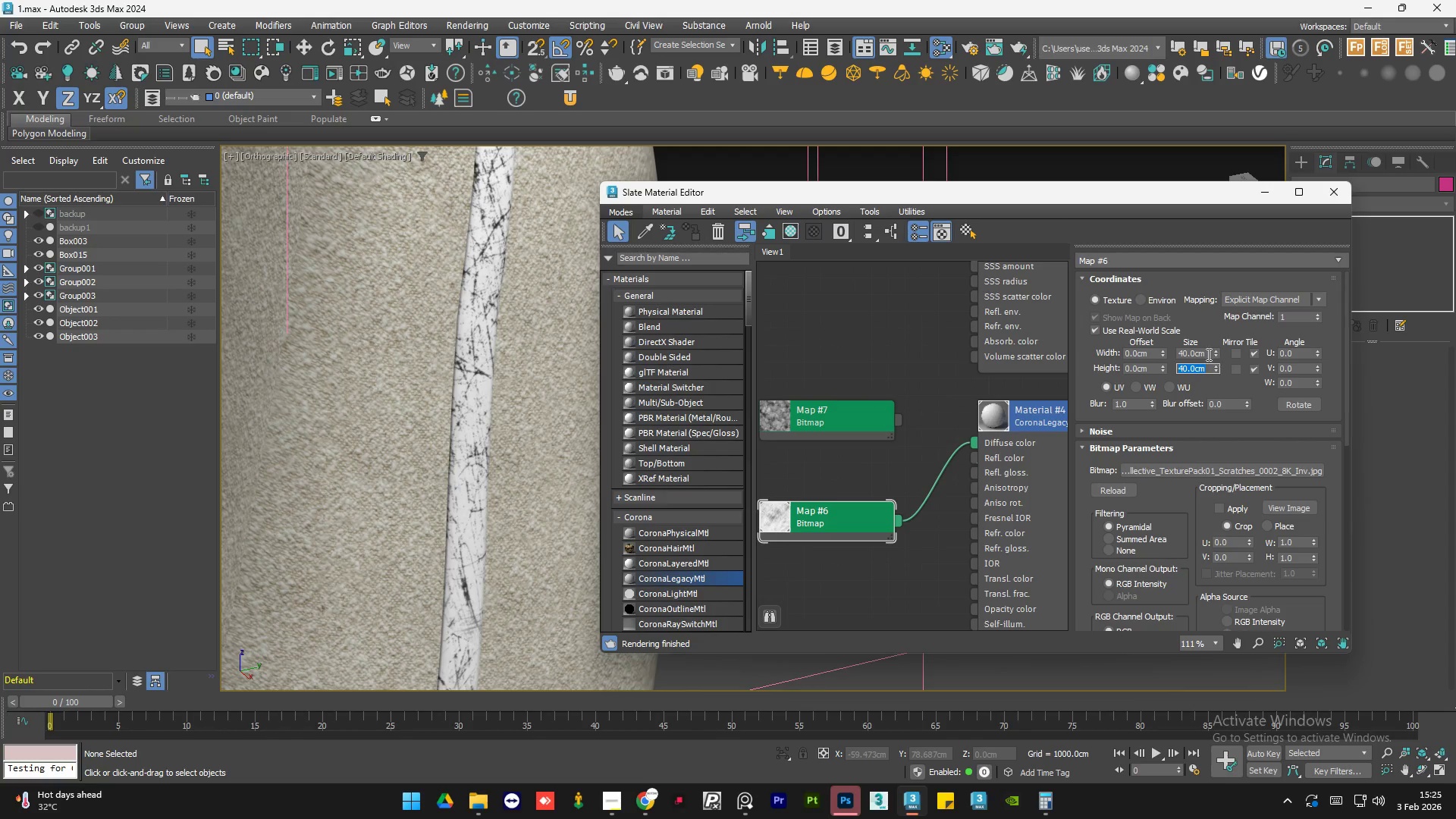 
double_click([1205, 354])
 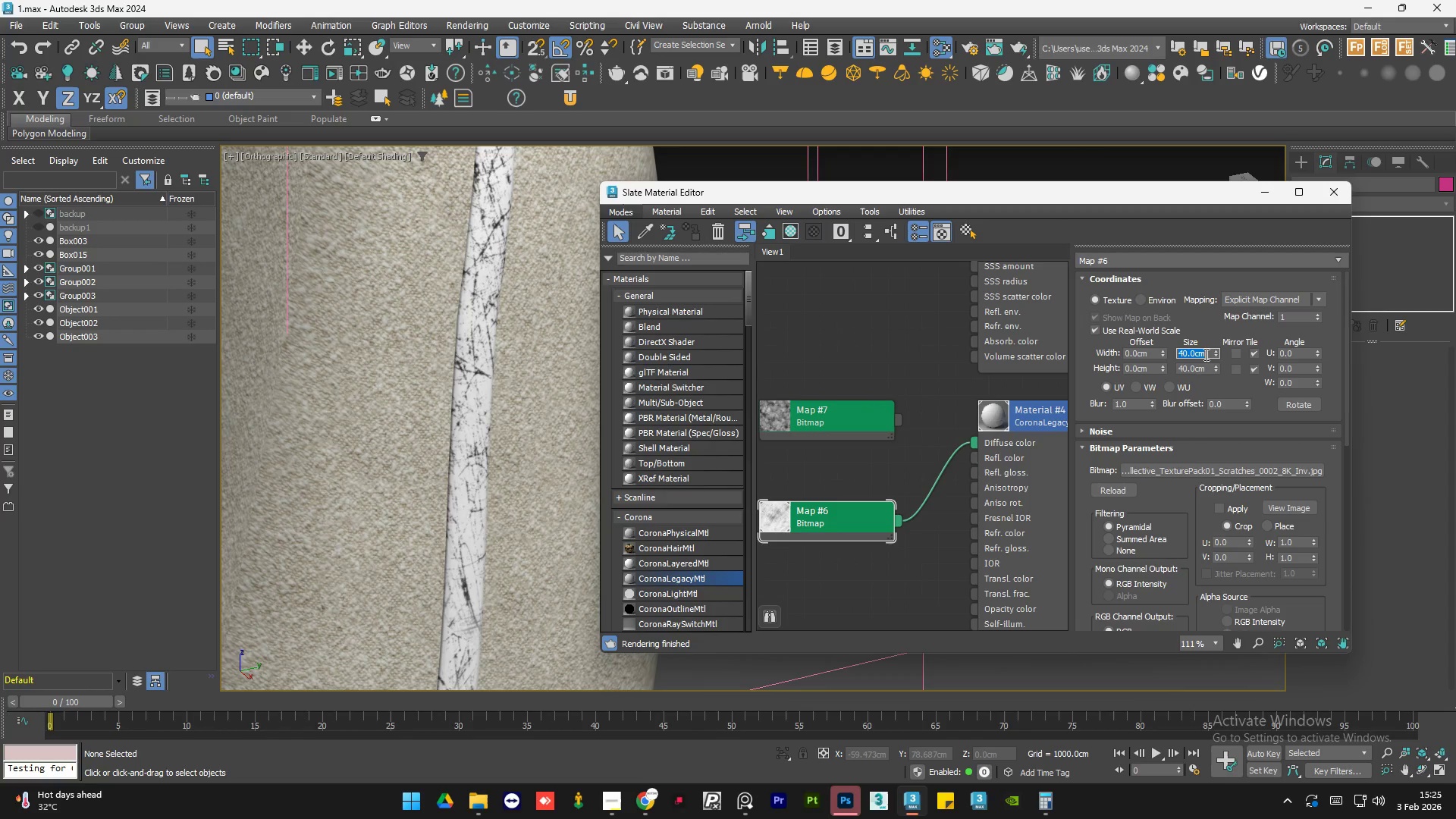 
key(Numpad1)
 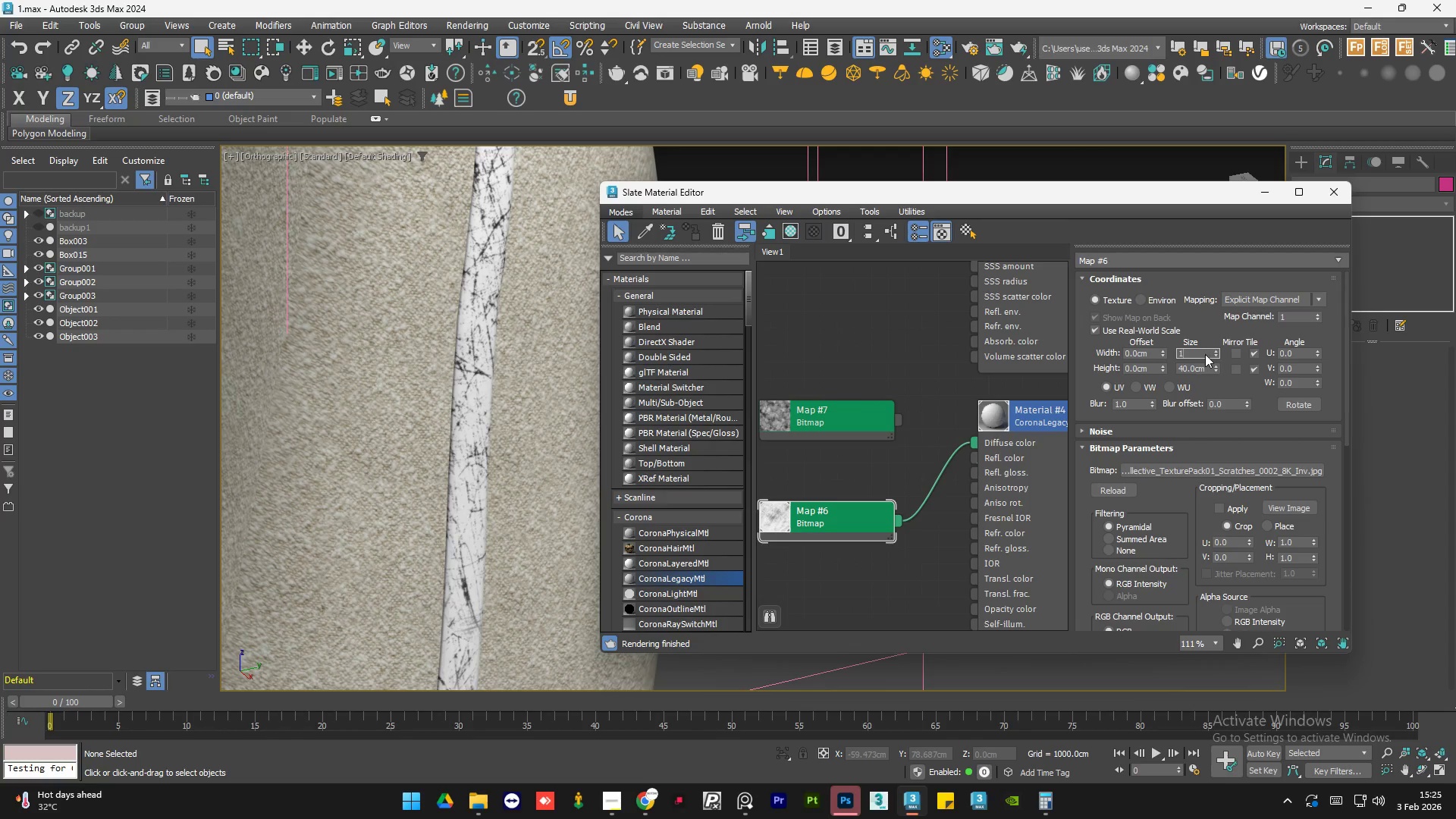 
key(Numpad0)
 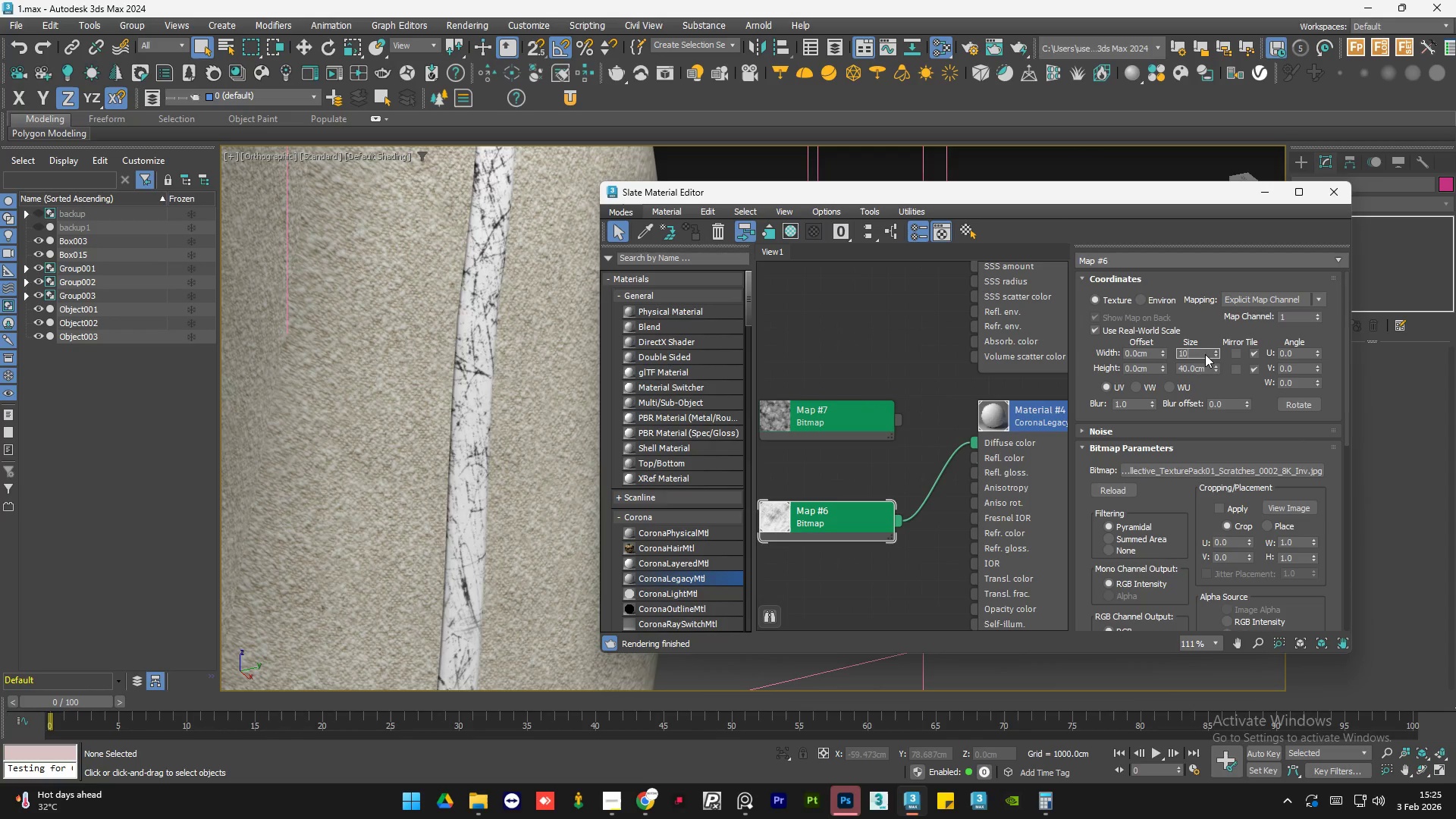 
key(NumpadEnter)
 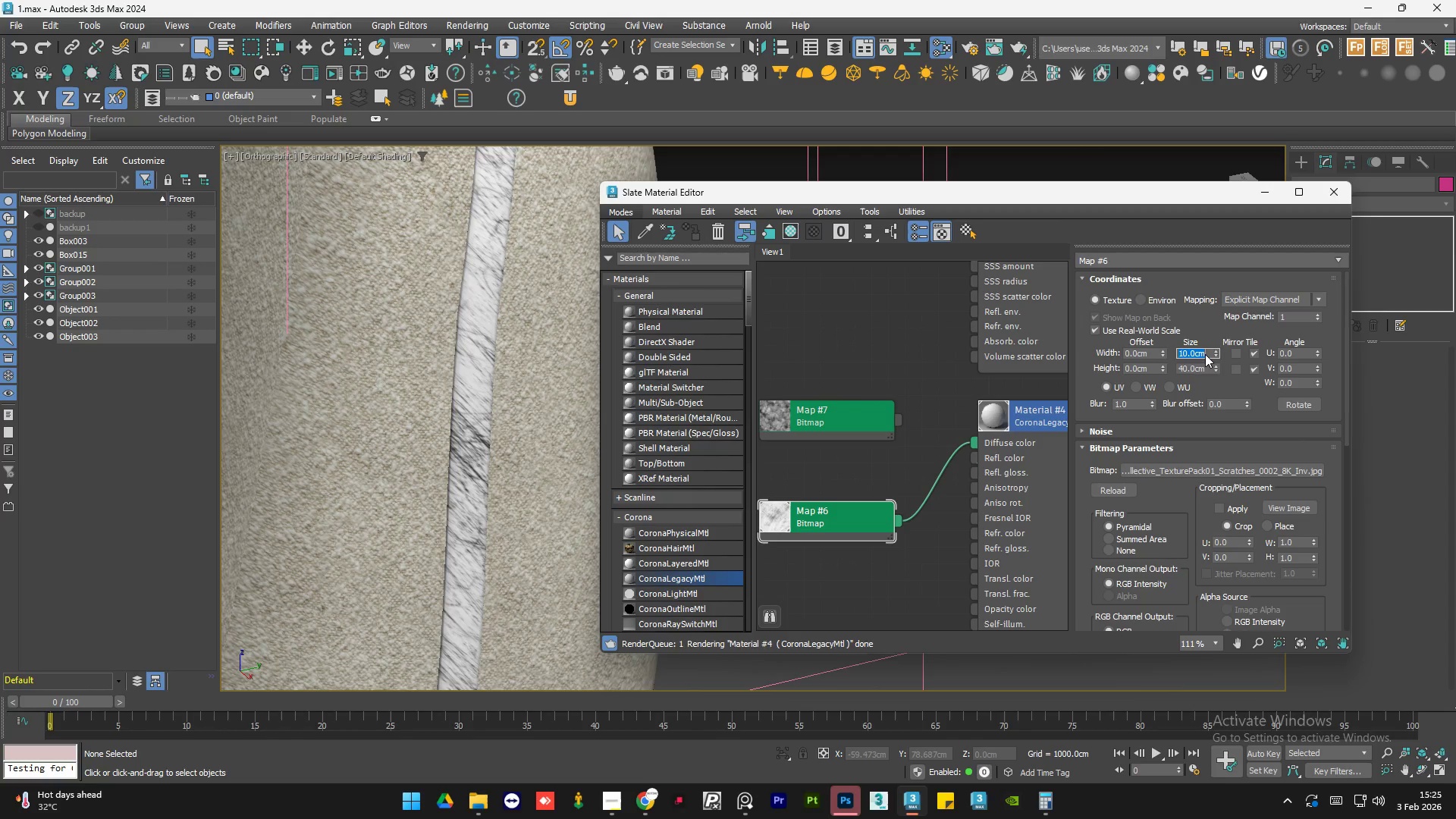 
key(Tab)
 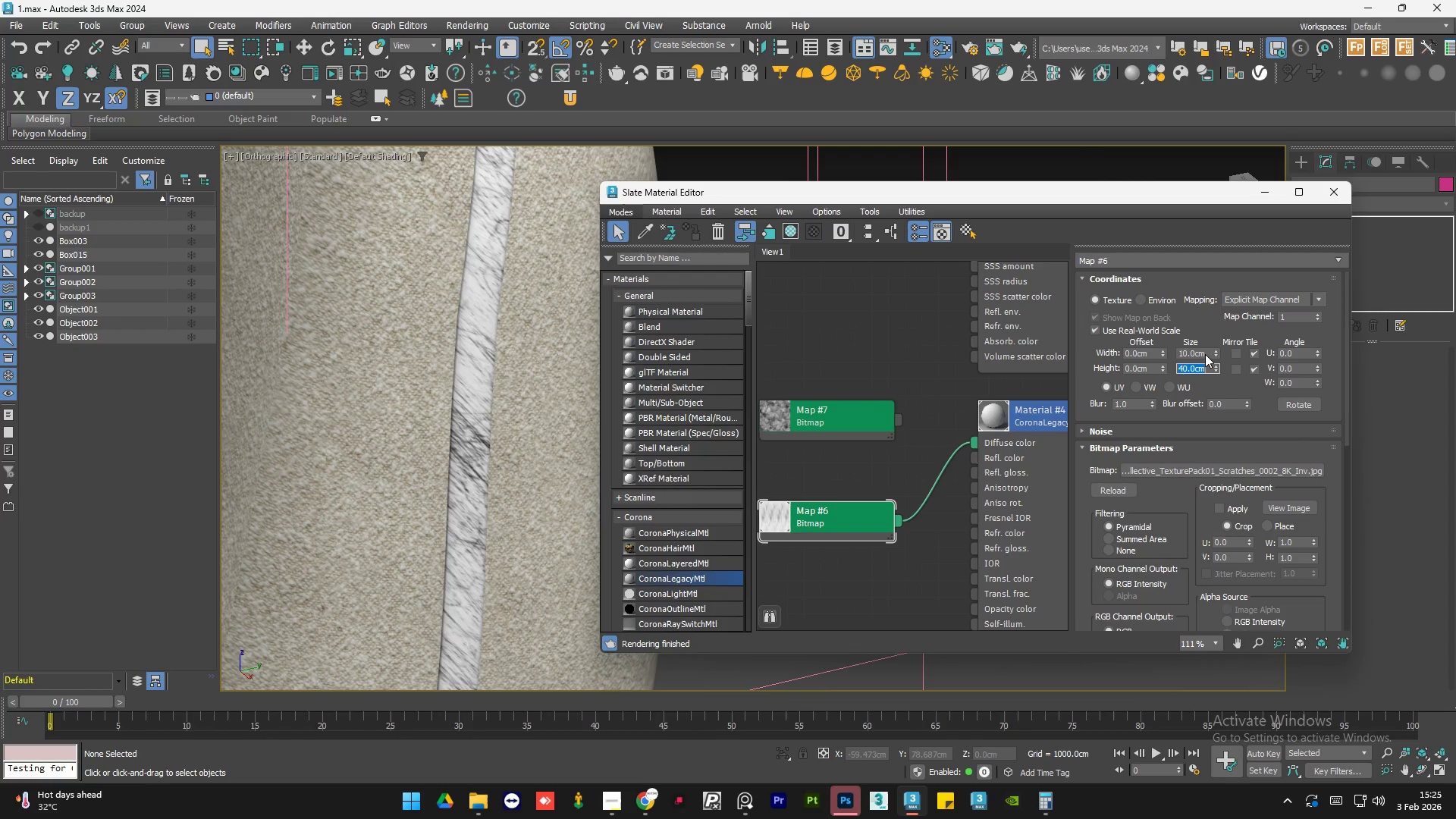 
key(Numpad1)
 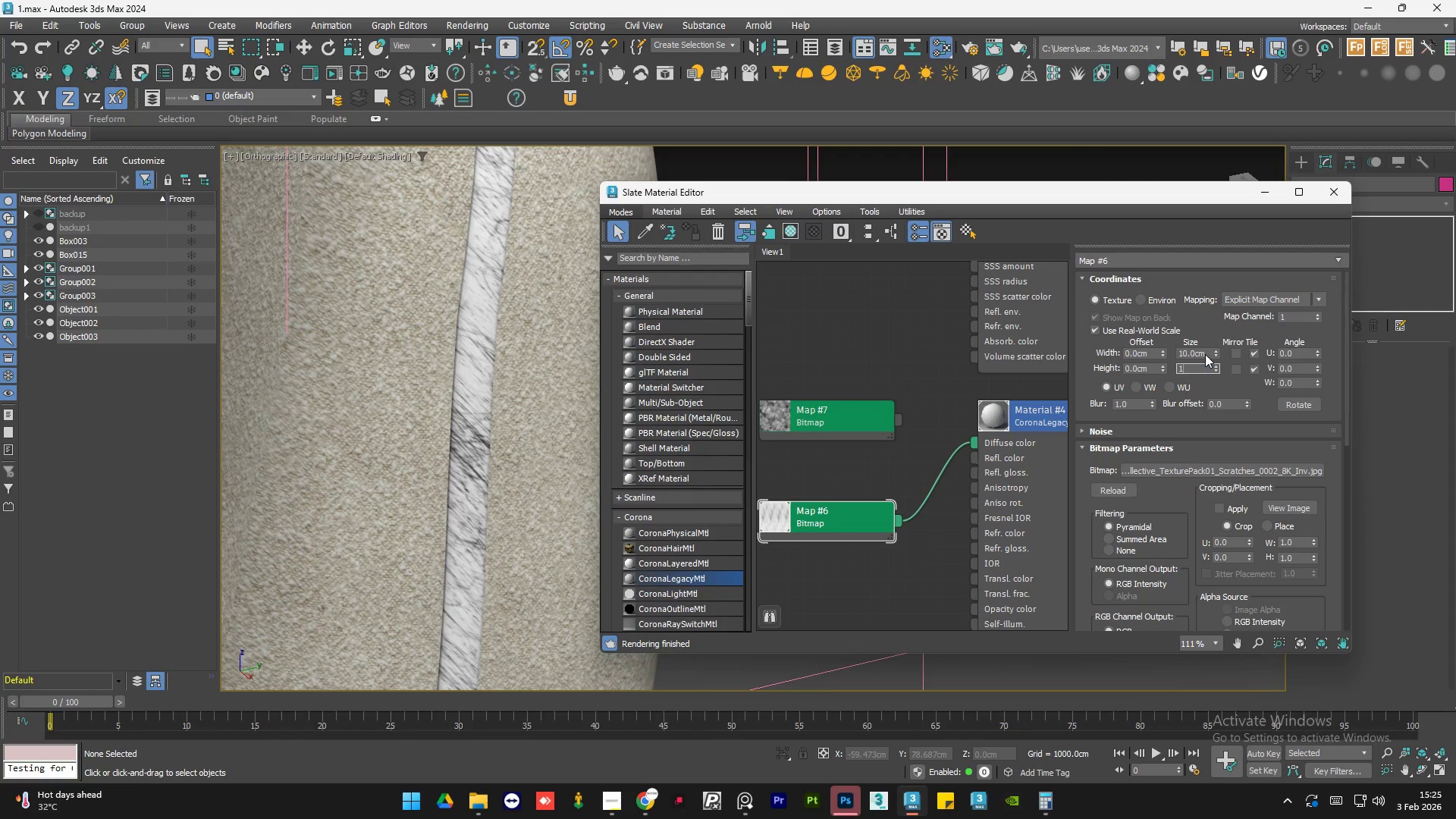 
key(Numpad0)
 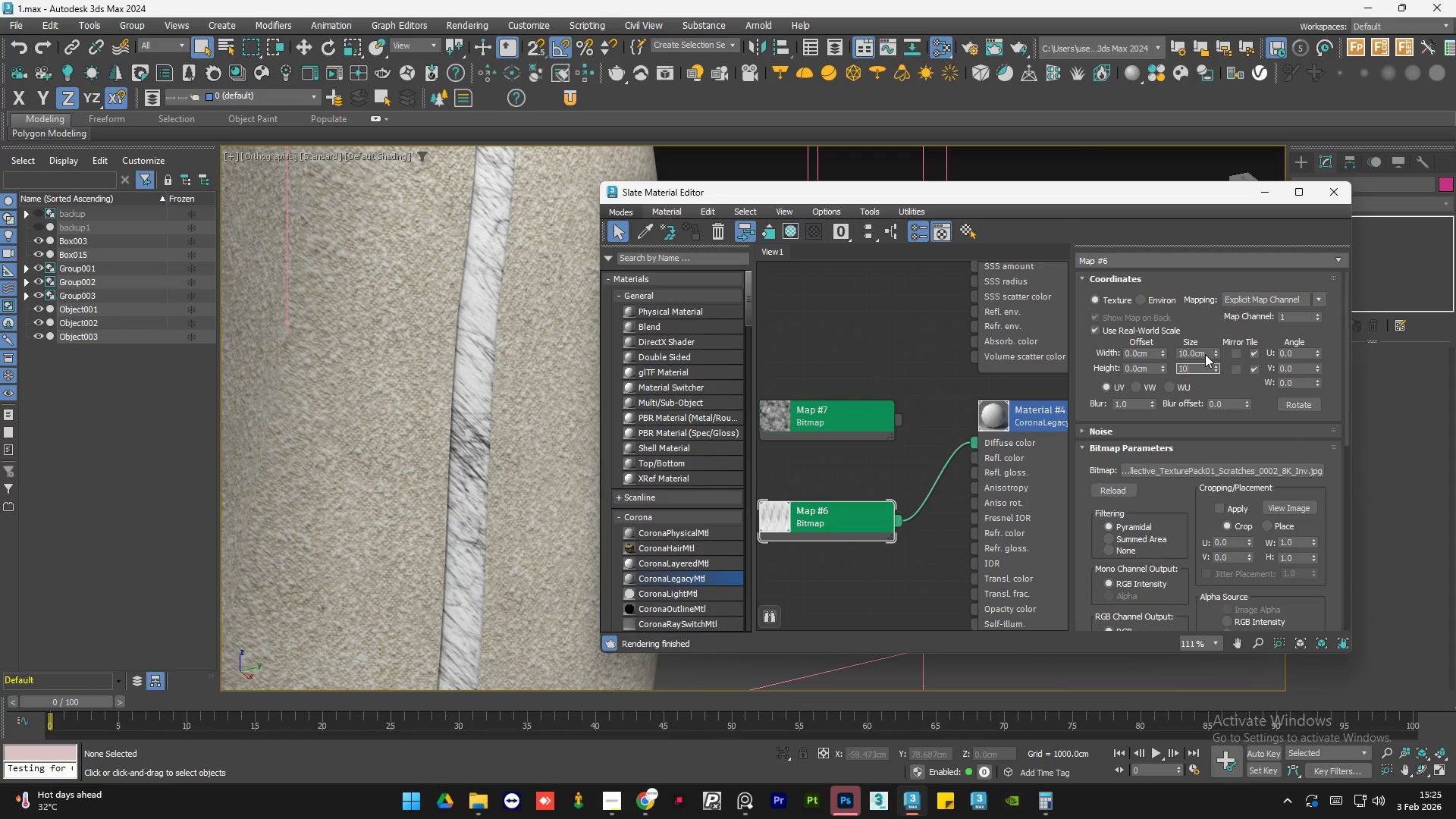 
key(NumpadEnter)
 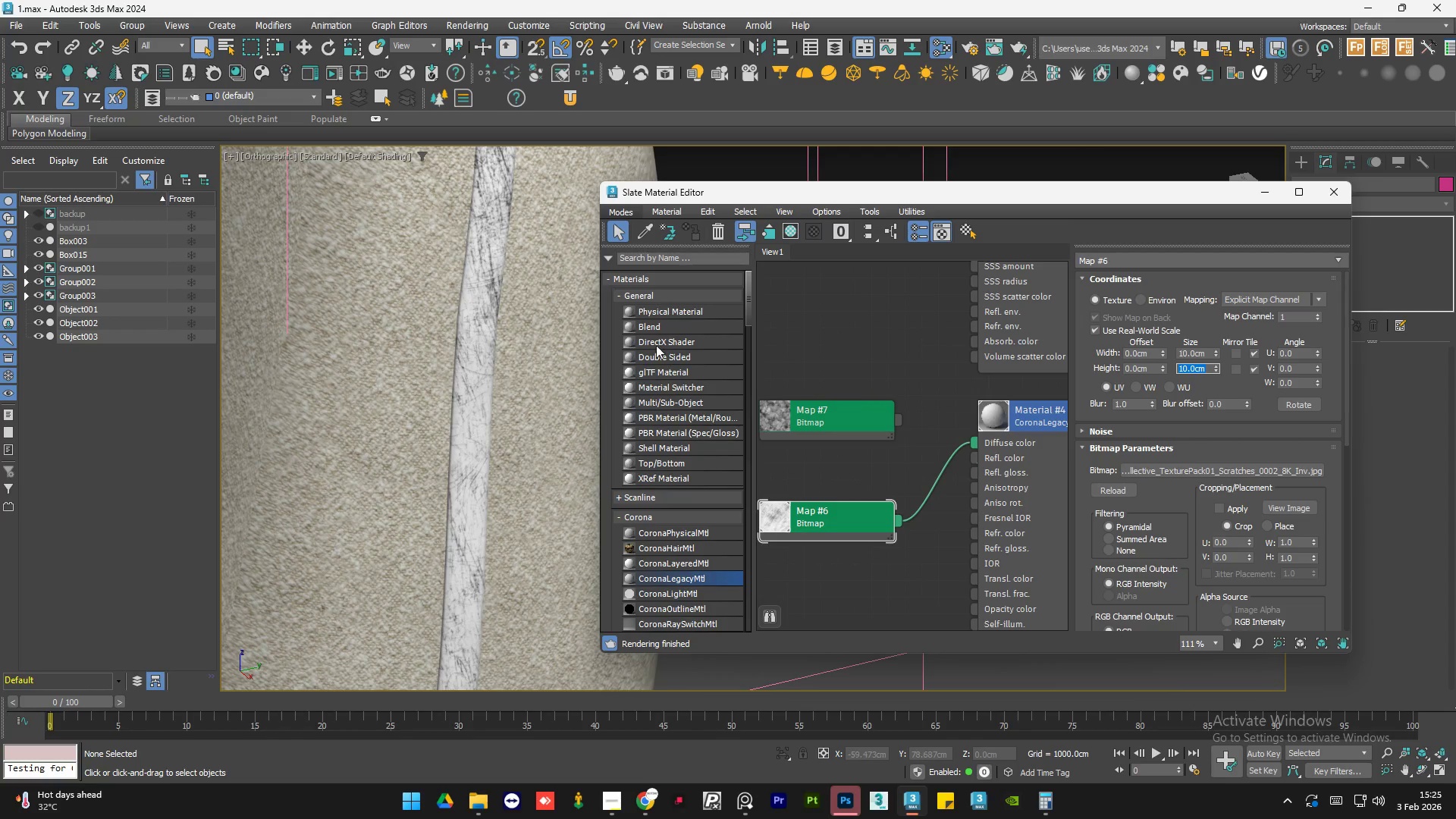 
scroll: coordinate [496, 491], scroll_direction: down, amount: 7.0
 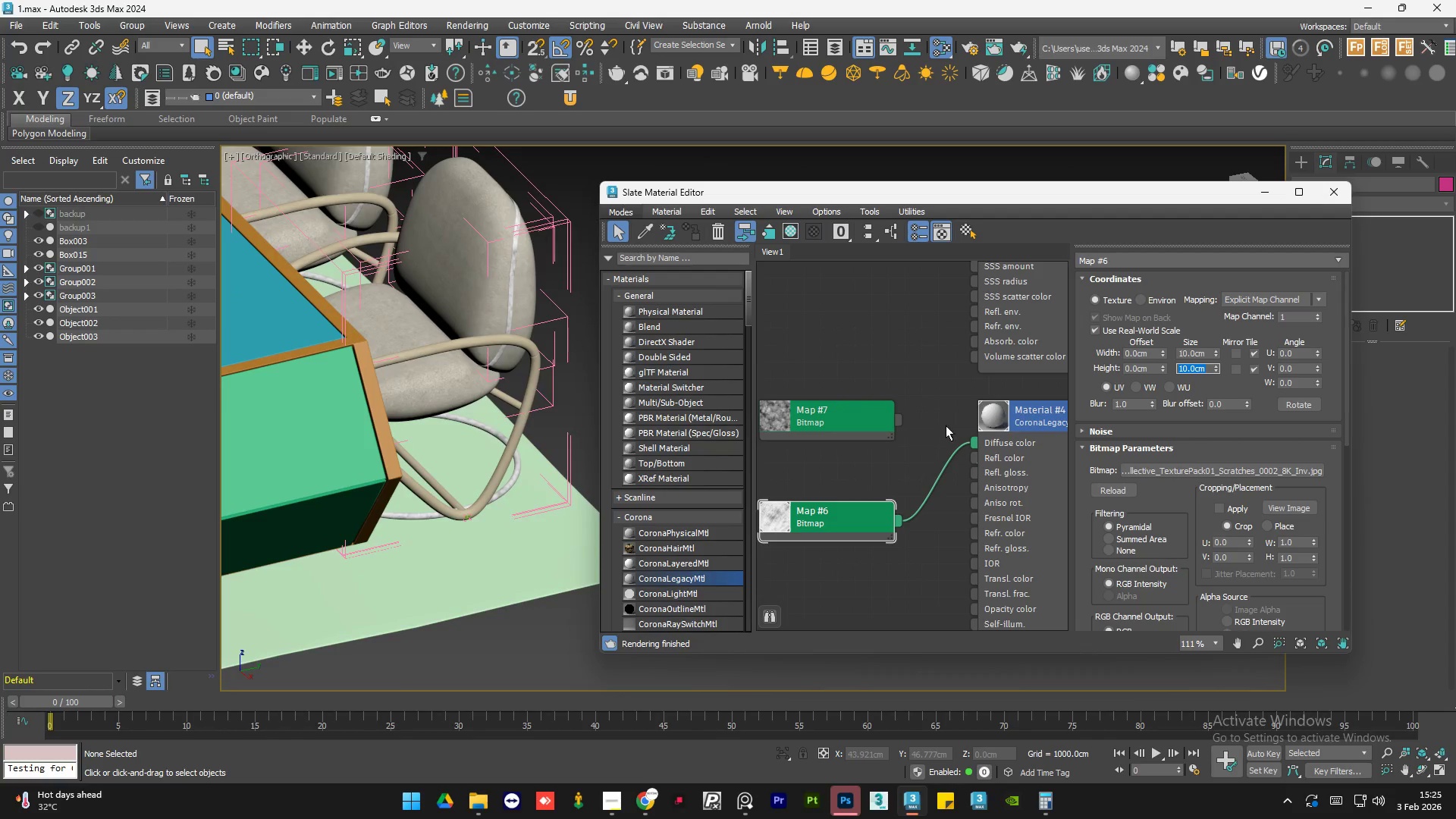 
scroll: coordinate [920, 417], scroll_direction: up, amount: 2.0
 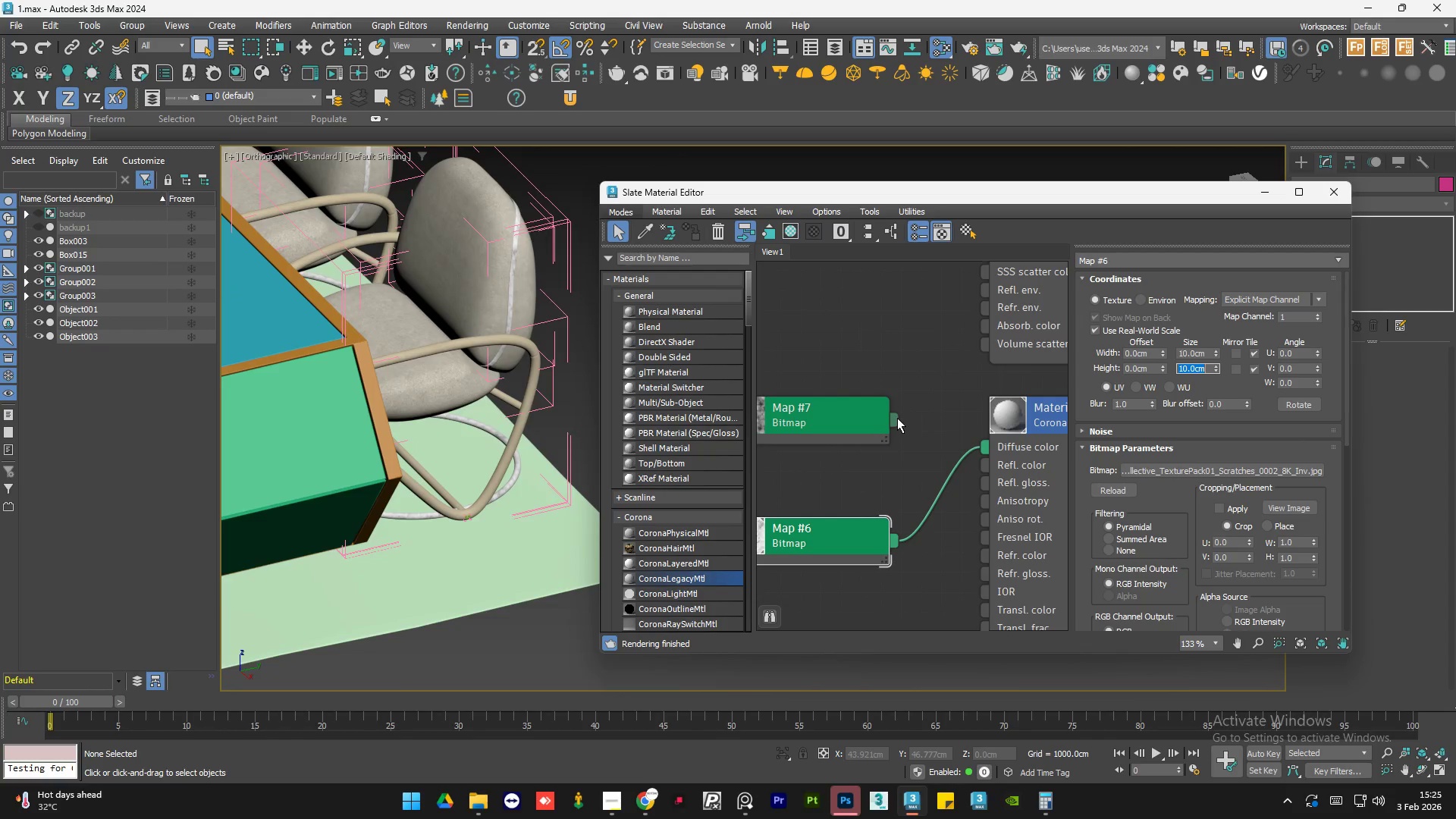 
left_click_drag(start_coordinate=[896, 419], to_coordinate=[984, 446])
 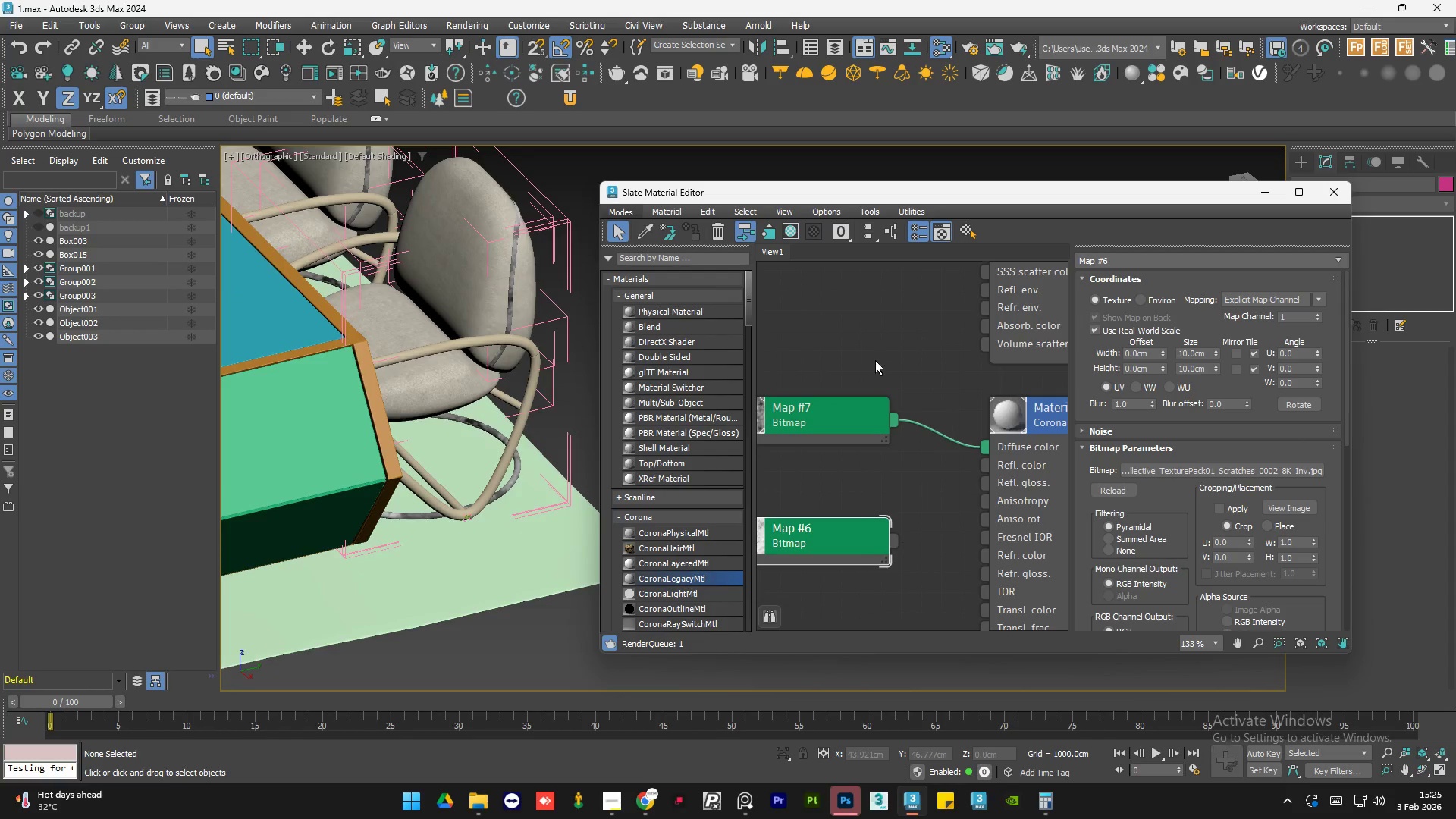 
left_click_drag(start_coordinate=[856, 474], to_coordinate=[858, 516])
 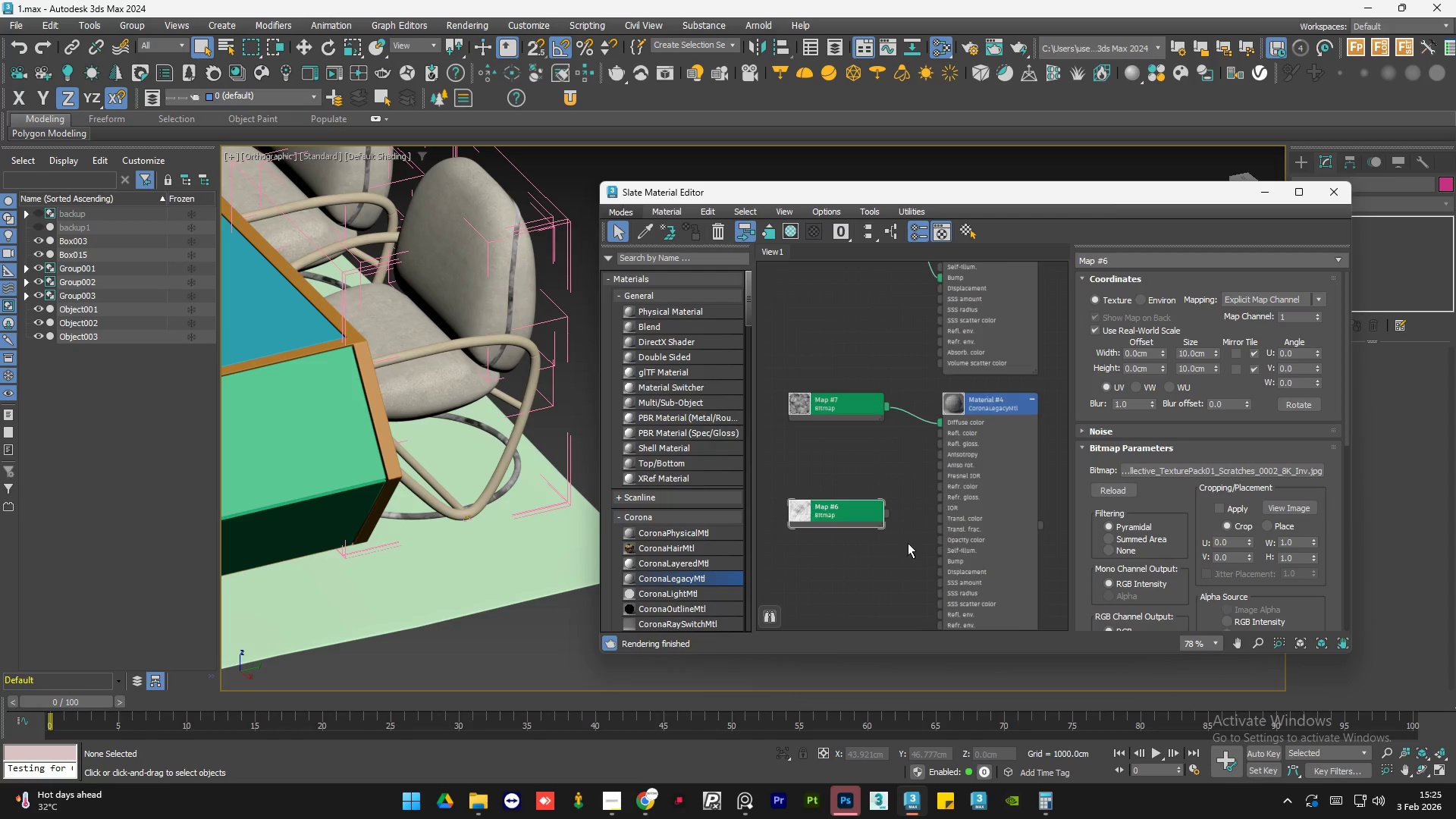 
scroll: coordinate [880, 449], scroll_direction: down, amount: 5.0
 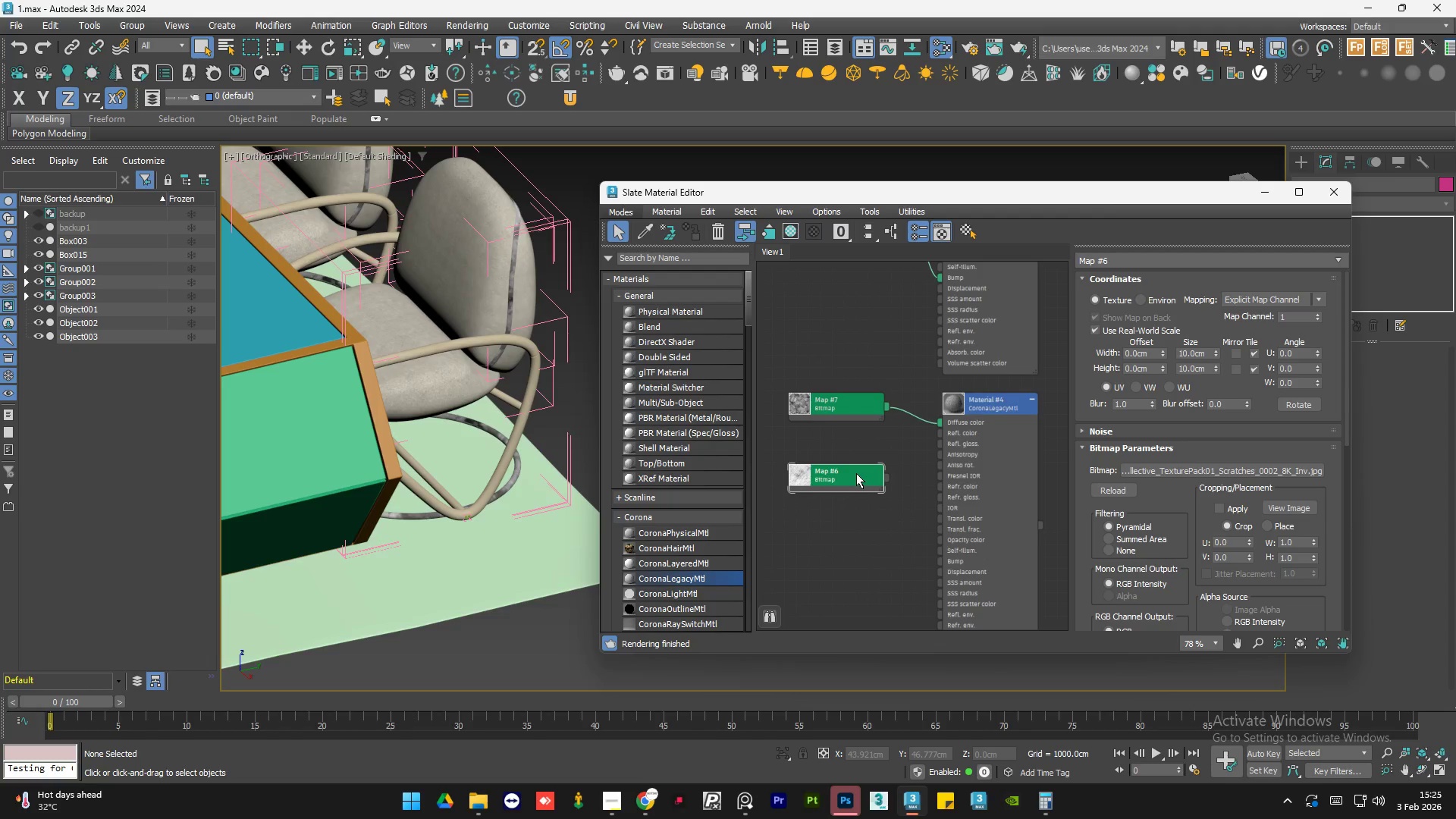 
scroll: coordinate [918, 548], scroll_direction: up, amount: 4.0
 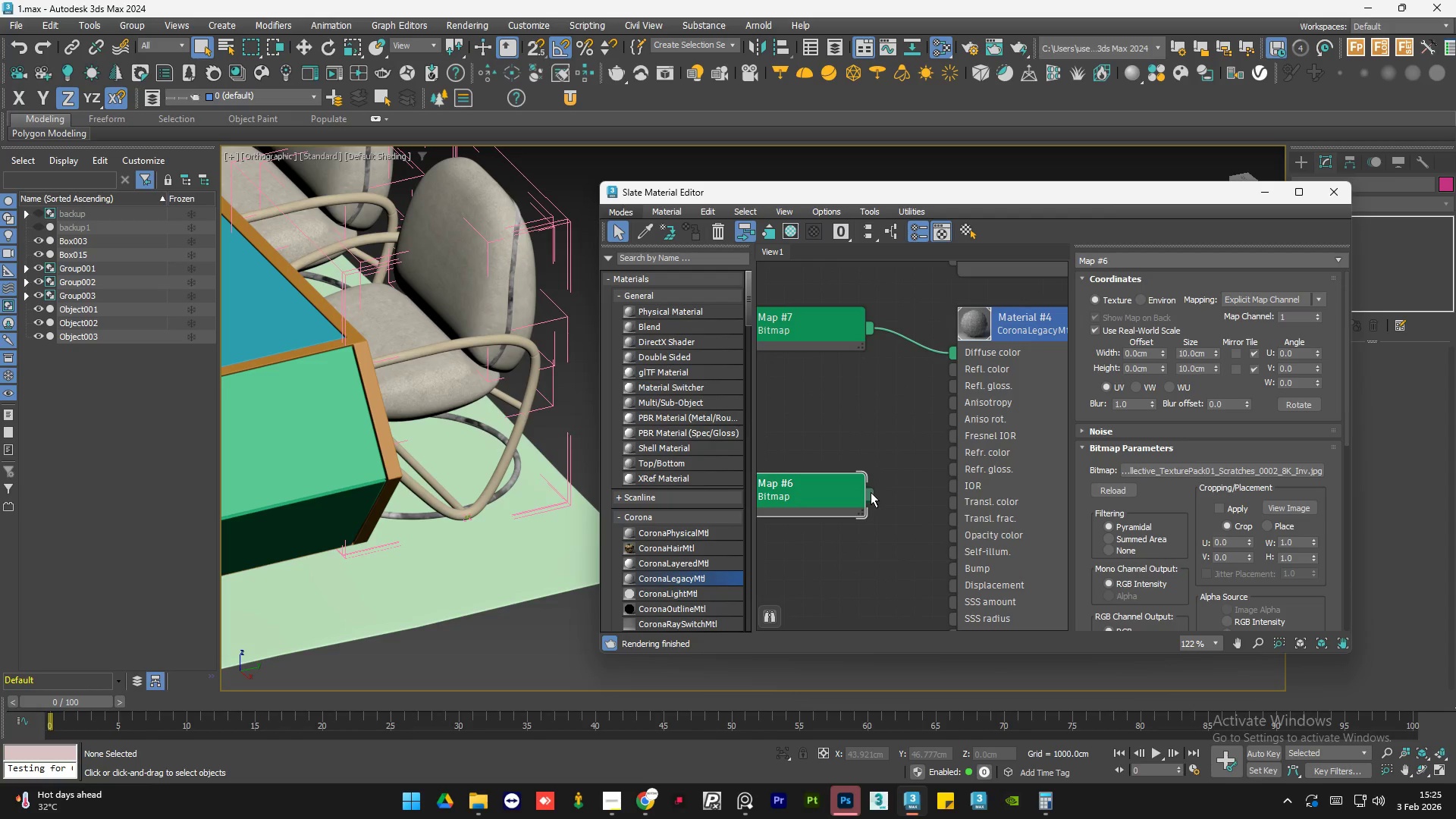 
left_click_drag(start_coordinate=[871, 492], to_coordinate=[956, 573])
 